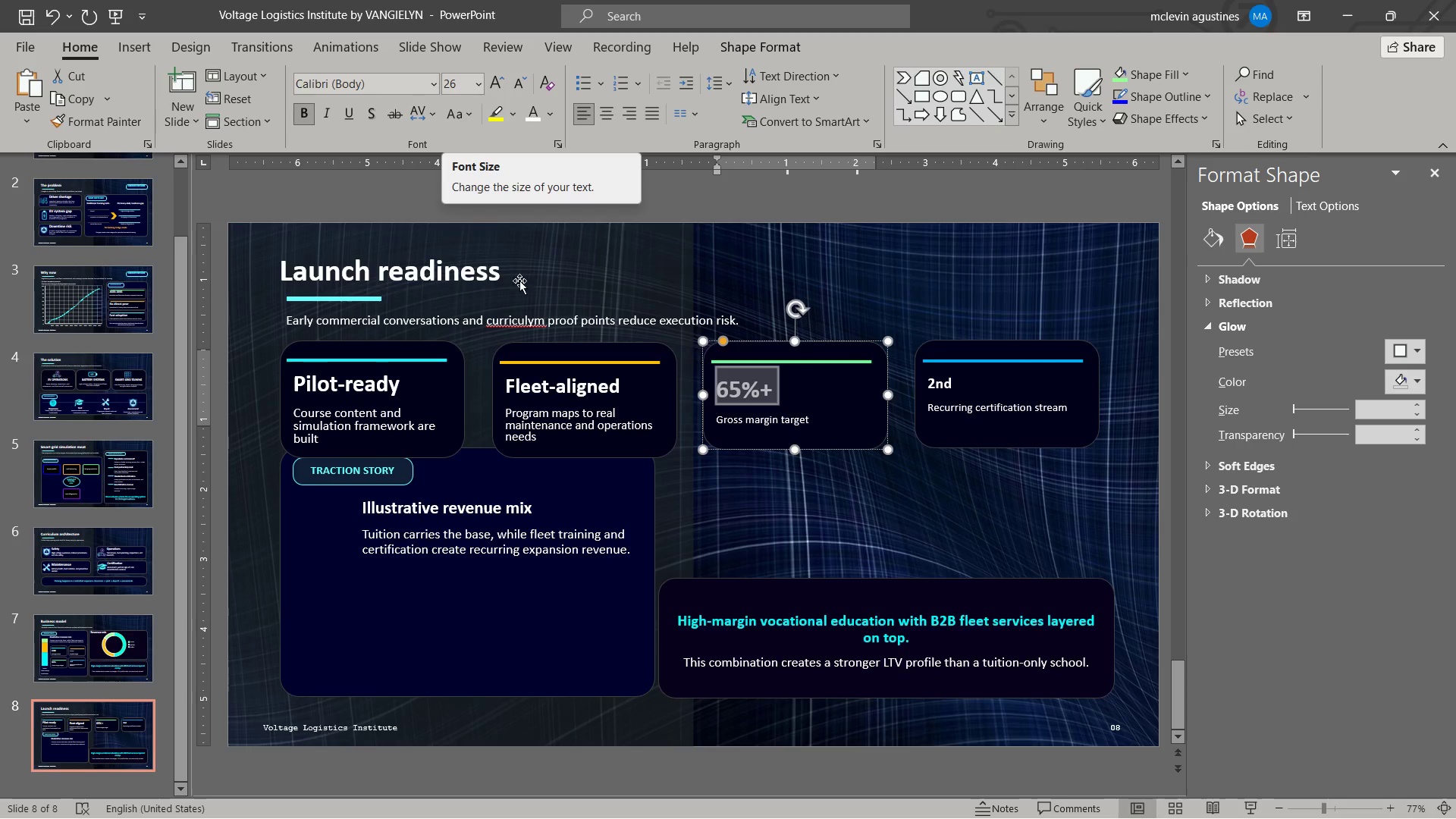 
left_click([539, 384])
 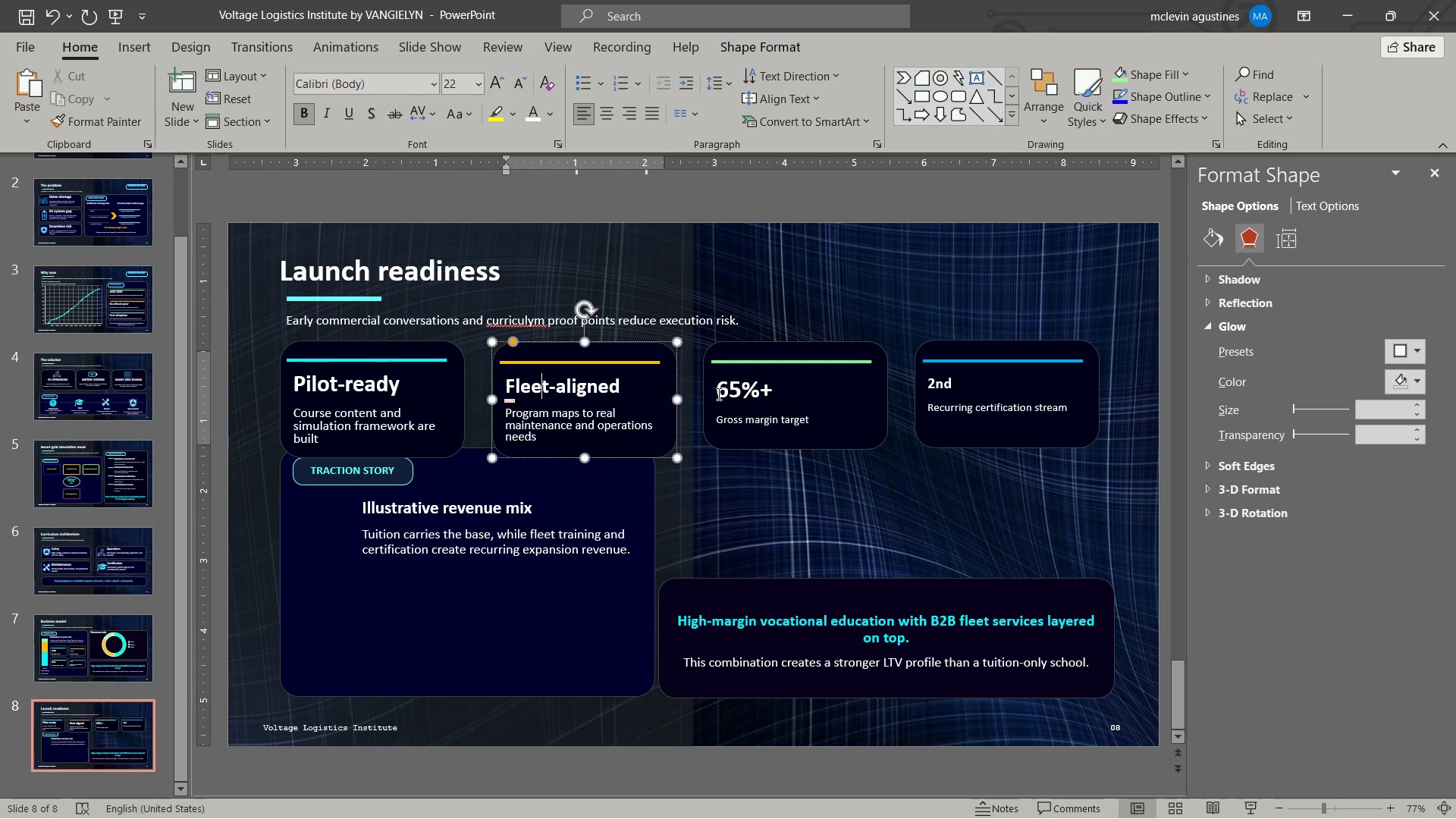 
left_click_drag(start_coordinate=[717, 394], to_coordinate=[815, 392])
 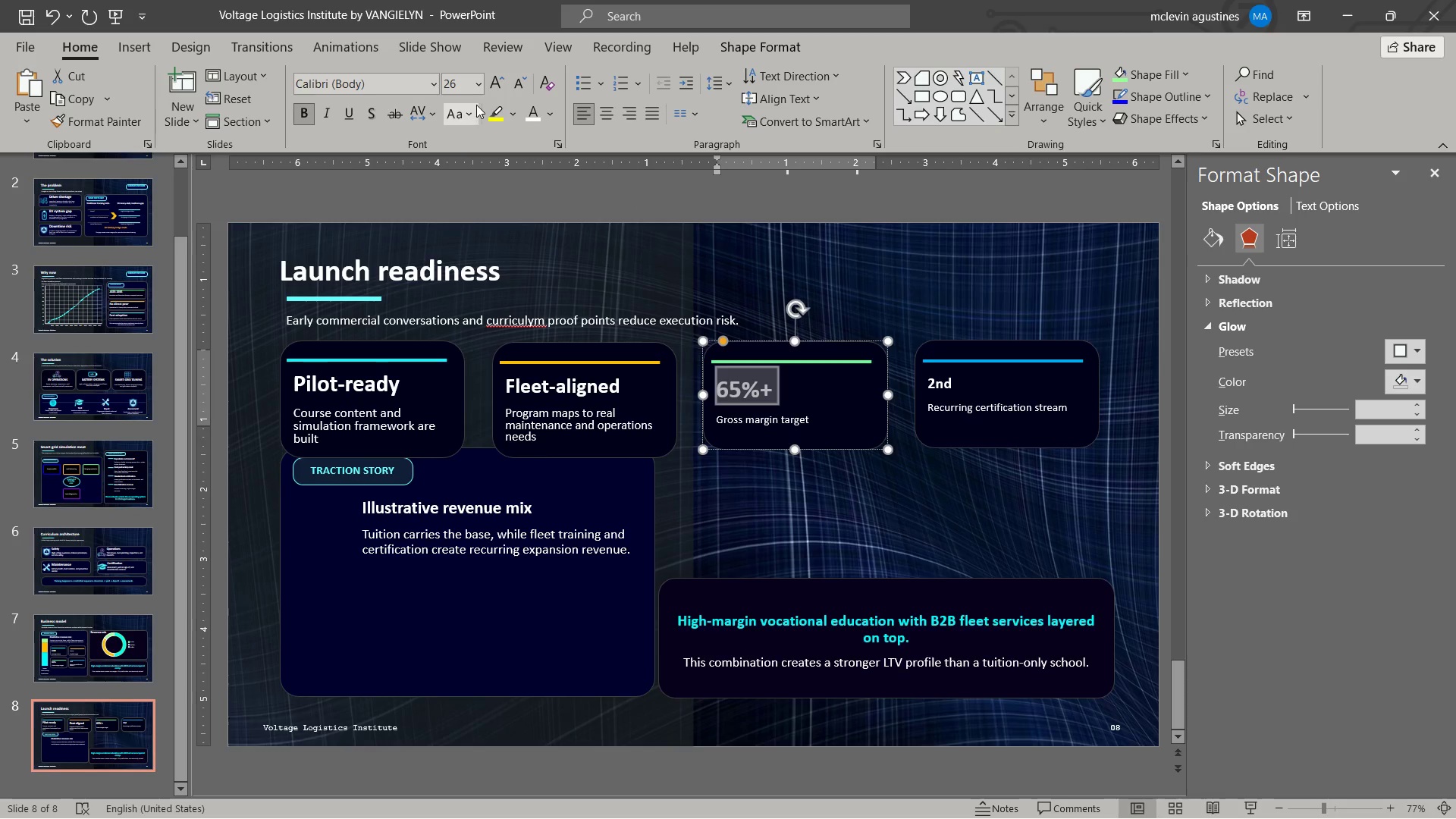 
left_click([476, 89])
 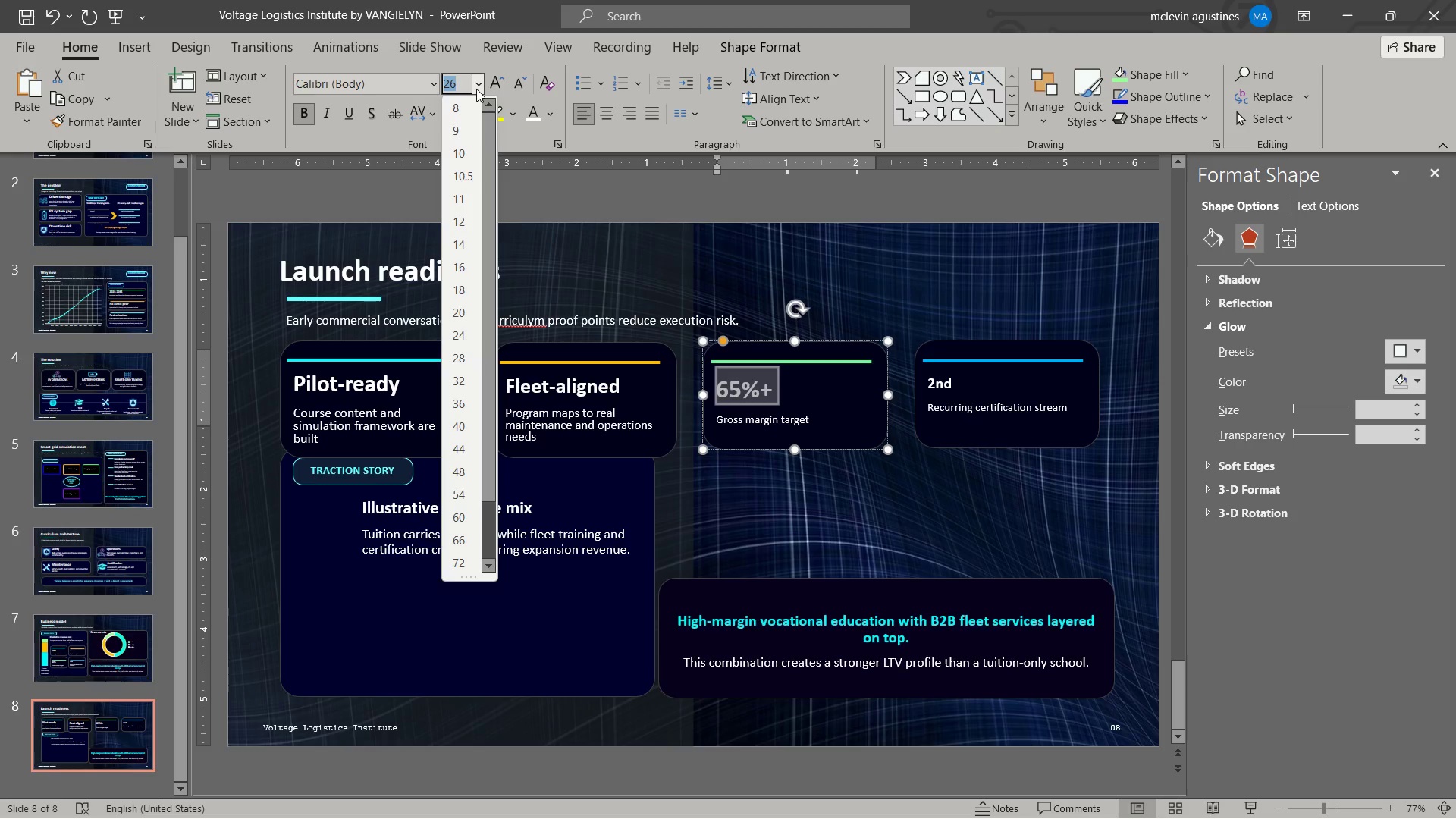 
type(22)
key(NumpadEnter)
type(Scalable)
 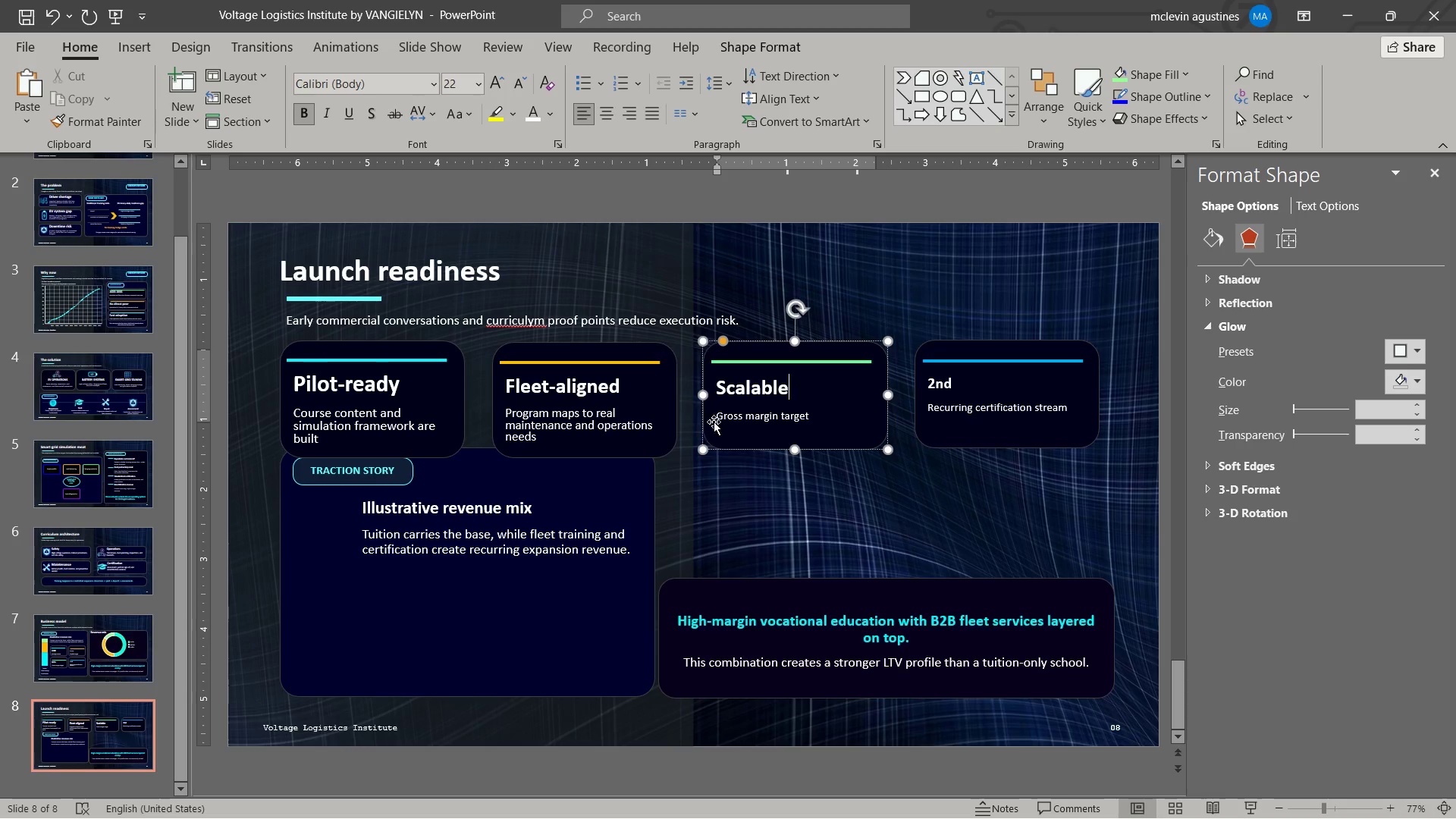 
left_click_drag(start_coordinate=[718, 419], to_coordinate=[833, 419])
 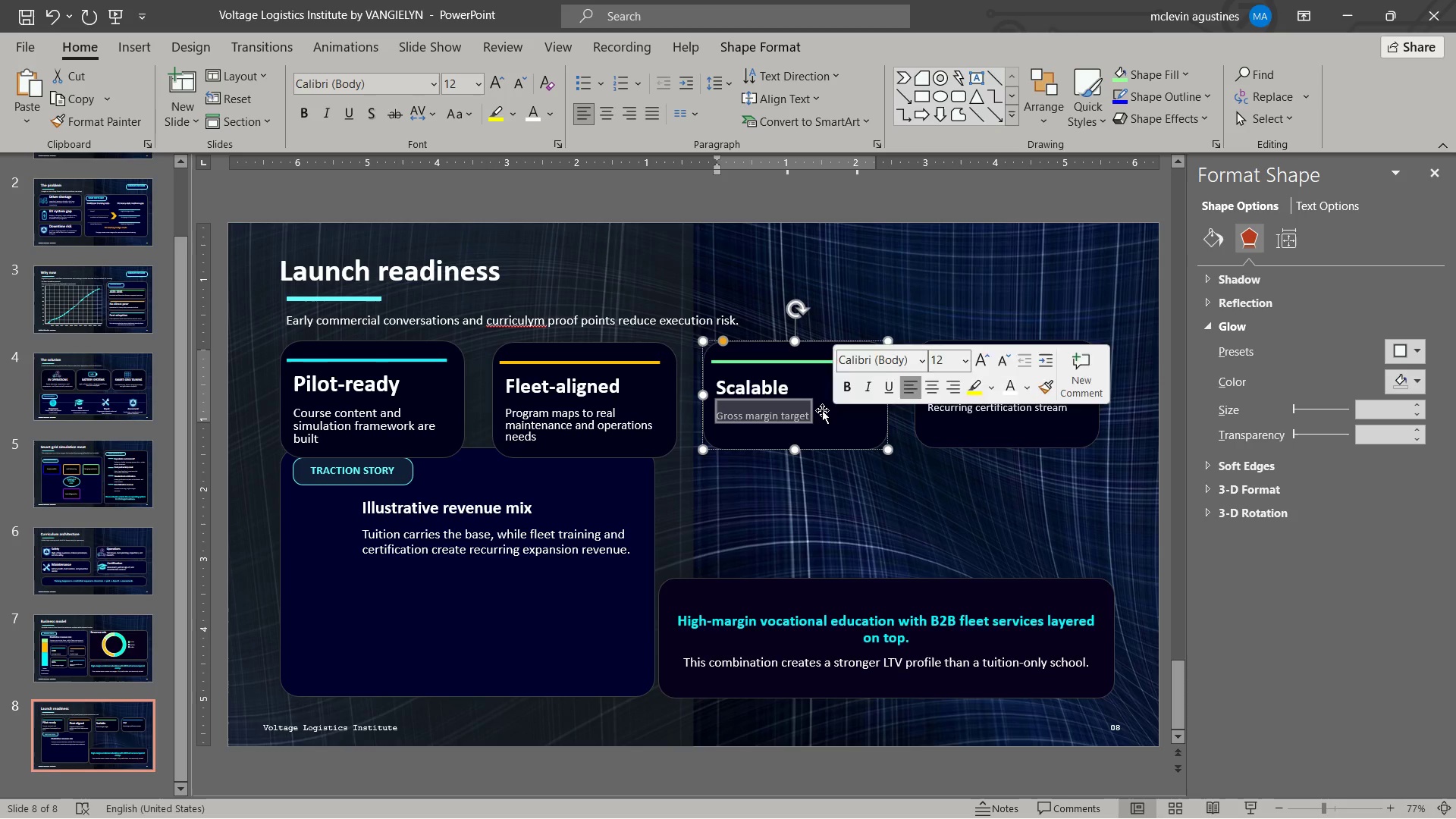 
type(Curriculum can replicate across markets)
 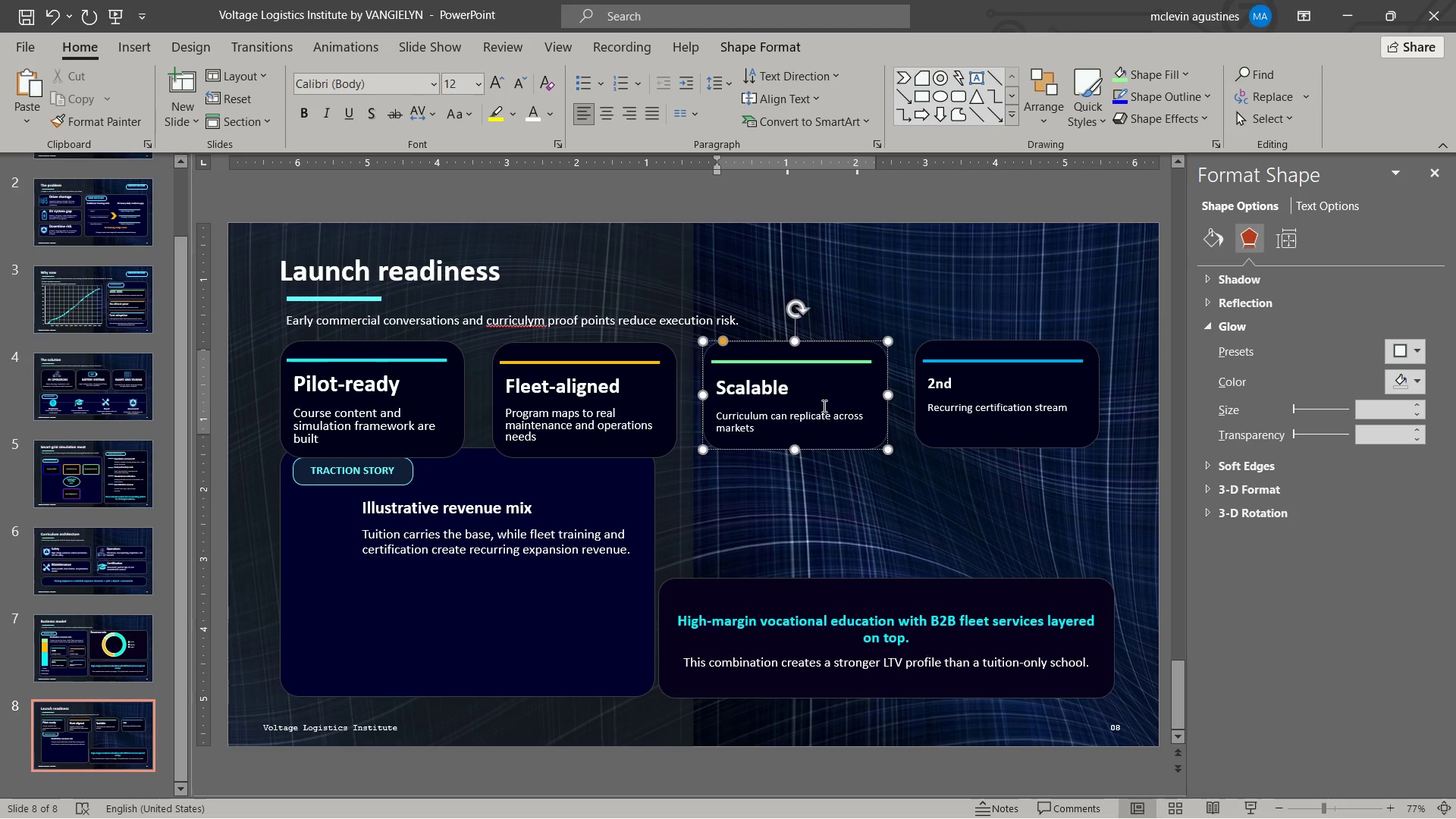 
hold_key(key=ShiftLeft, duration=2.06)
left_click([724, 419])
 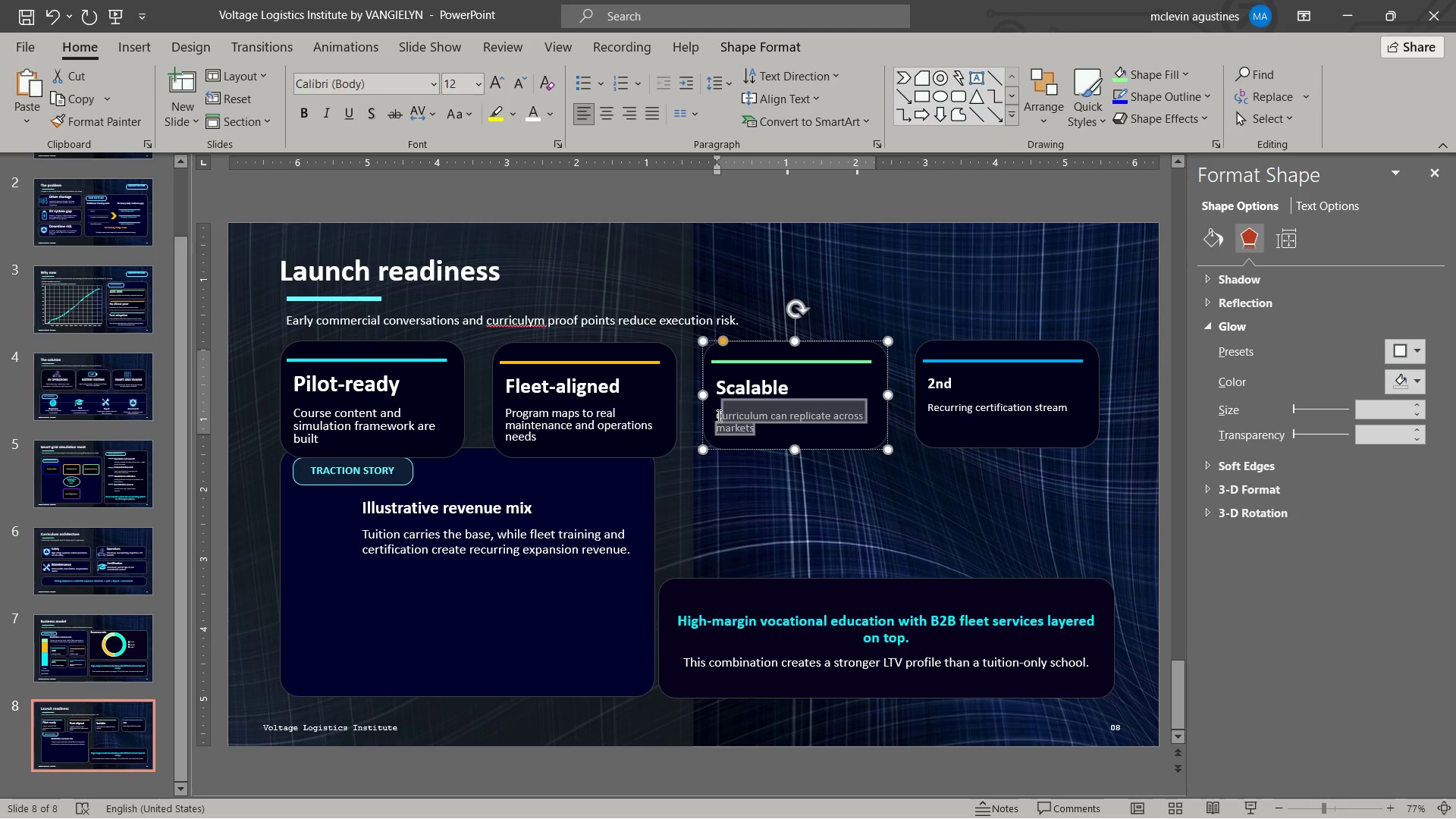 
left_click([717, 416])
 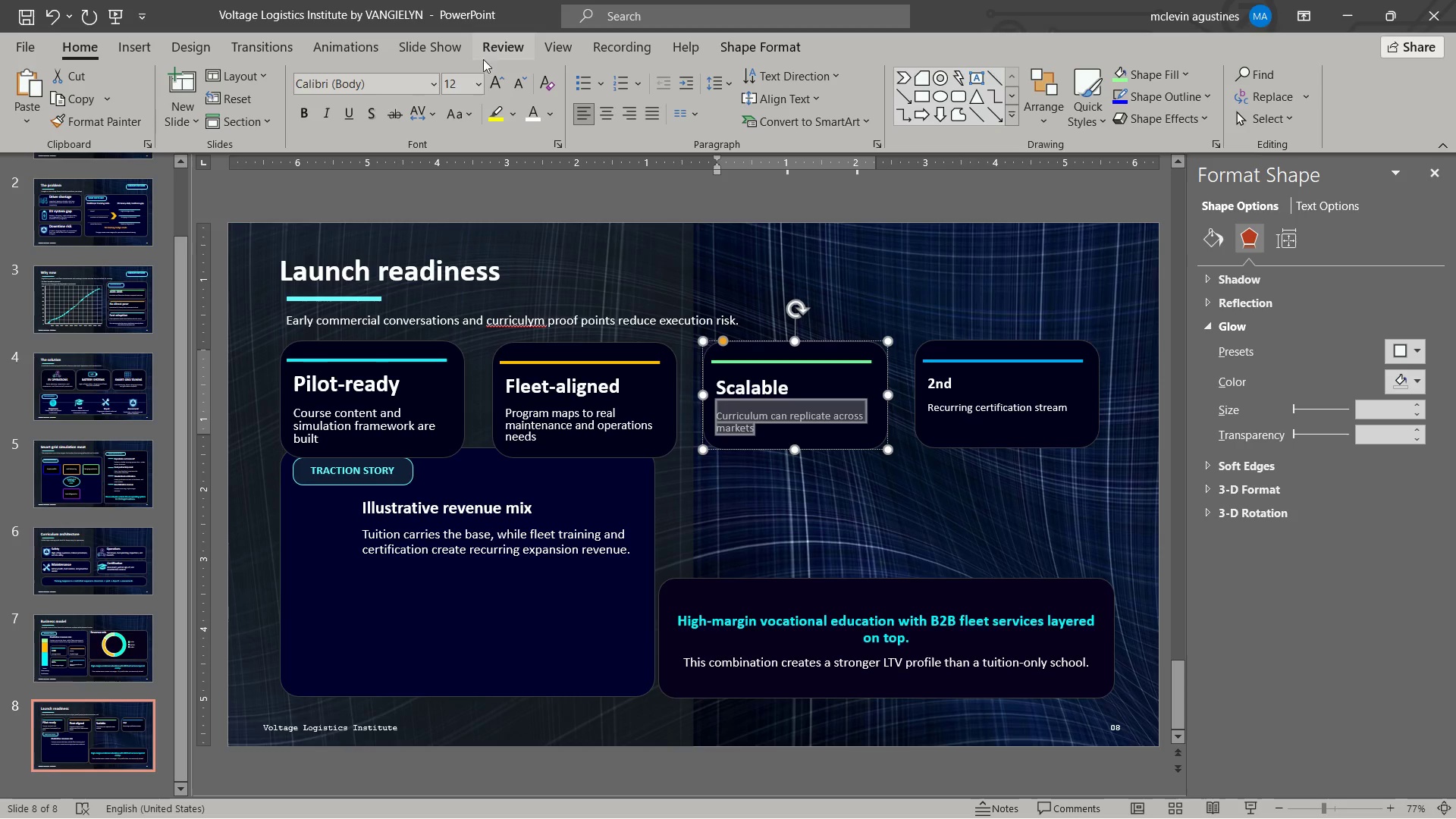 
left_click([475, 85])
 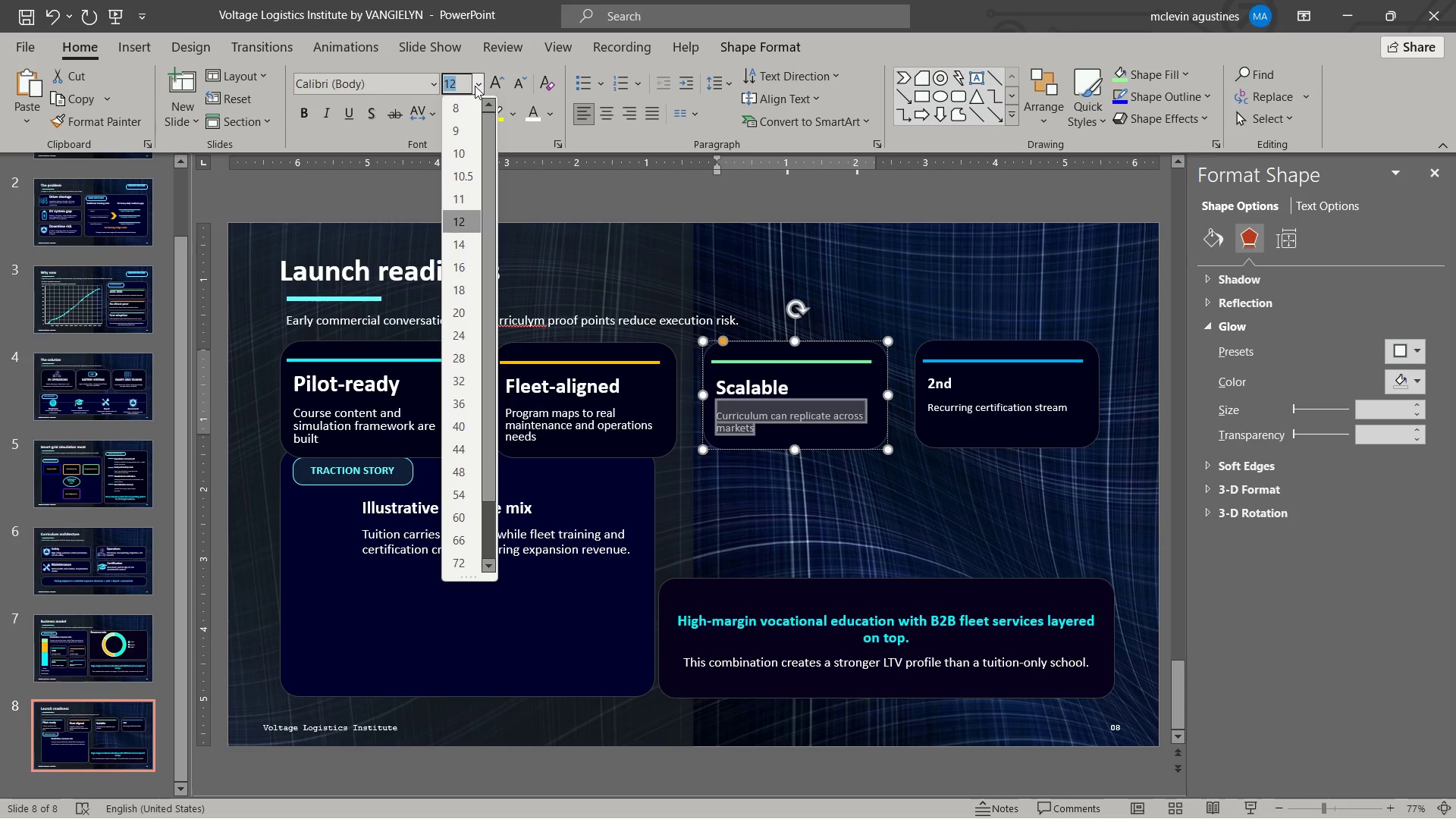 
key(Numpad1)
 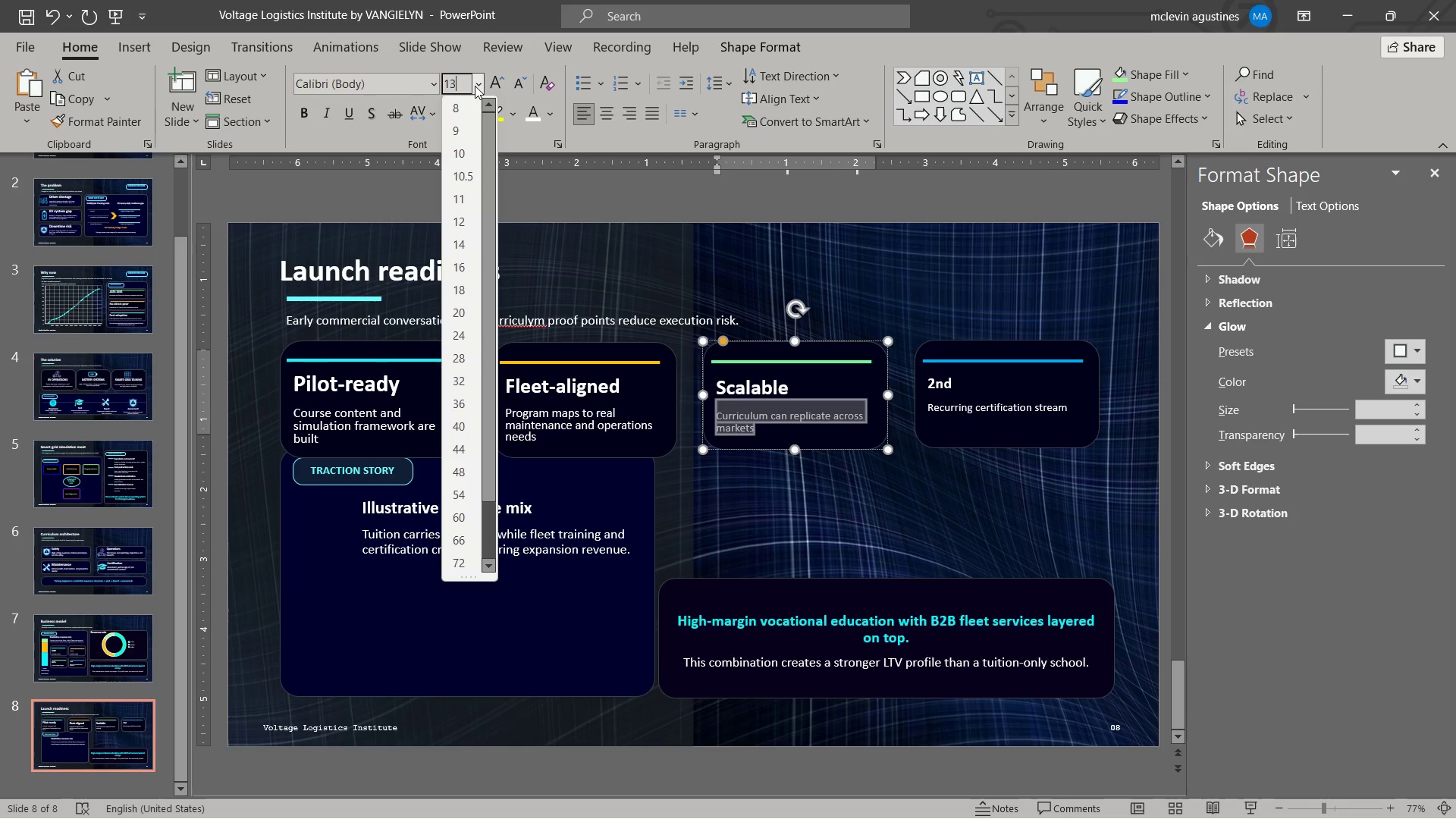 
key(Numpad3)
 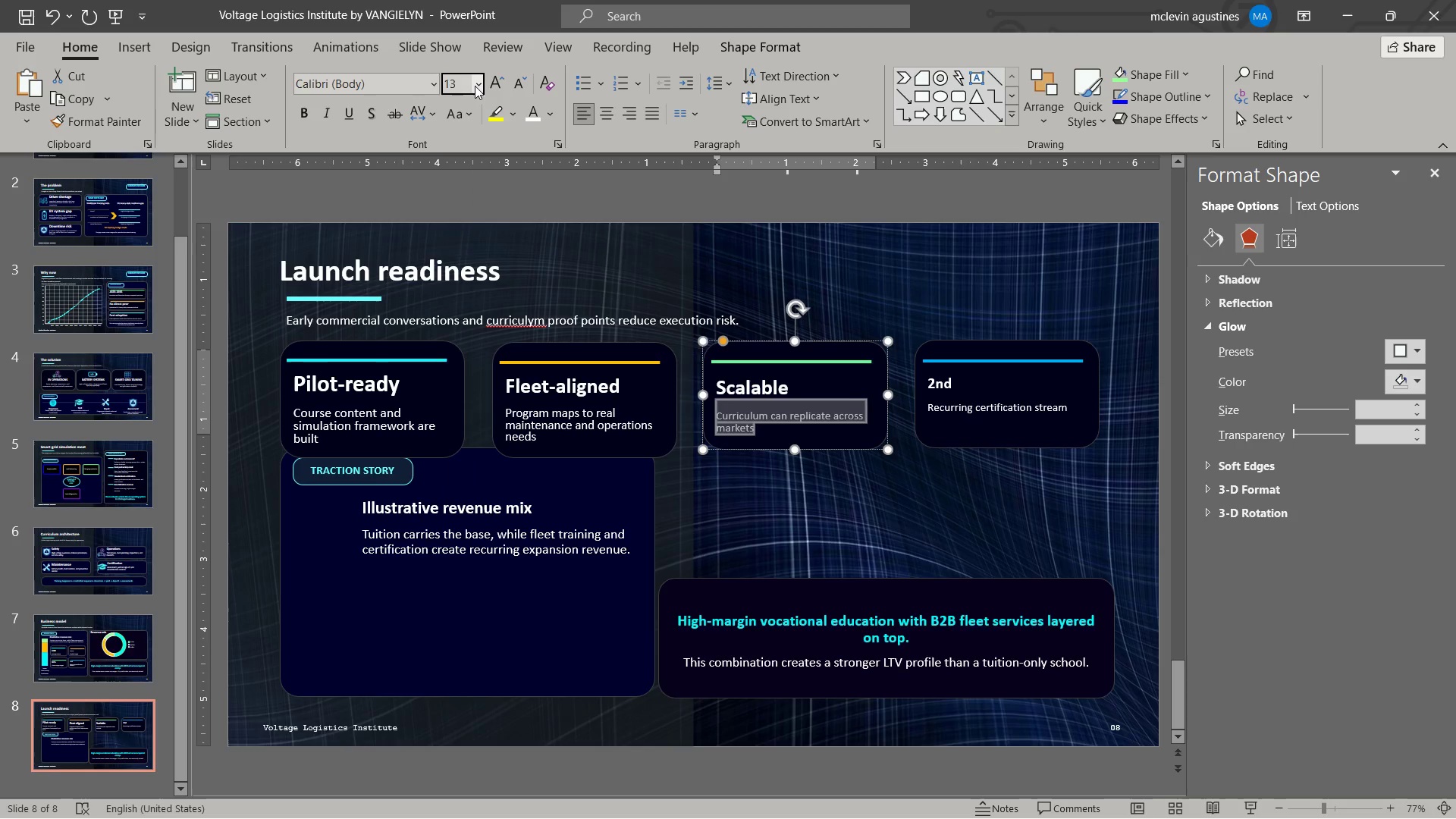 
key(NumpadEnter)
 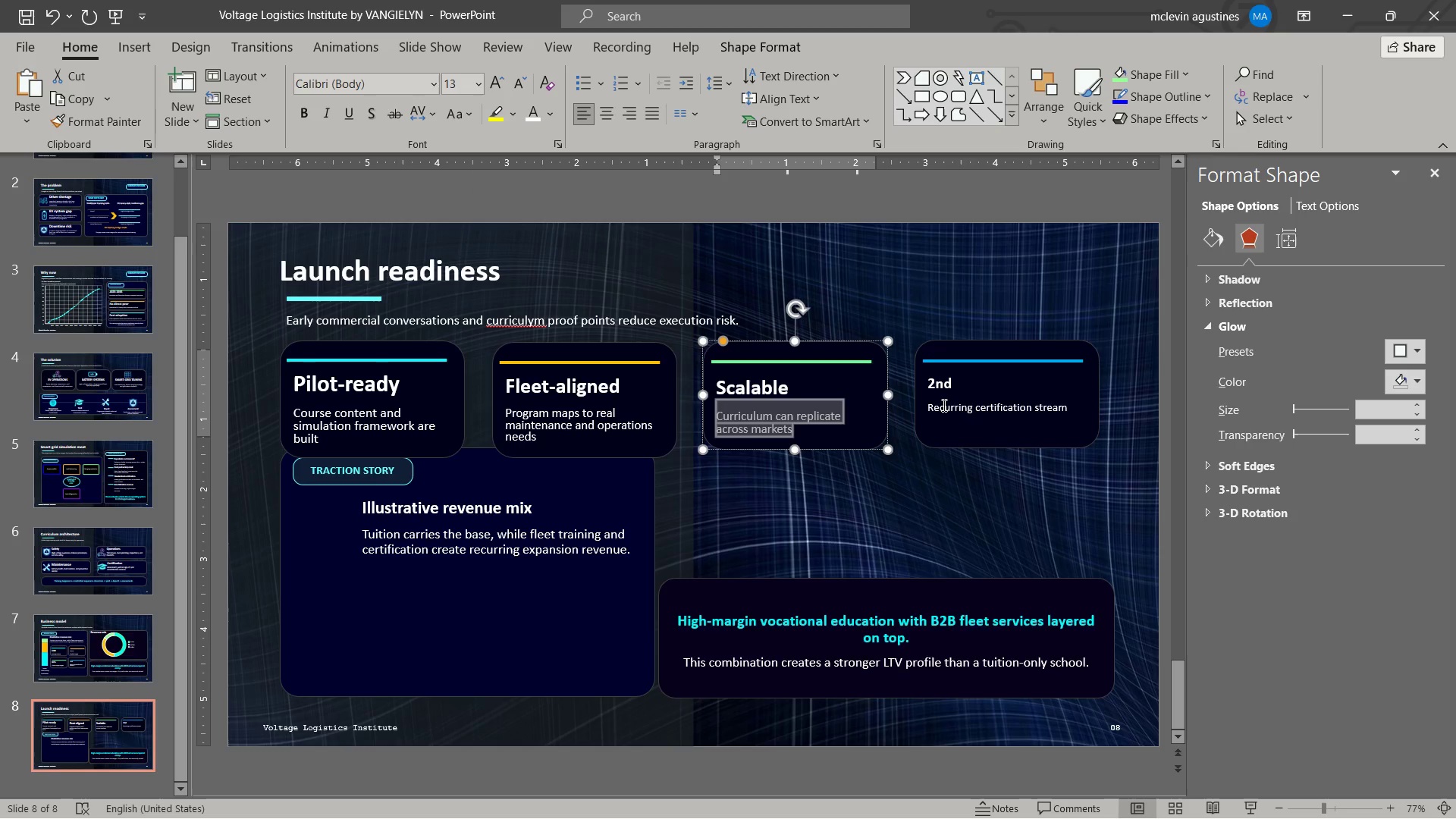 
left_click([943, 383])
 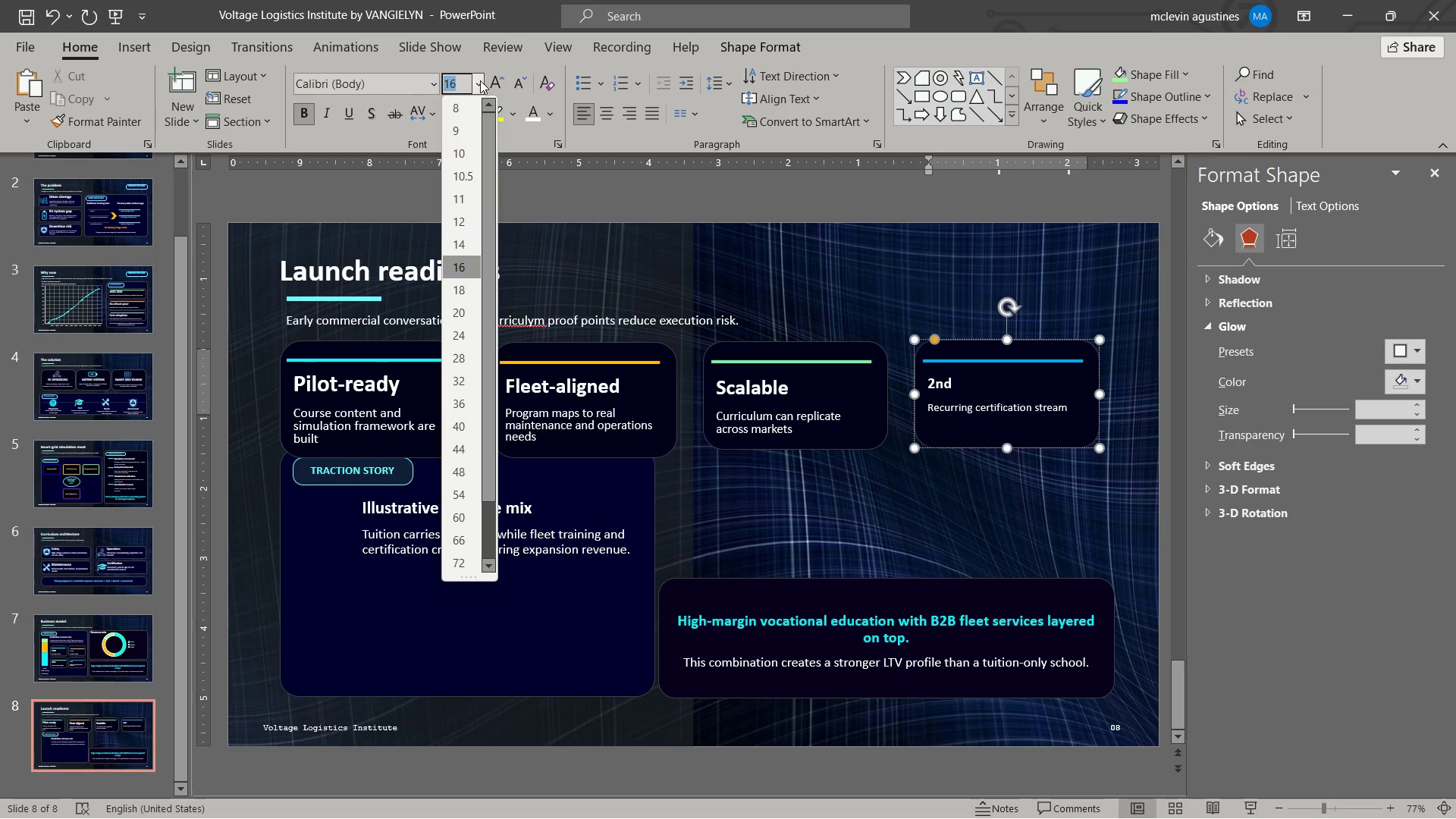 
key(Numpad2)
 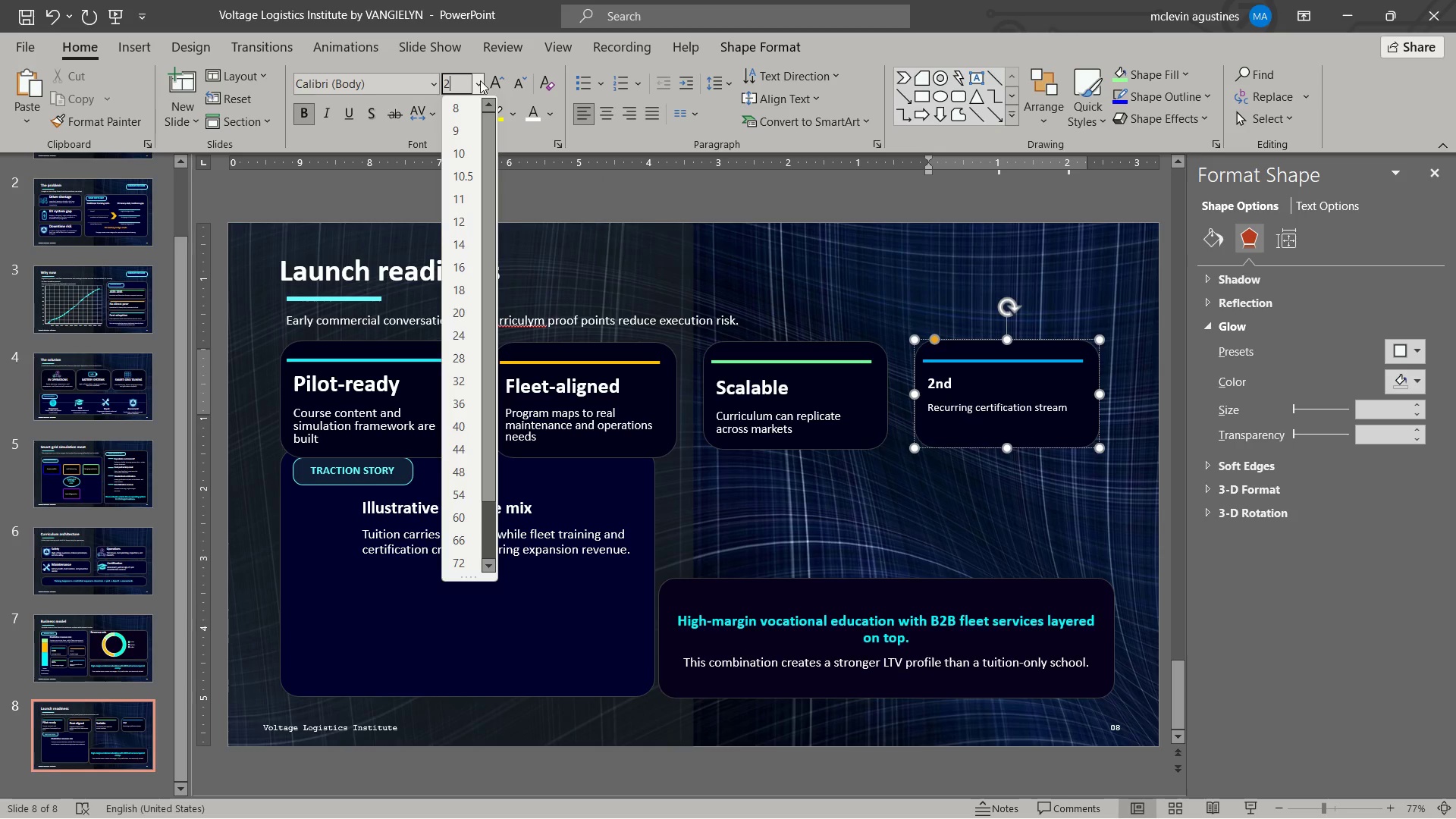 
key(Numpad2)
 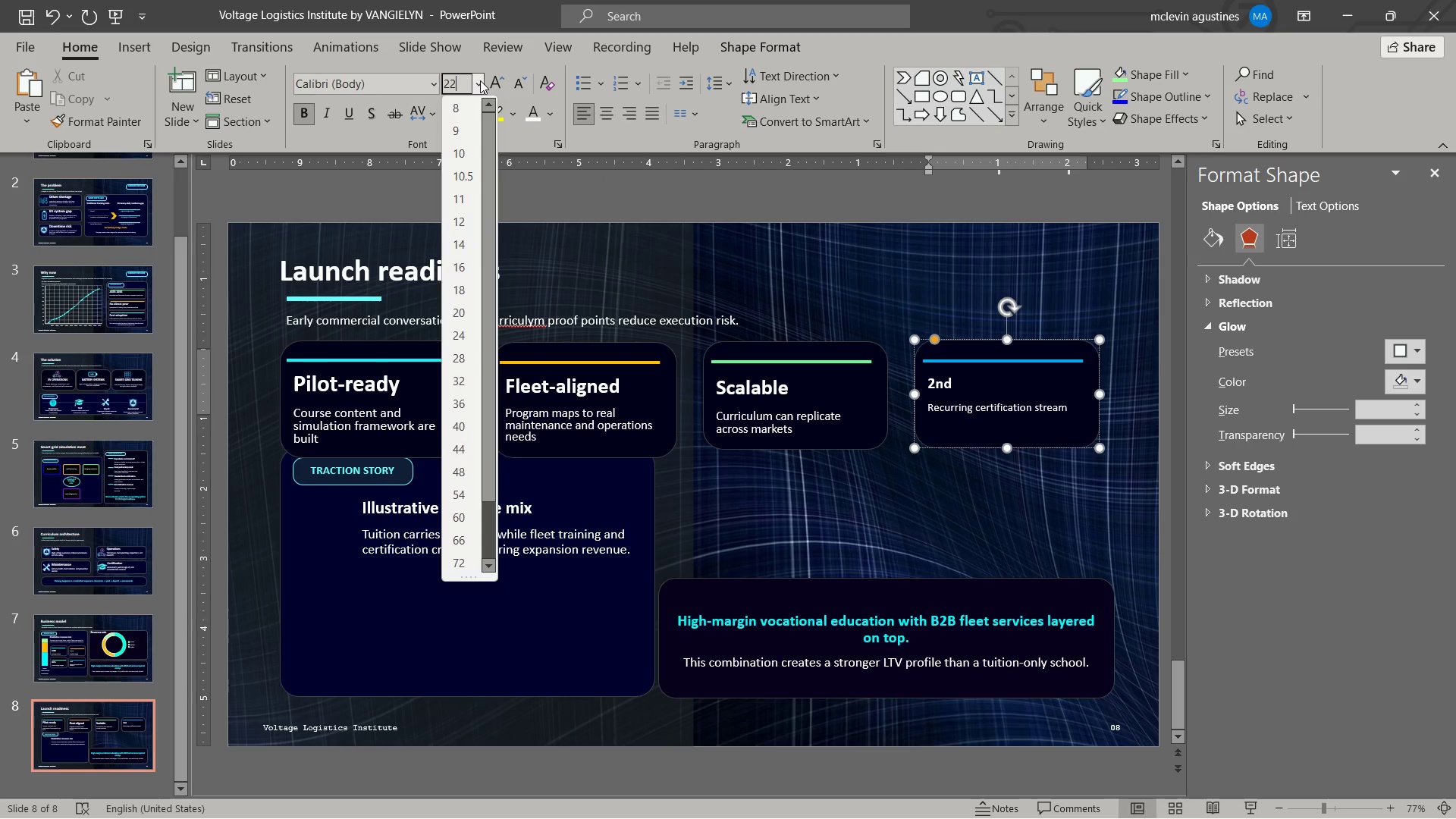 
key(NumpadEnter)
 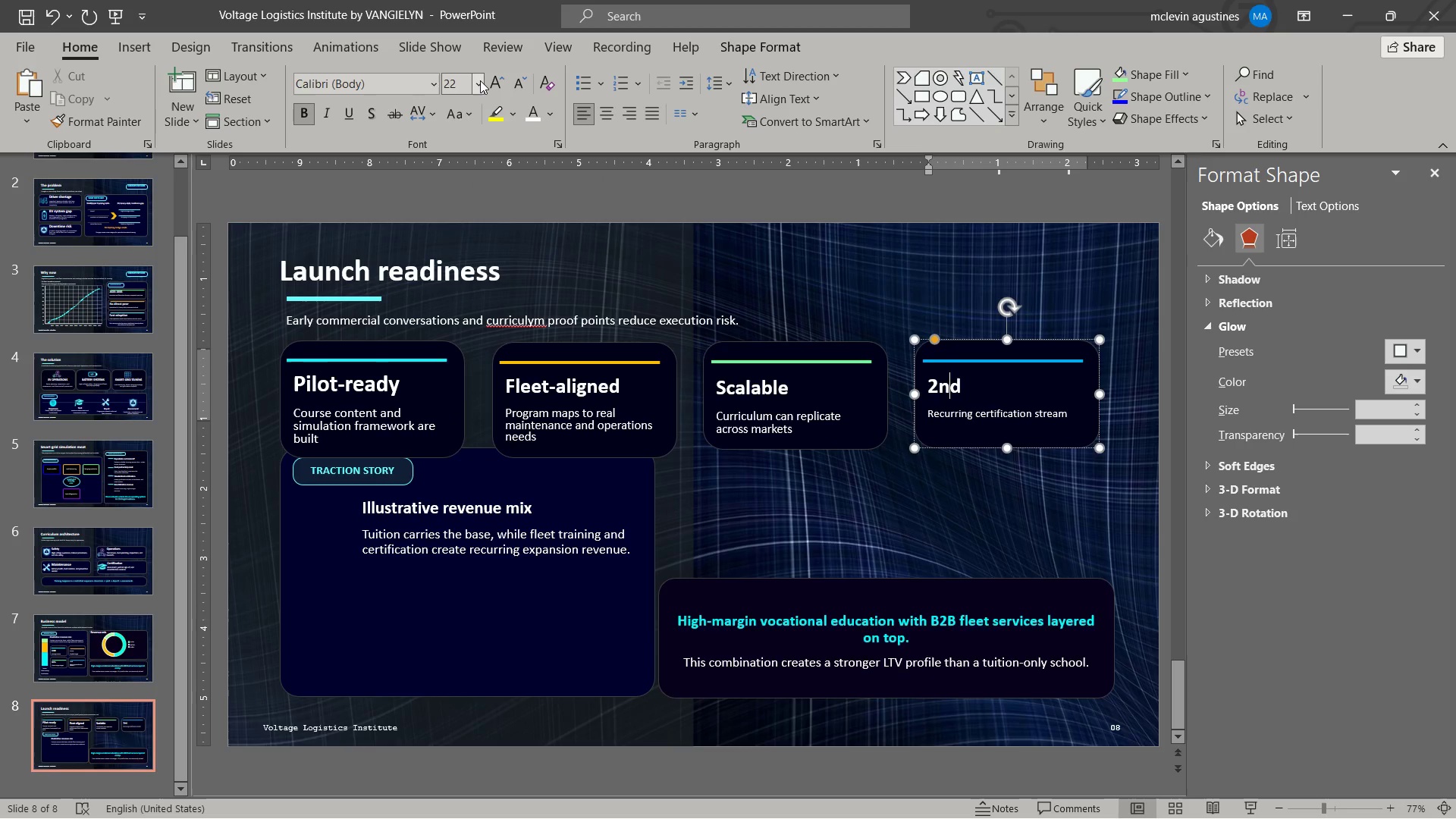 
key(Control+ArrowLeft)
 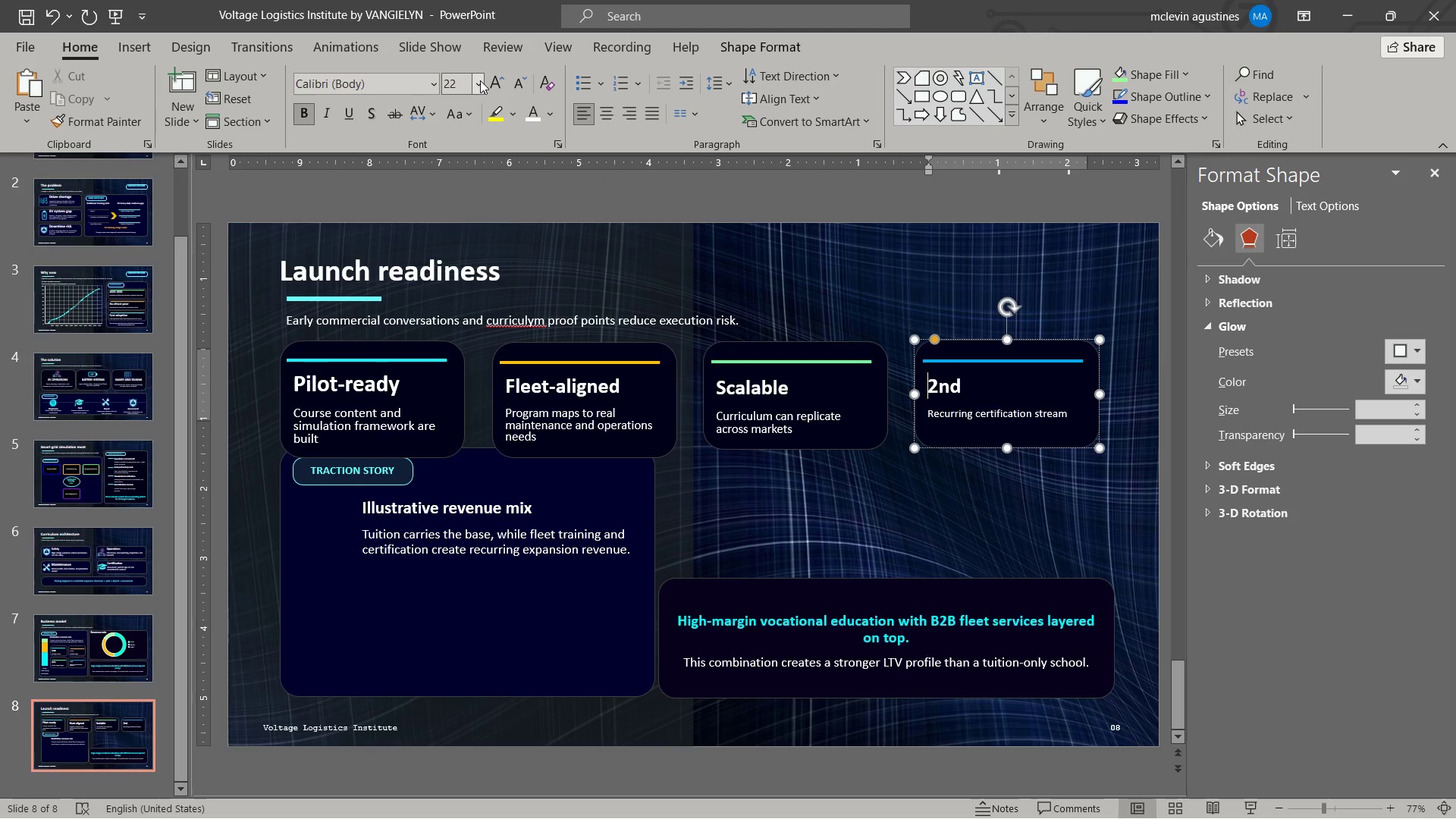 
key(Control+Shift+ArrowRight)
 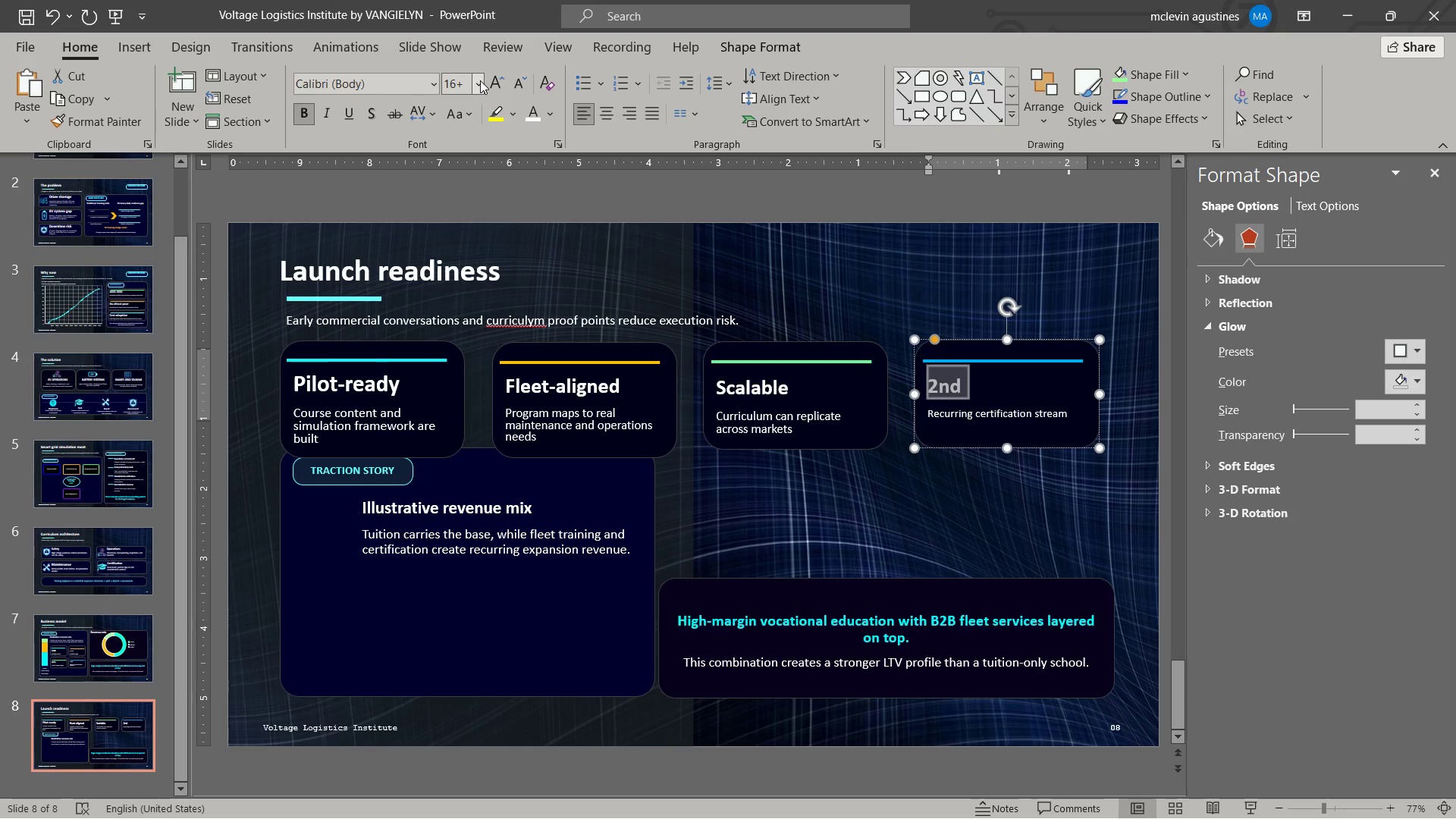 
type(Partner fit)
 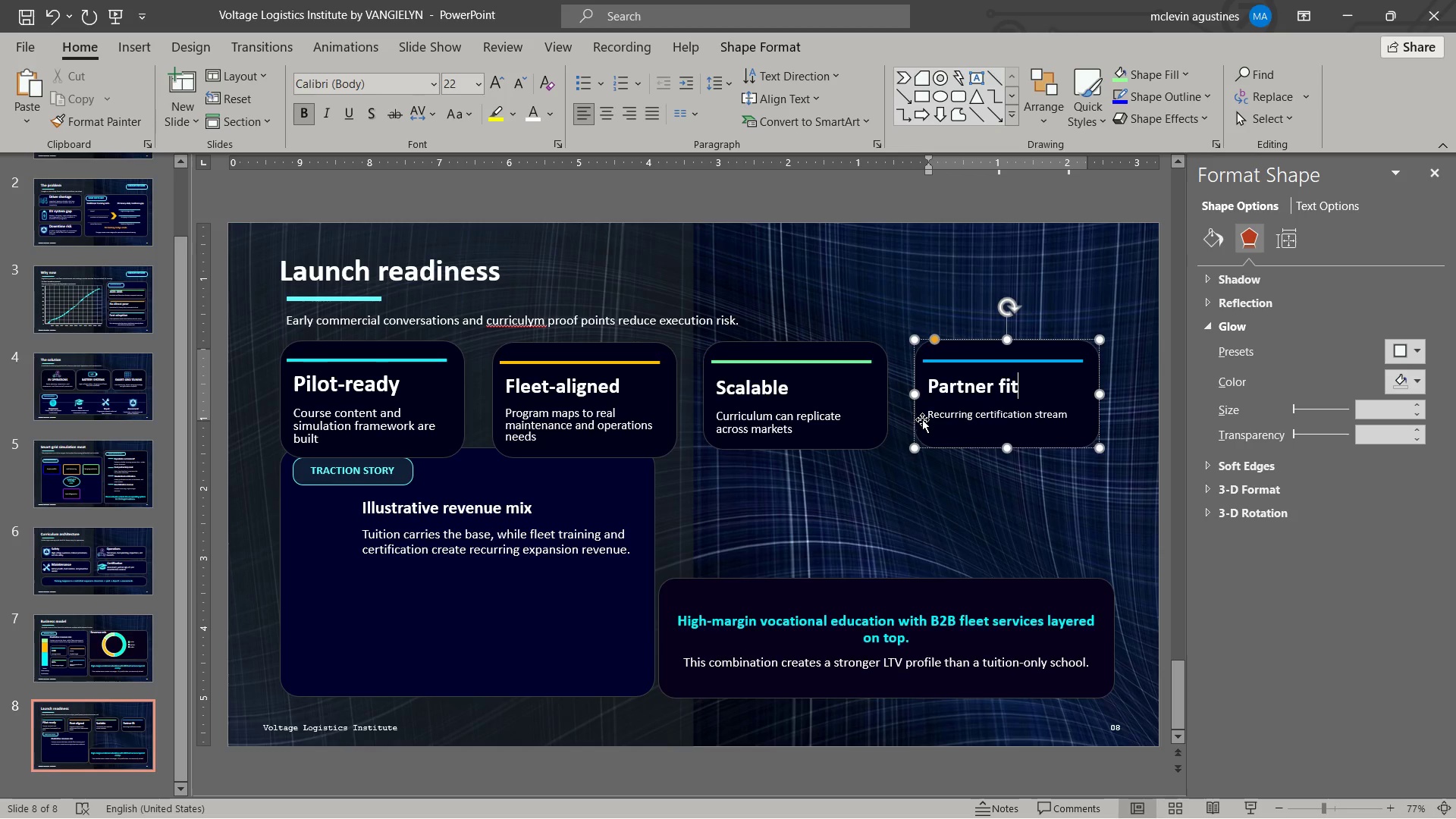 
left_click_drag(start_coordinate=[927, 414], to_coordinate=[1073, 427])
 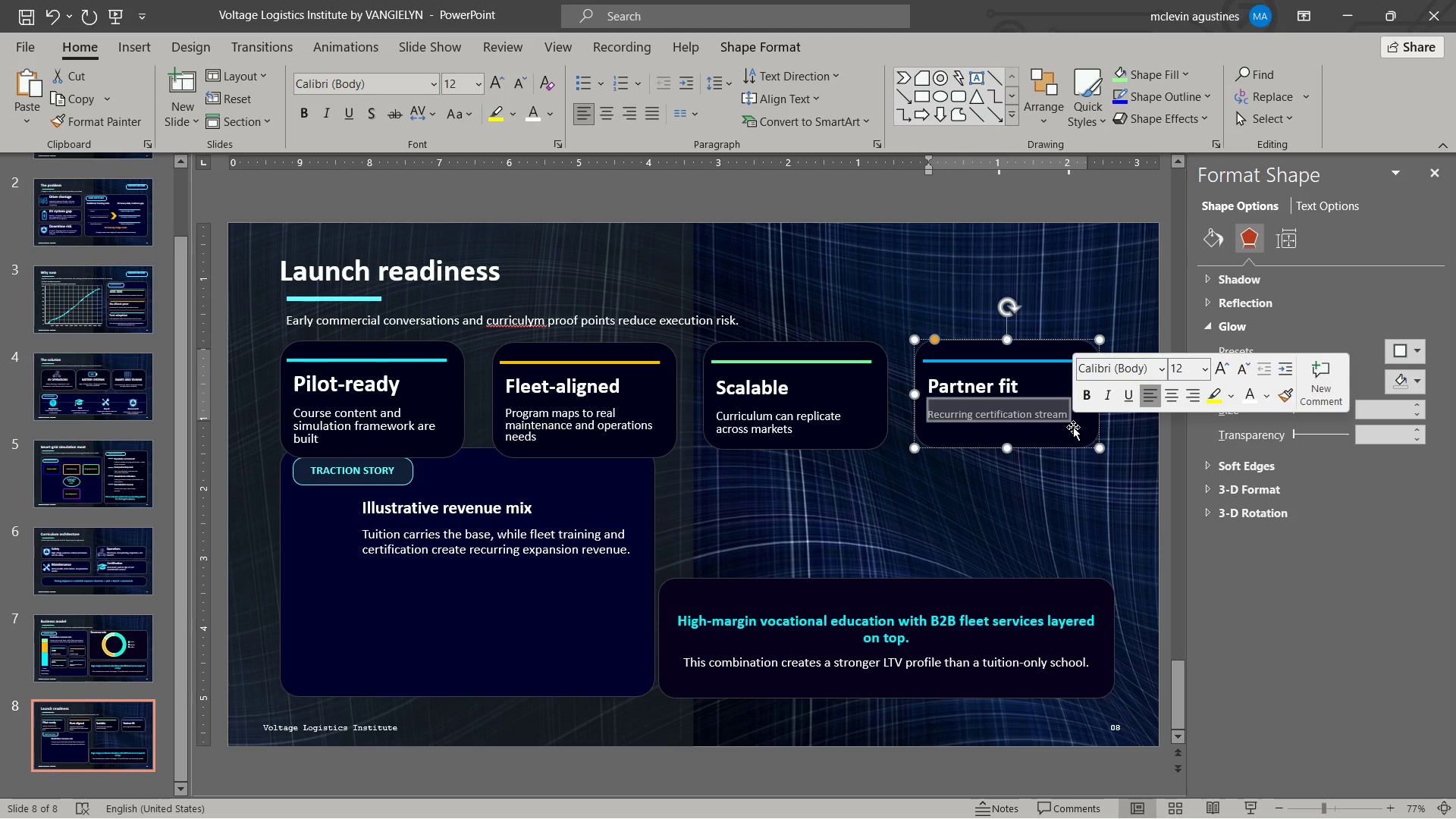 
type(Designed for logistics operations)
key(Backspace)
key(Backspace)
key(Backspace)
key(Backspace)
type(ors and workforce programs)
 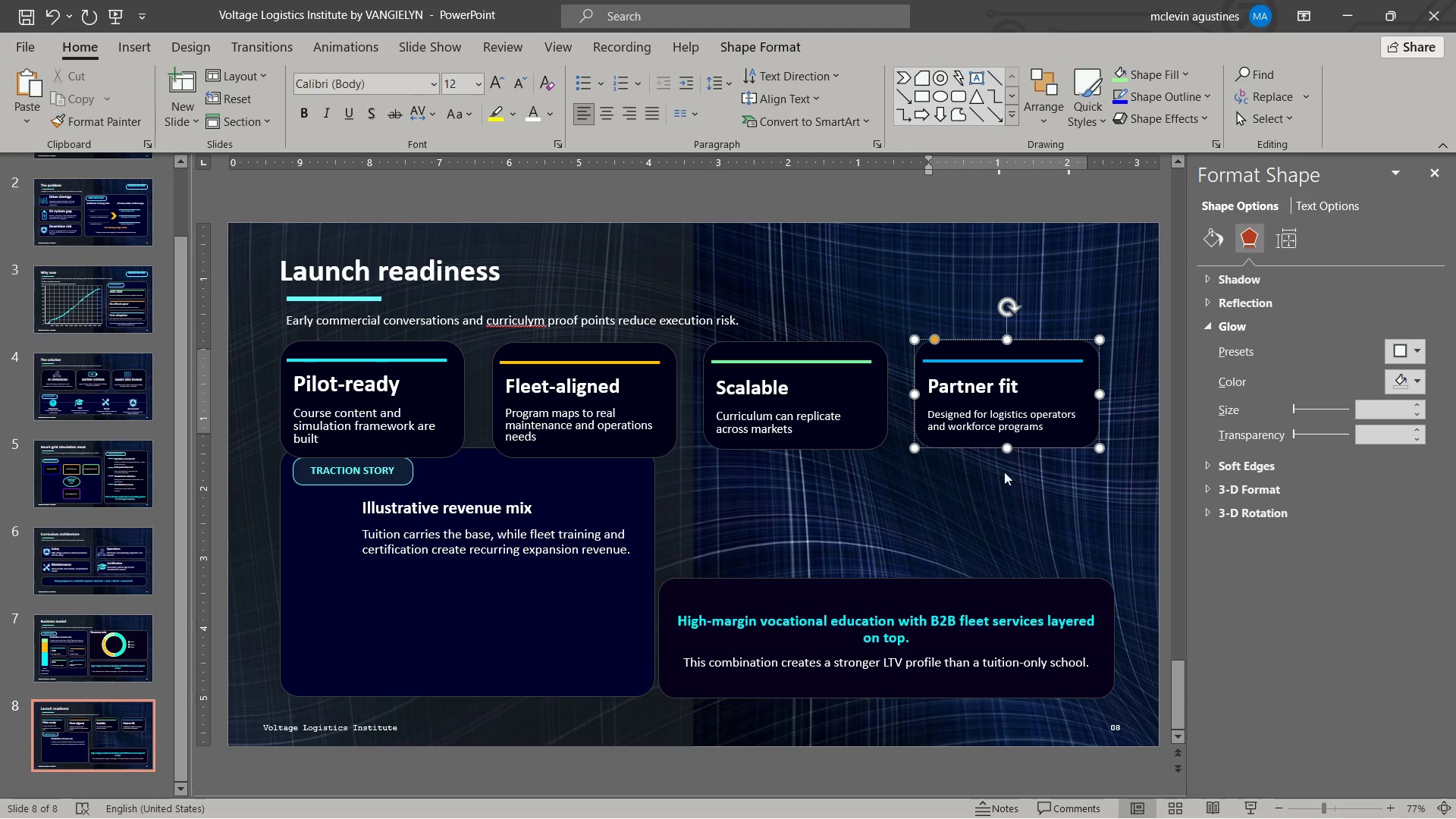 
key(CapsLock)
 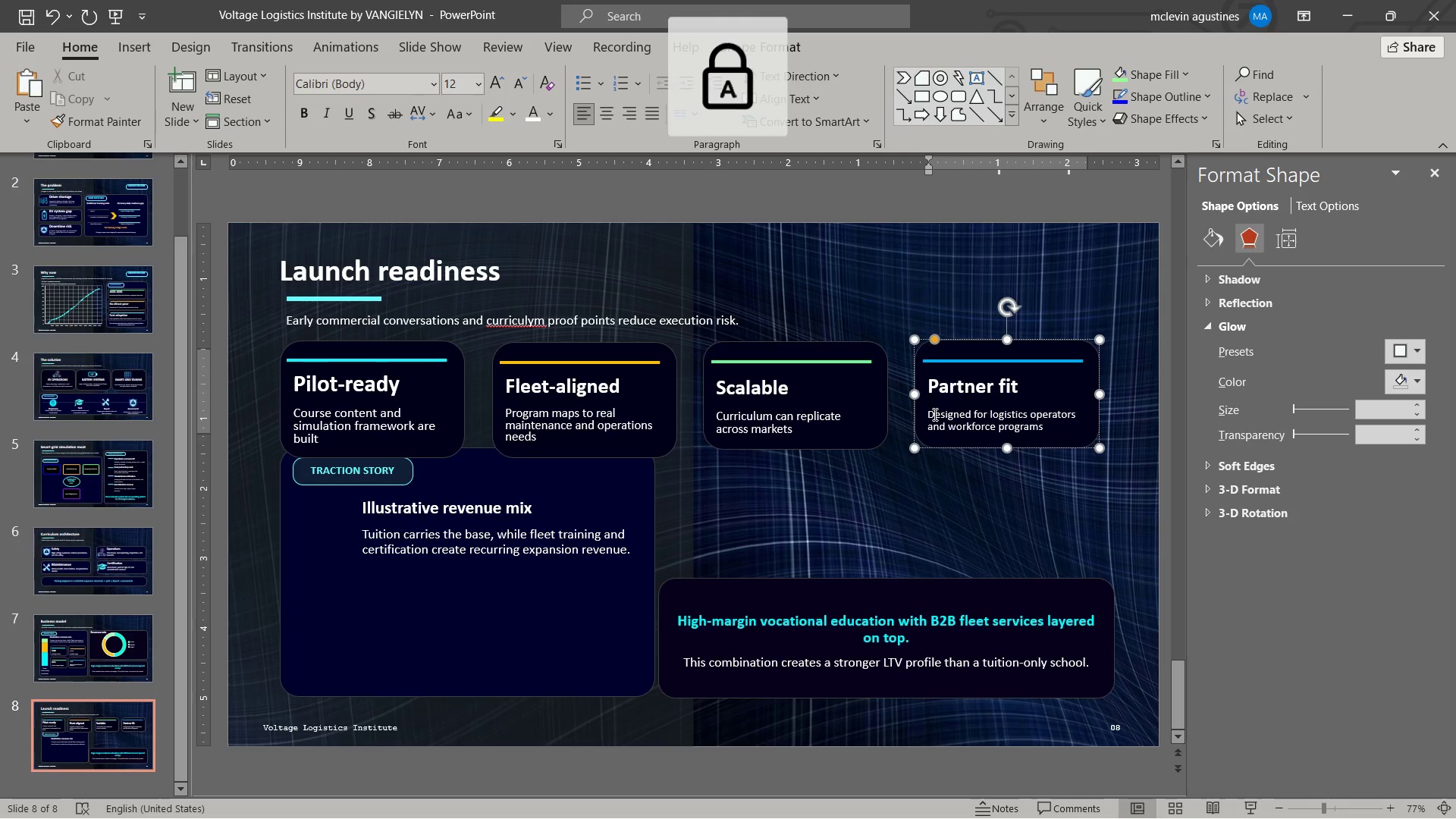 
key(CapsLock)
 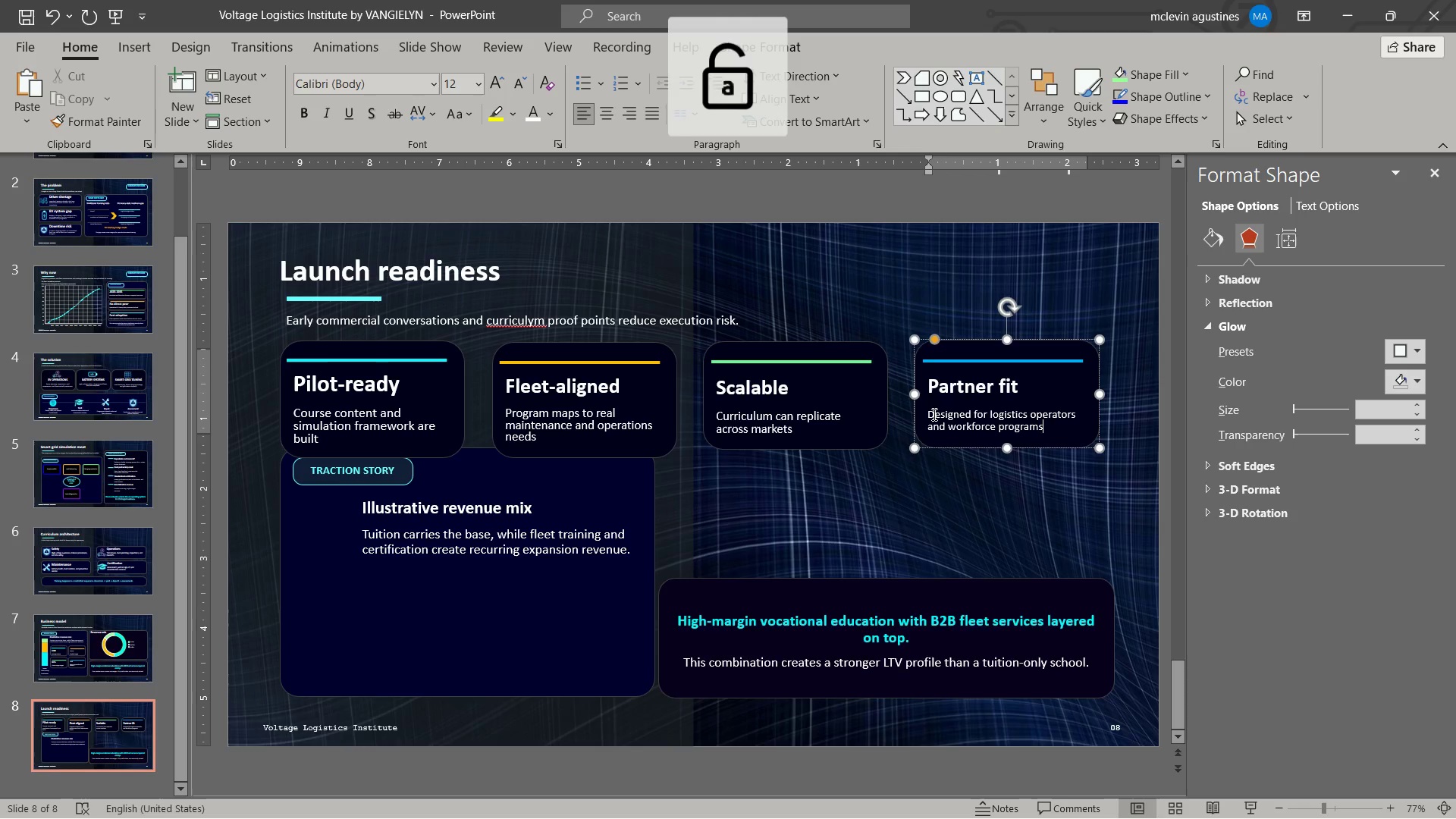 
hold_key(key=ShiftLeft, duration=1.39)
left_click([933, 414])
 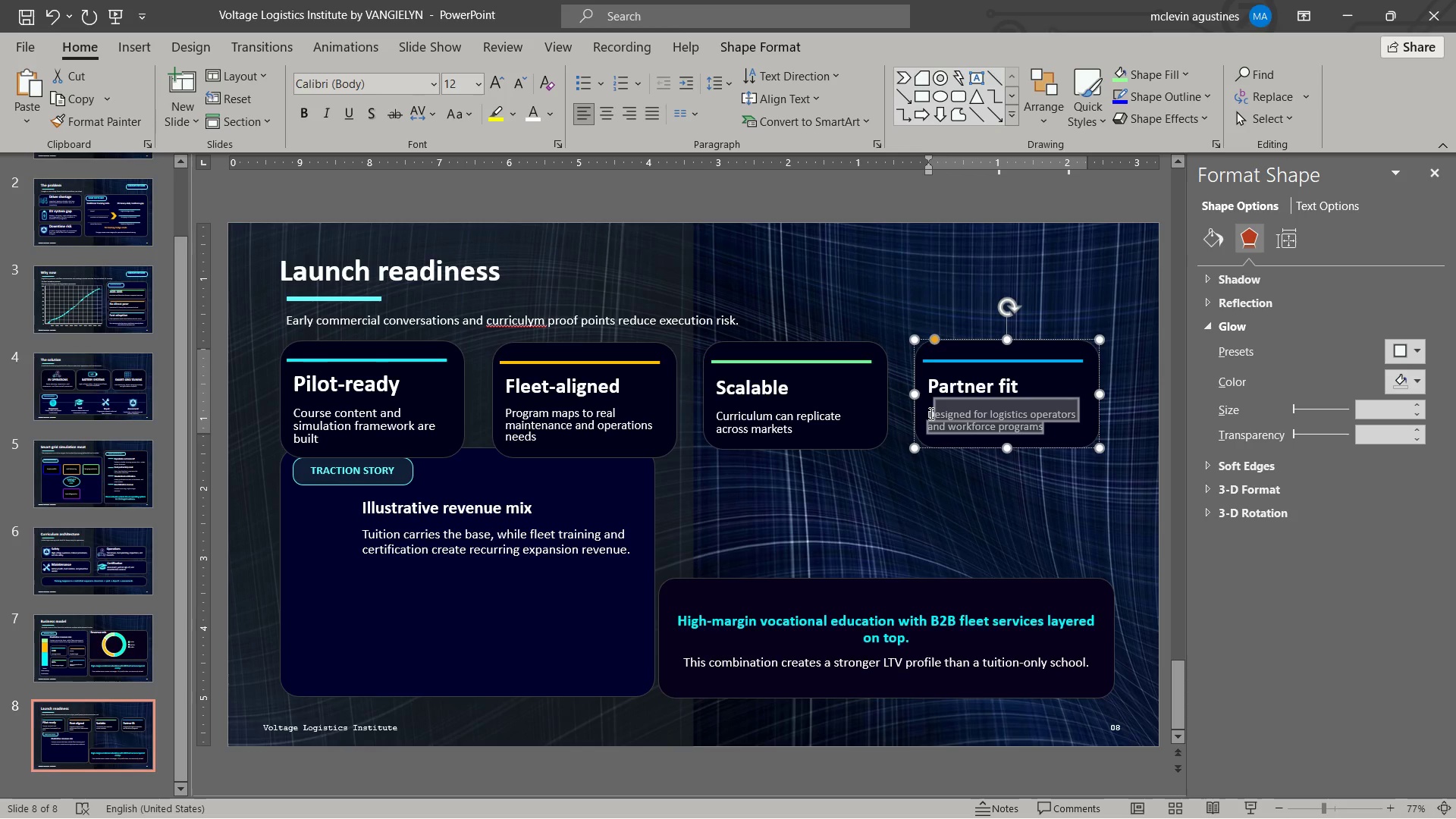 
left_click([930, 414])
 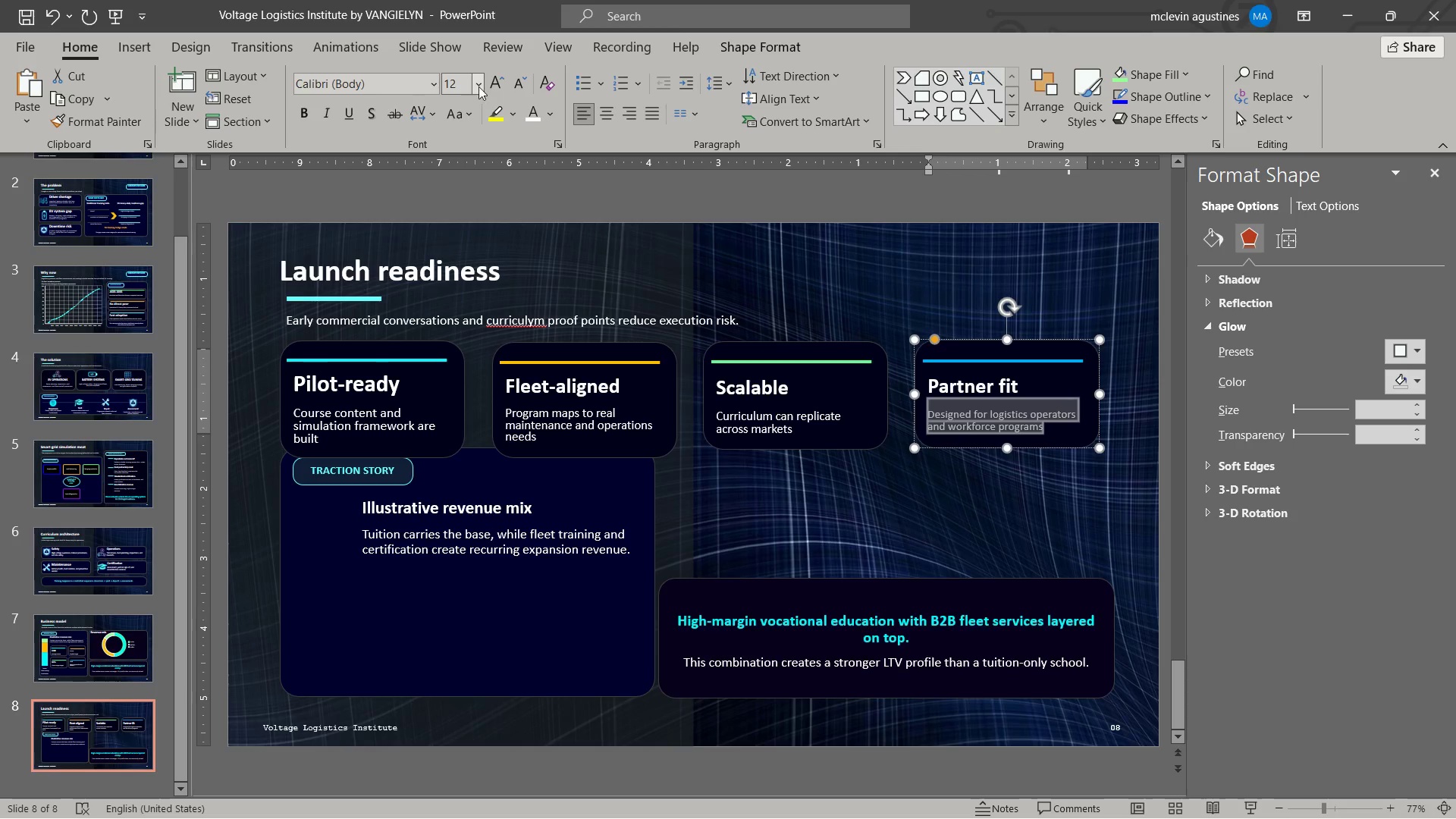 
left_click([481, 88])
 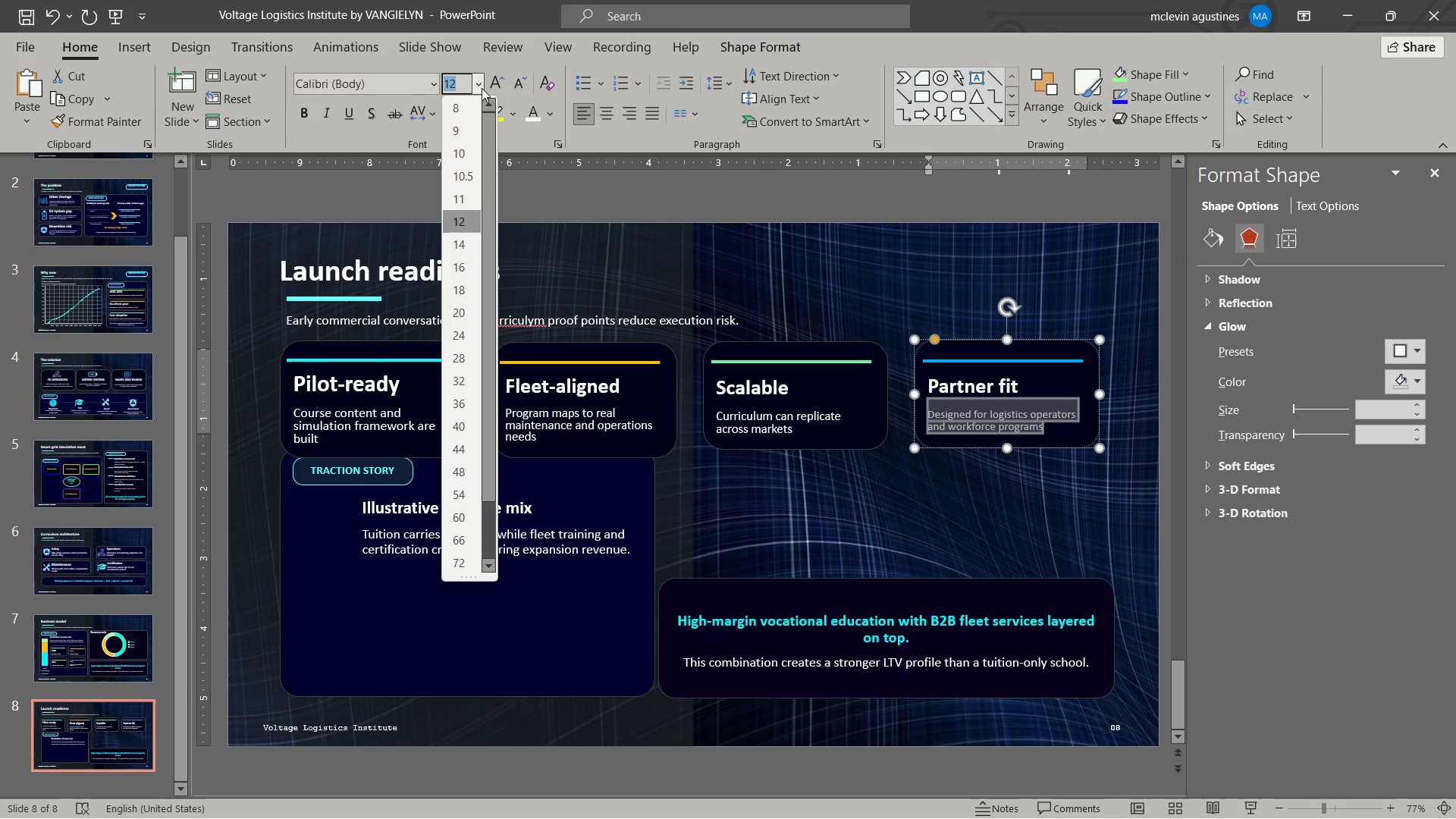 
key(Numpad1)
 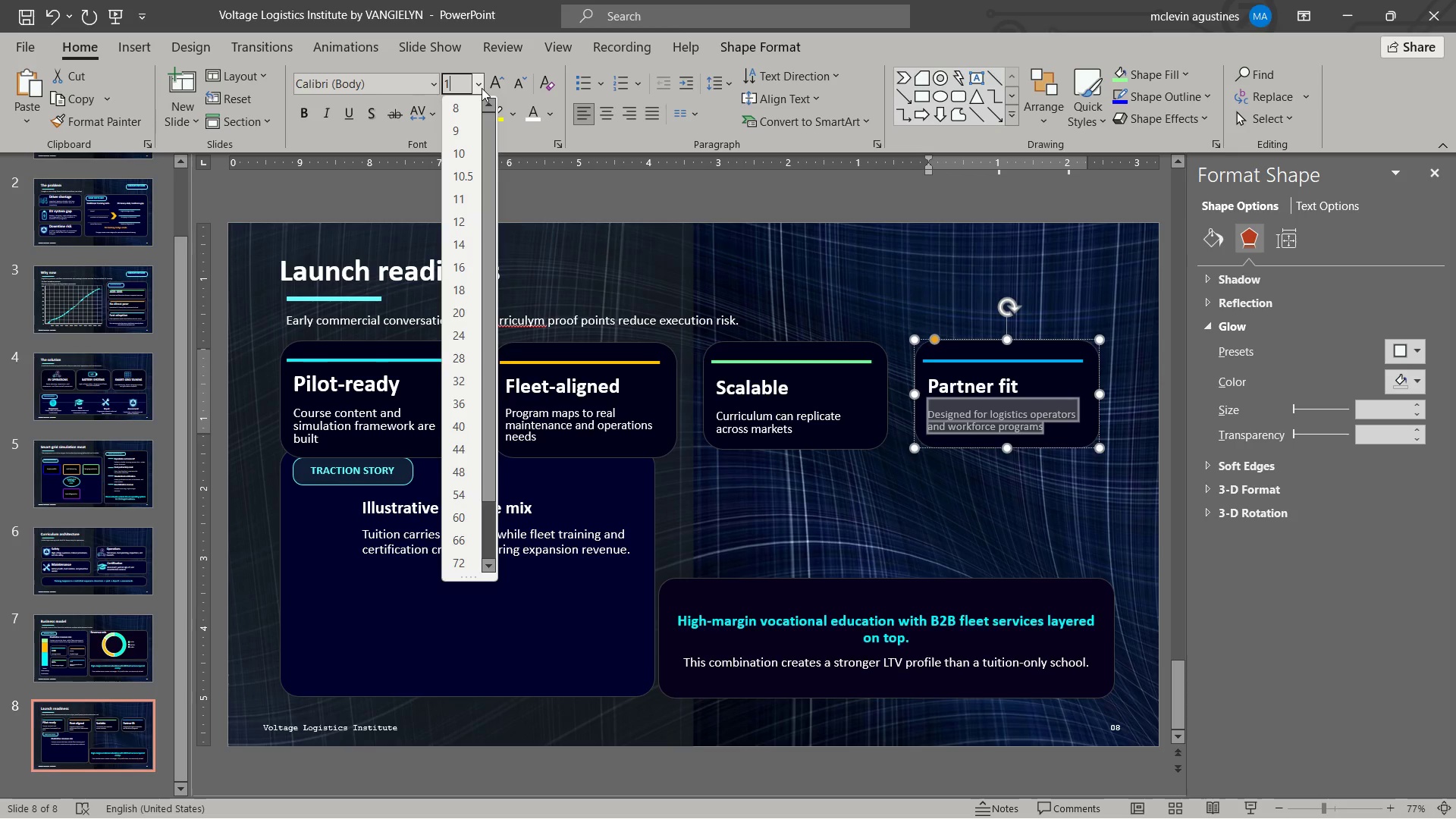 
key(Numpad3)
 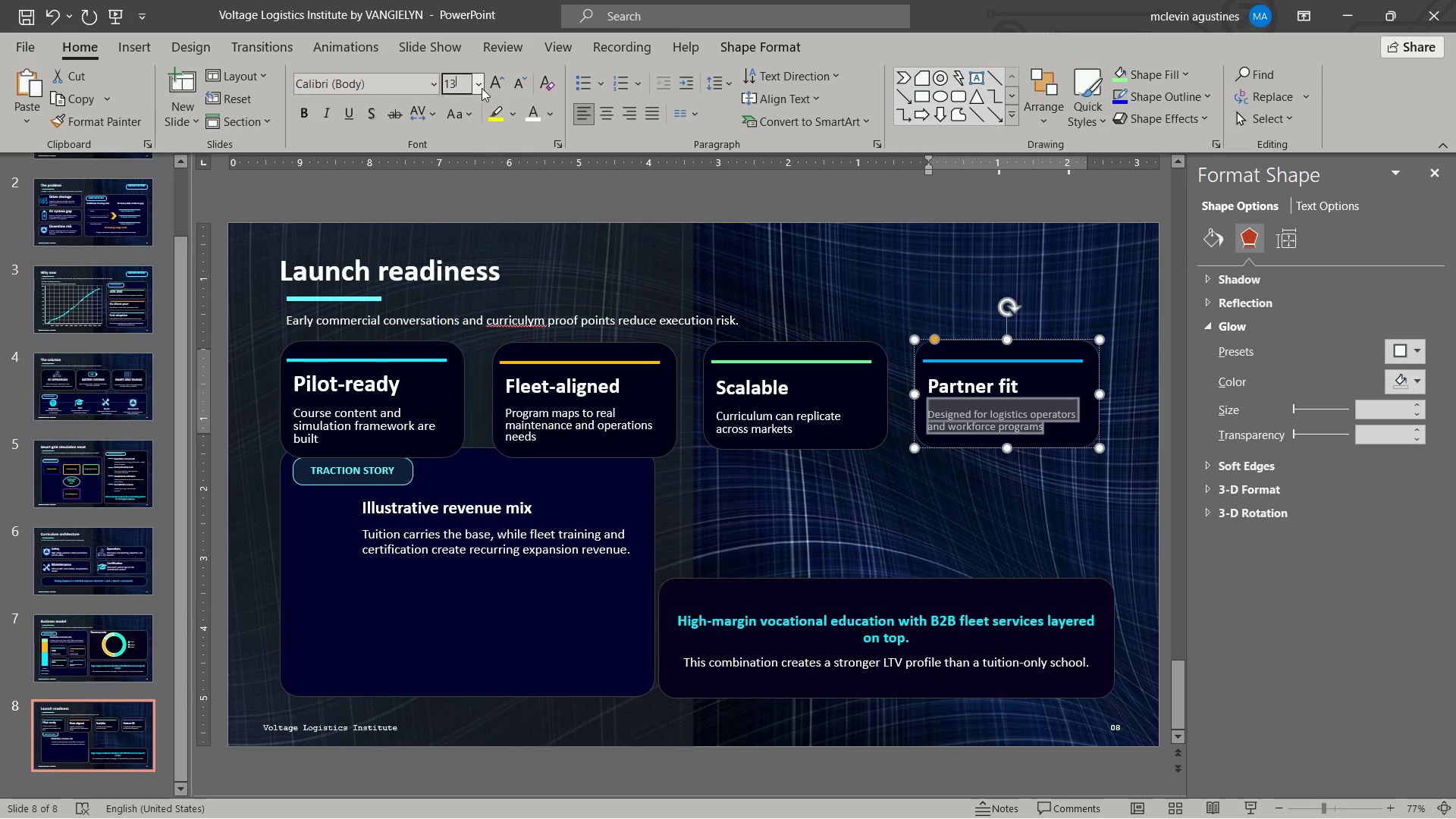 
key(NumpadEnter)
 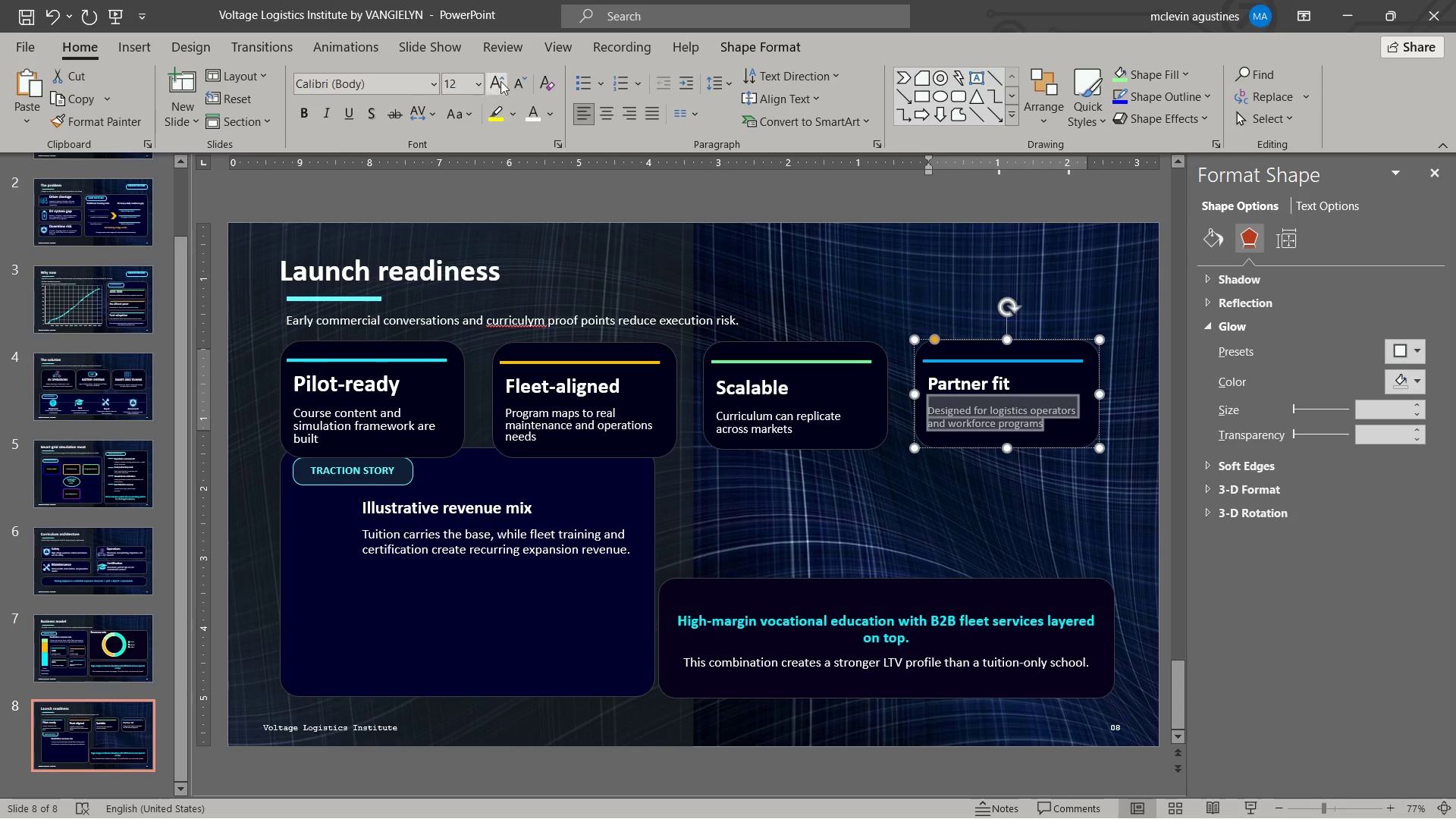 
left_click([475, 88])
 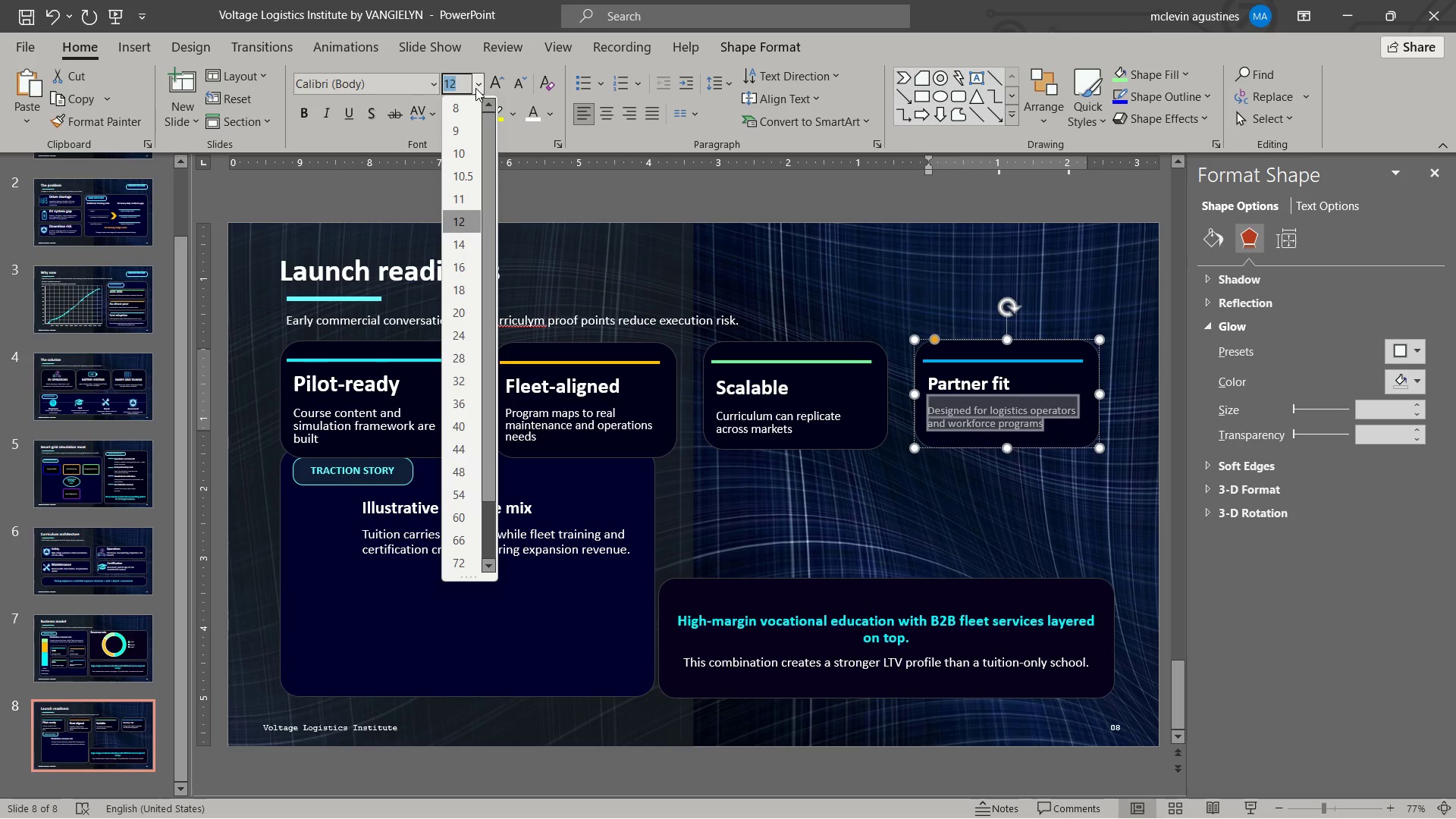 
key(Numpad1)
 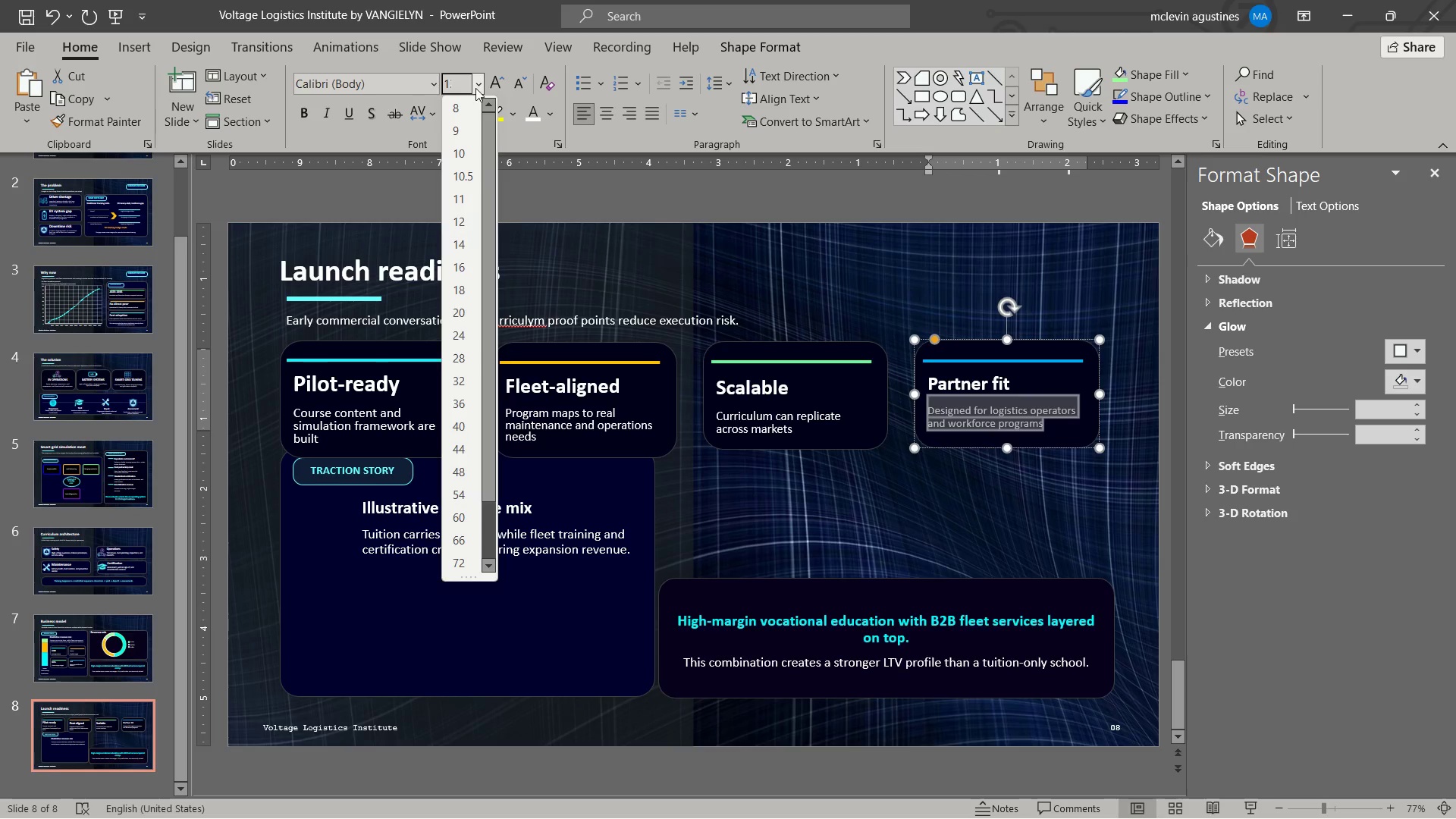 
key(Numpad3)
 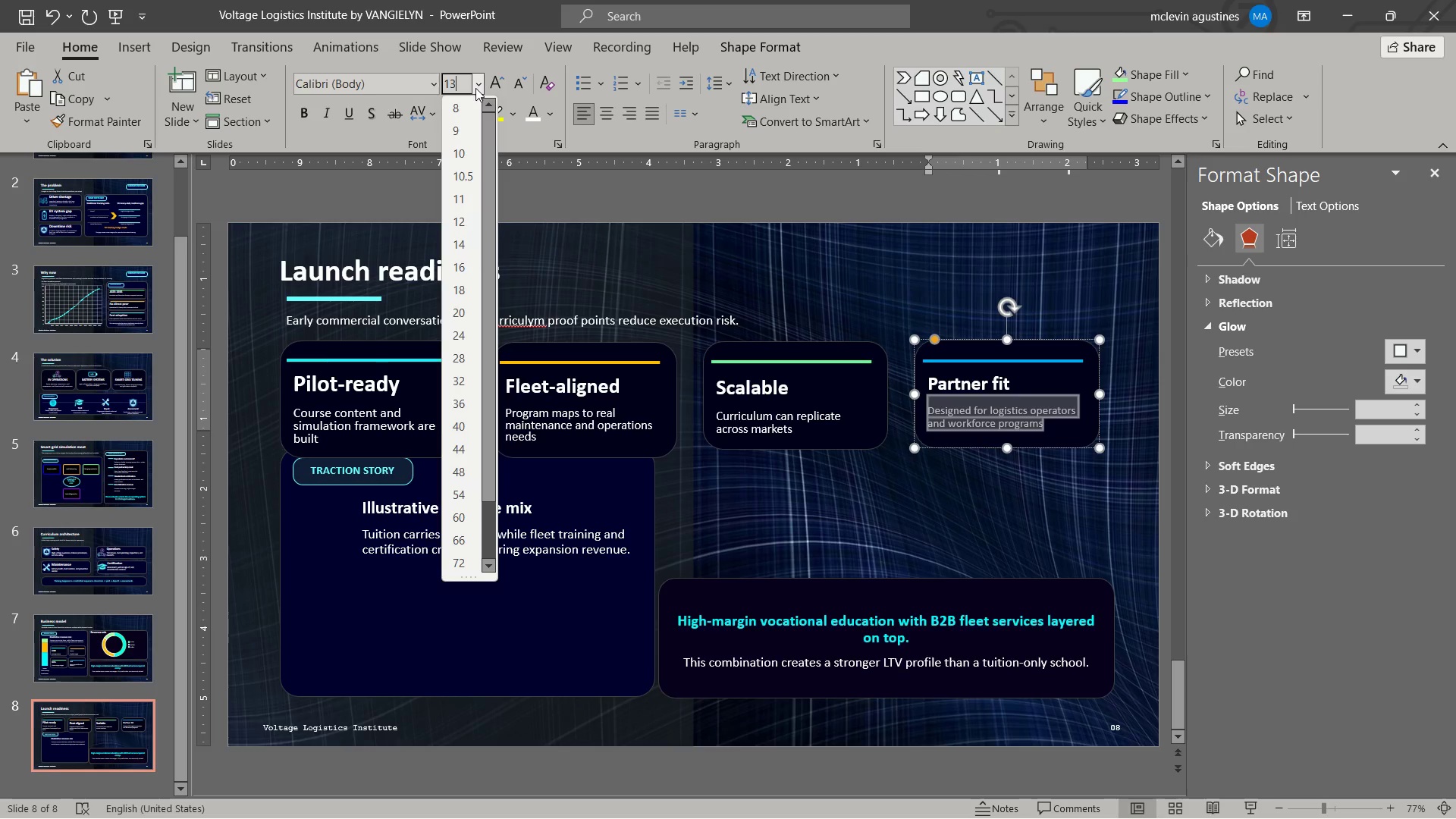 
key(NumpadEnter)
 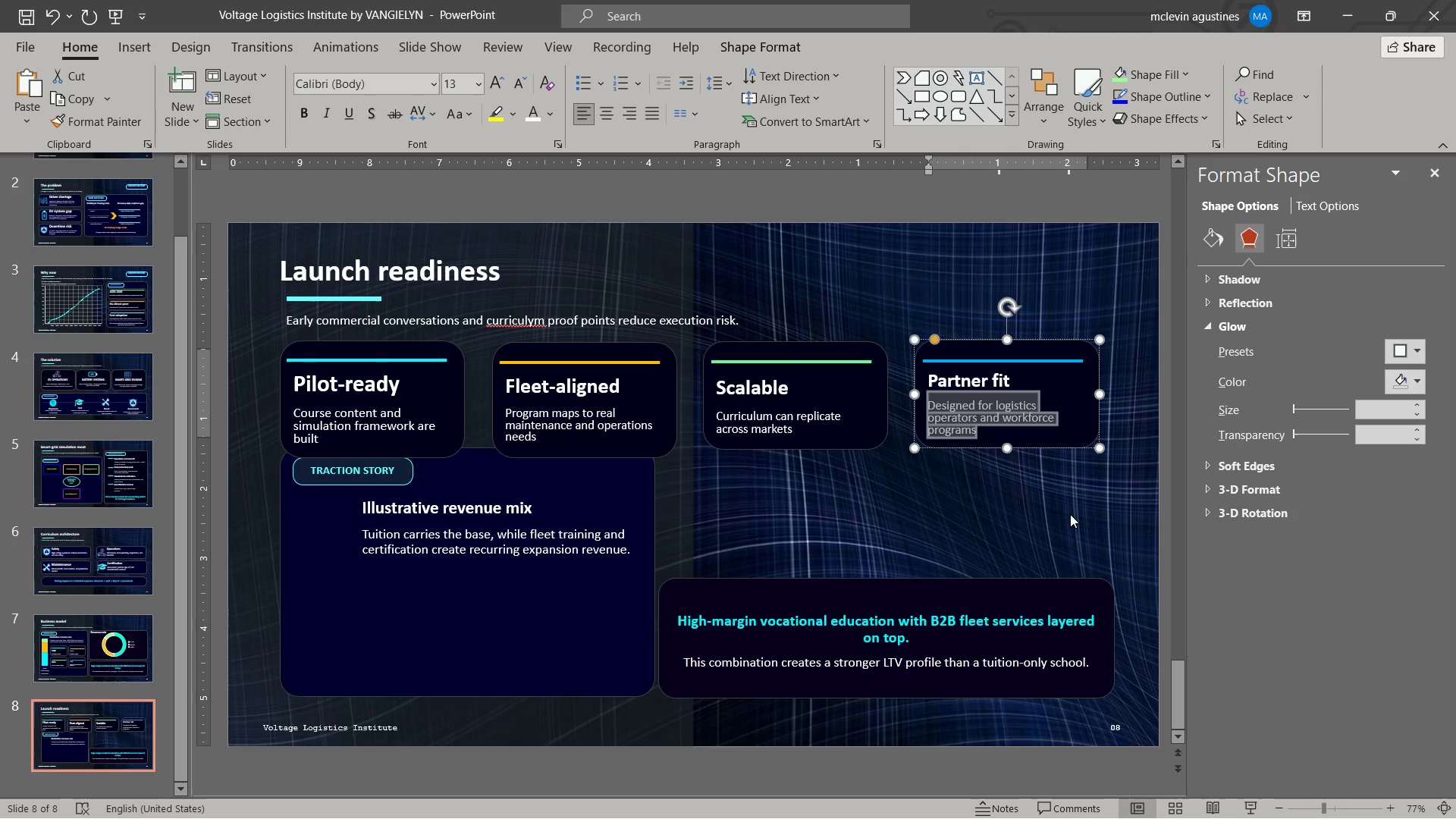 
left_click([952, 385])
 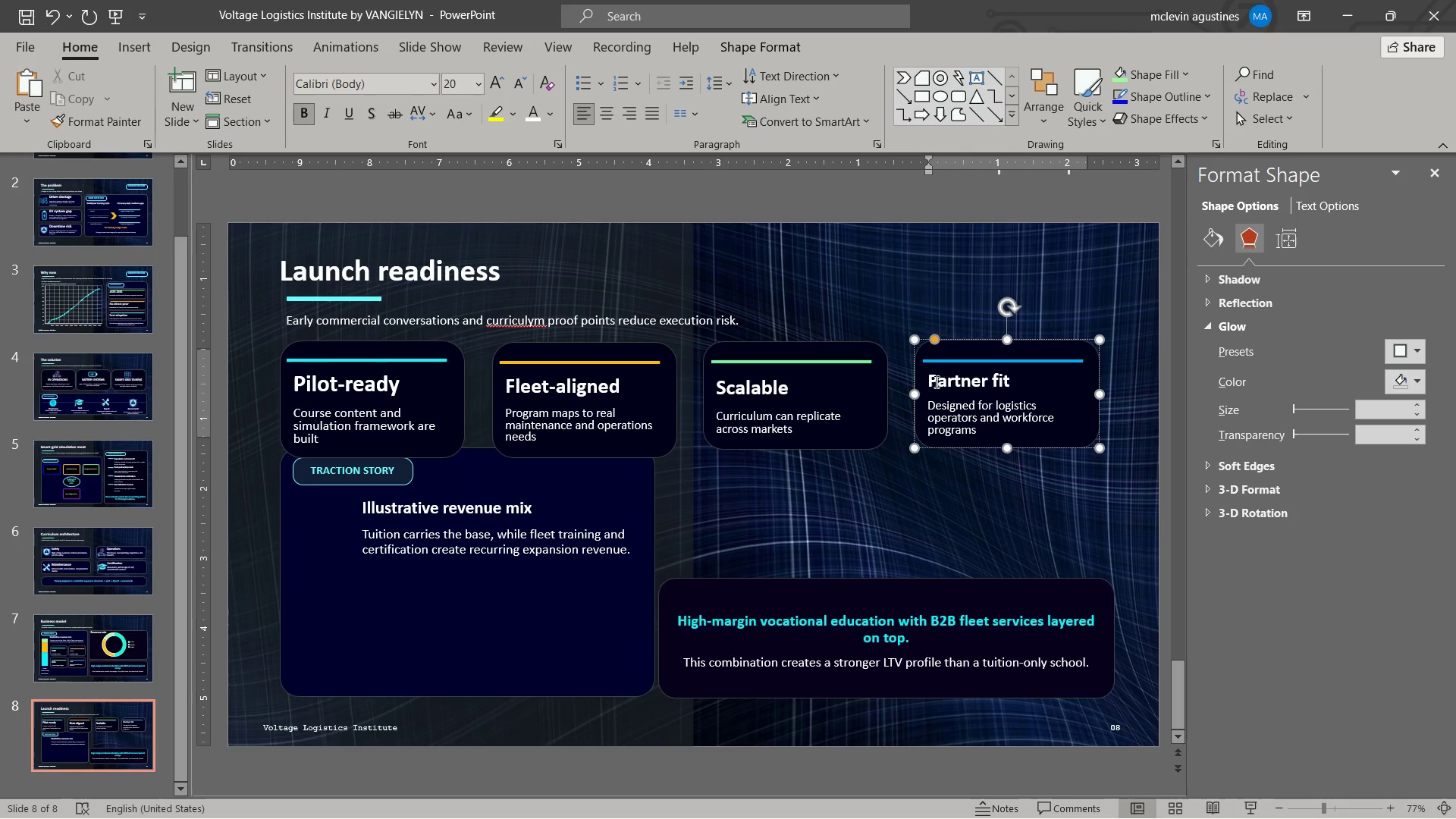 
left_click_drag(start_coordinate=[929, 381], to_coordinate=[1015, 381])
 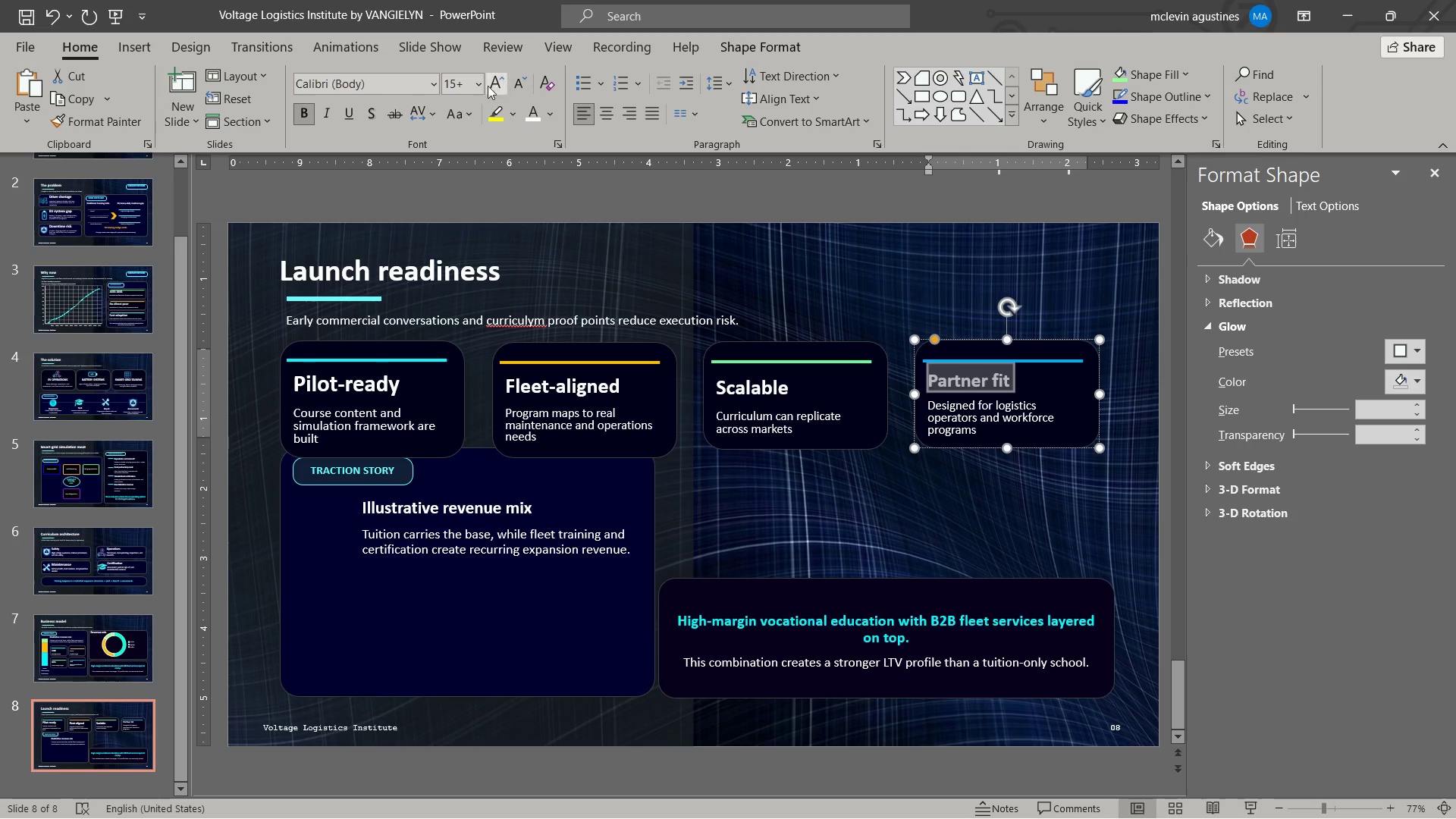 
left_click([480, 83])
 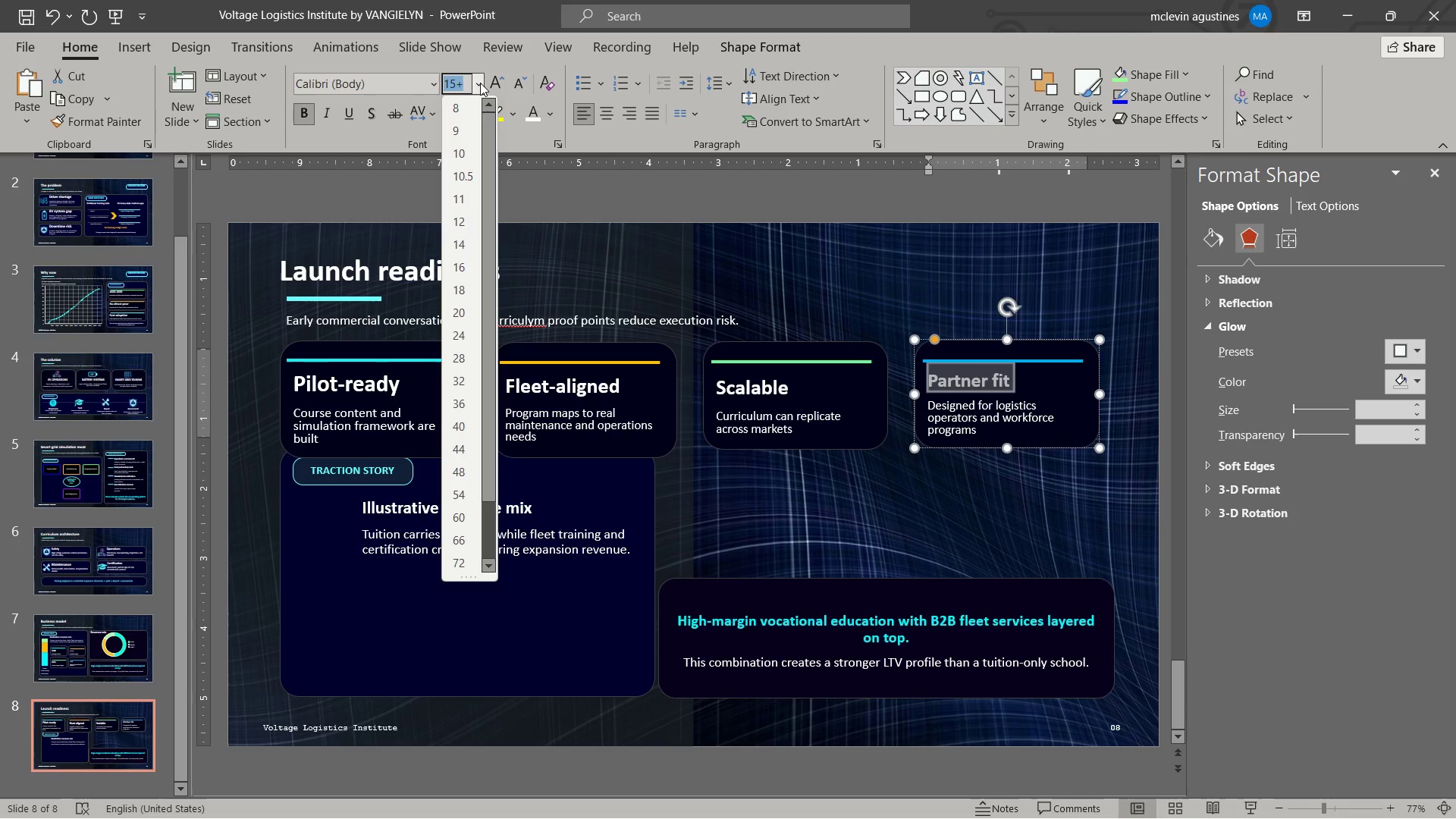 
key(Numpad2)
 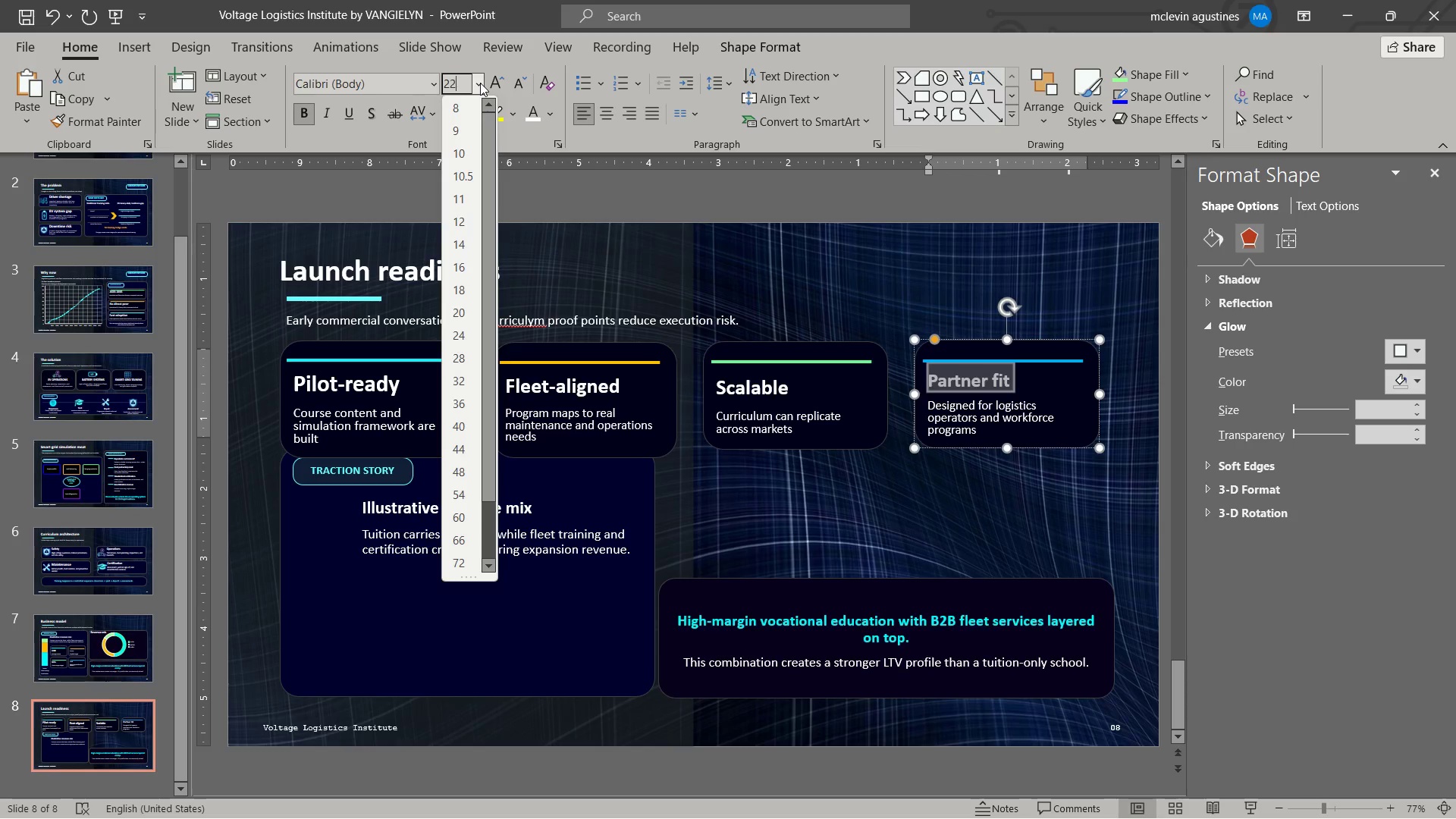 
key(Numpad2)
 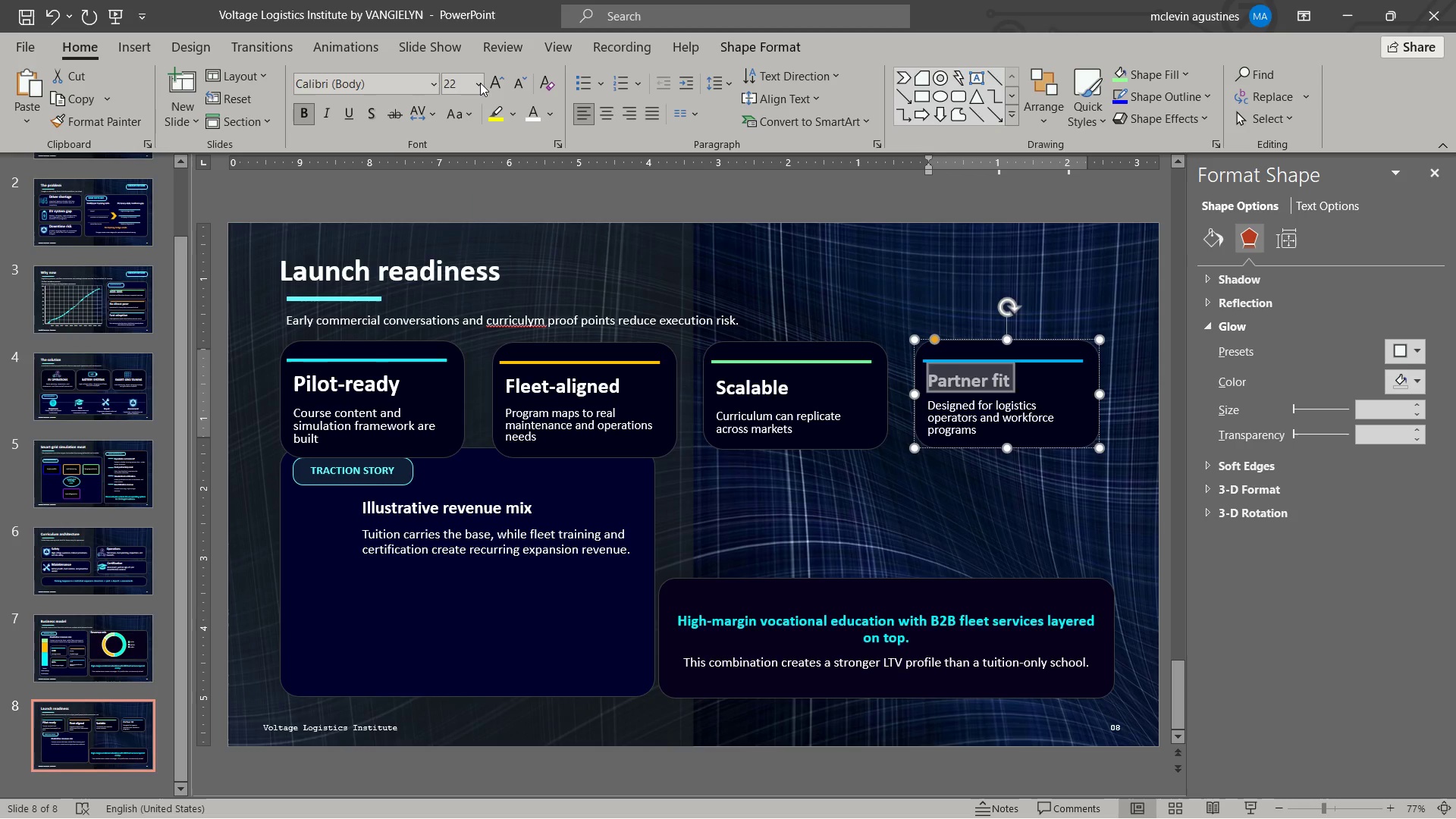 
key(NumpadEnter)
 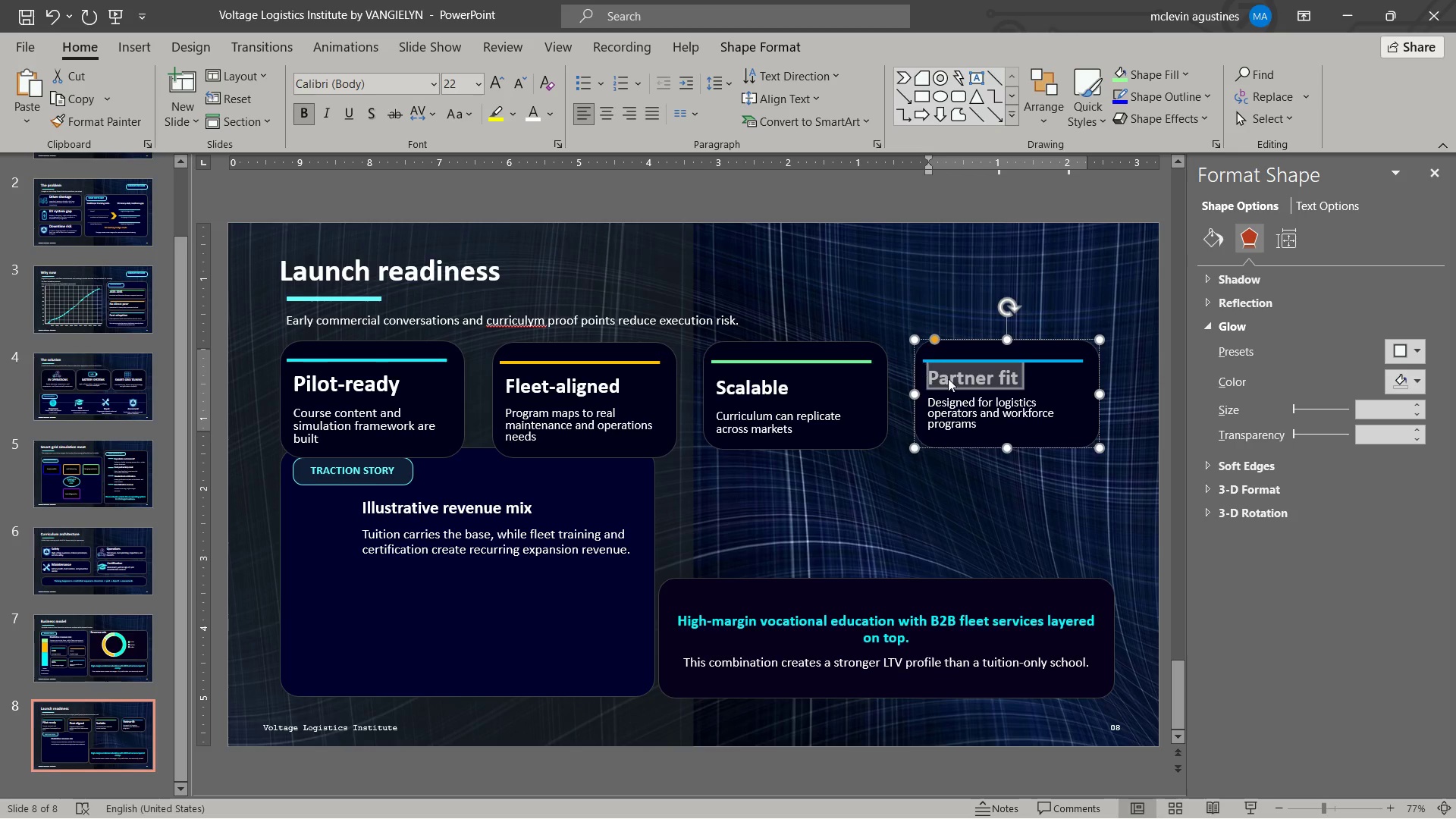 
left_click([930, 375])
 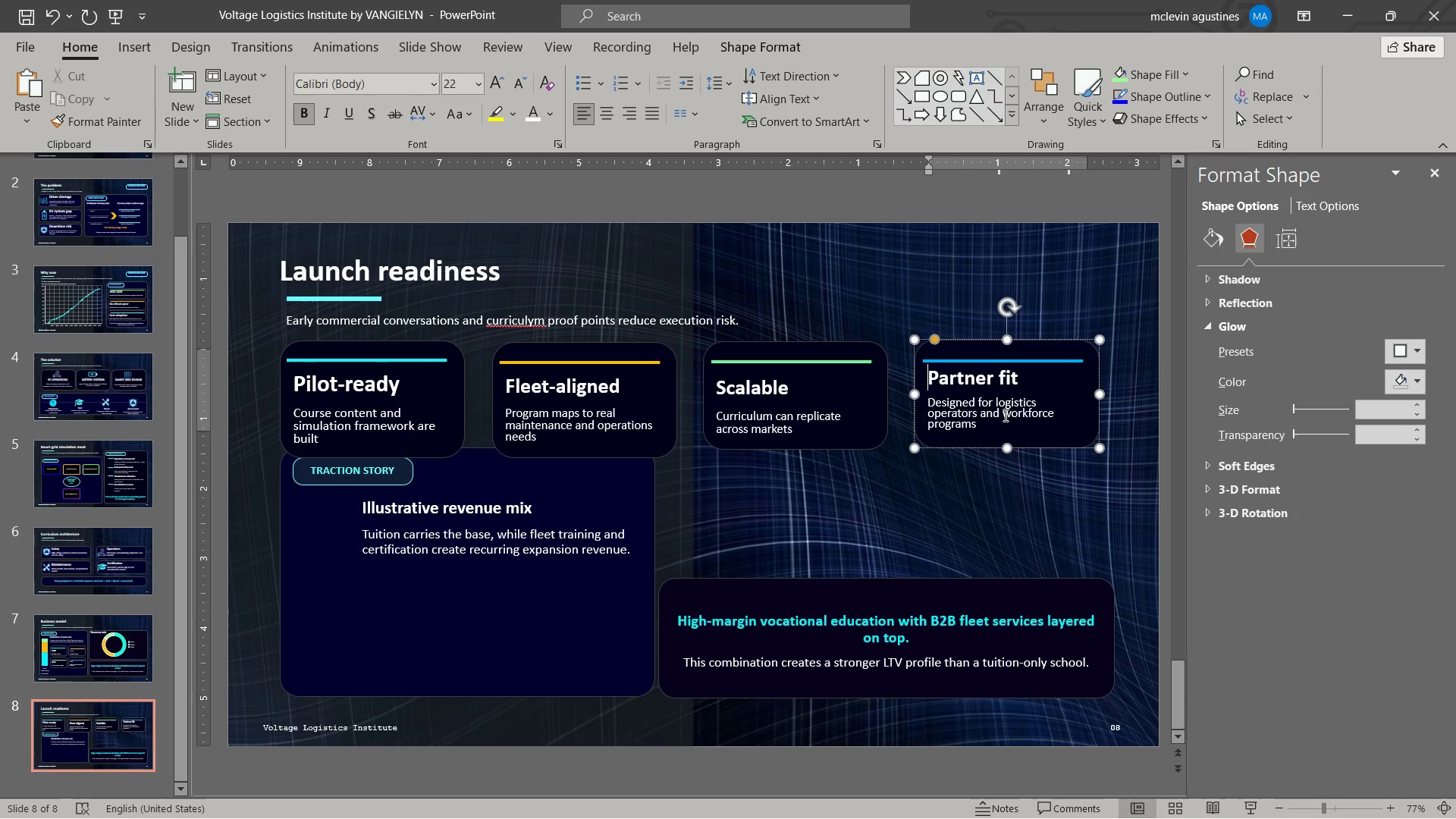 
key(ArrowUp)
 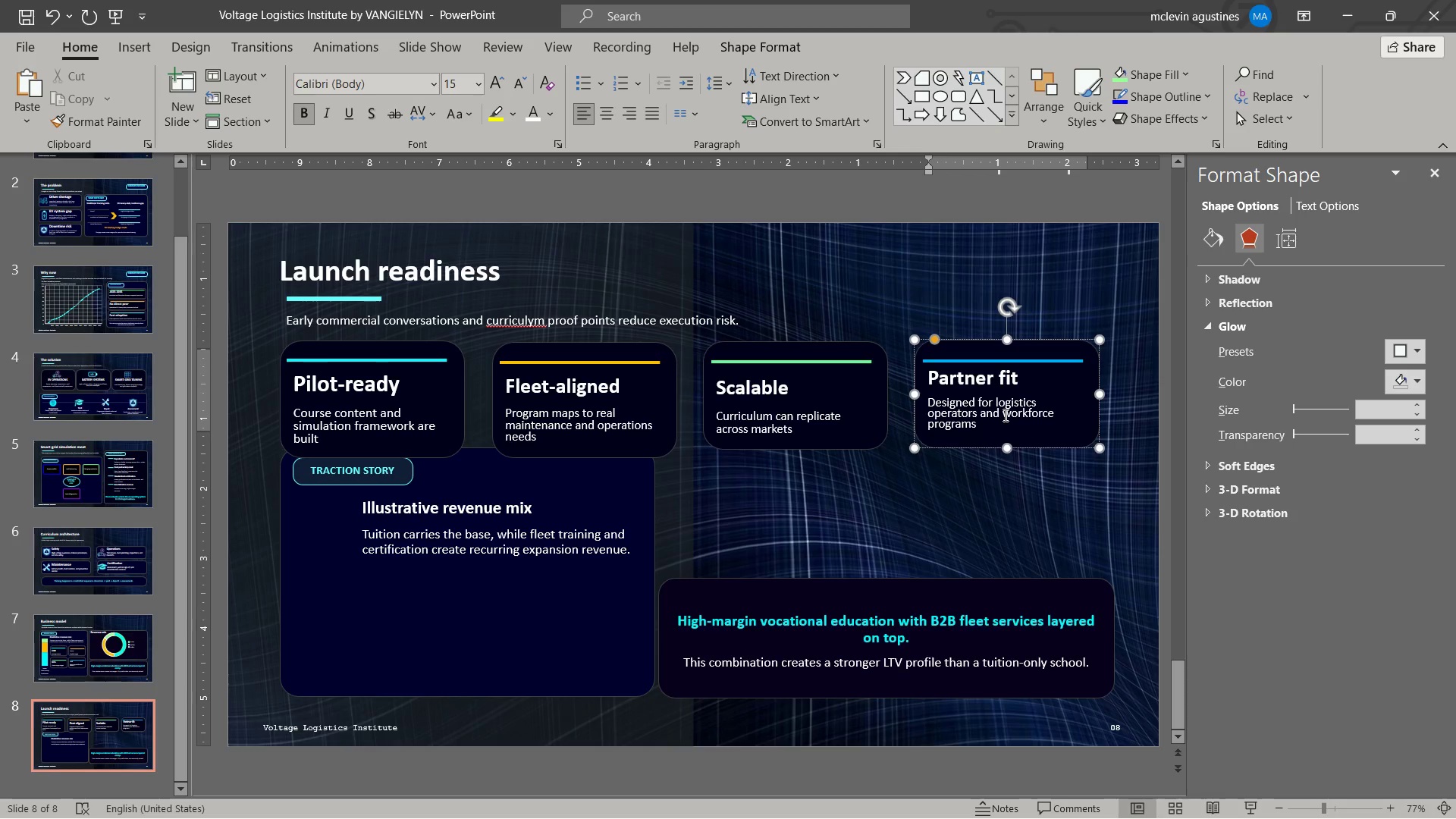 
key(Shift+ArrowRight)
 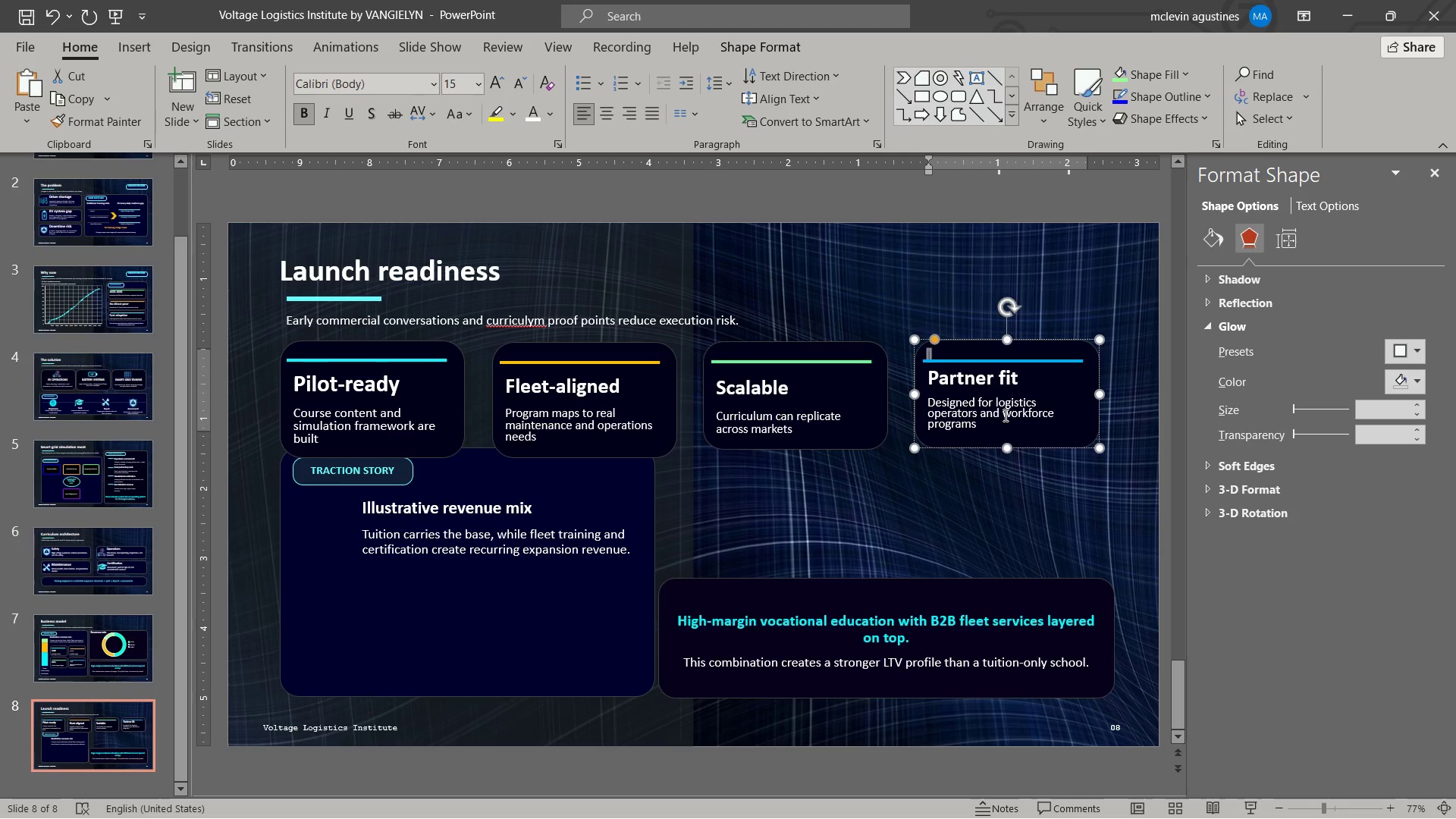 
key(Control+BracketRight)
 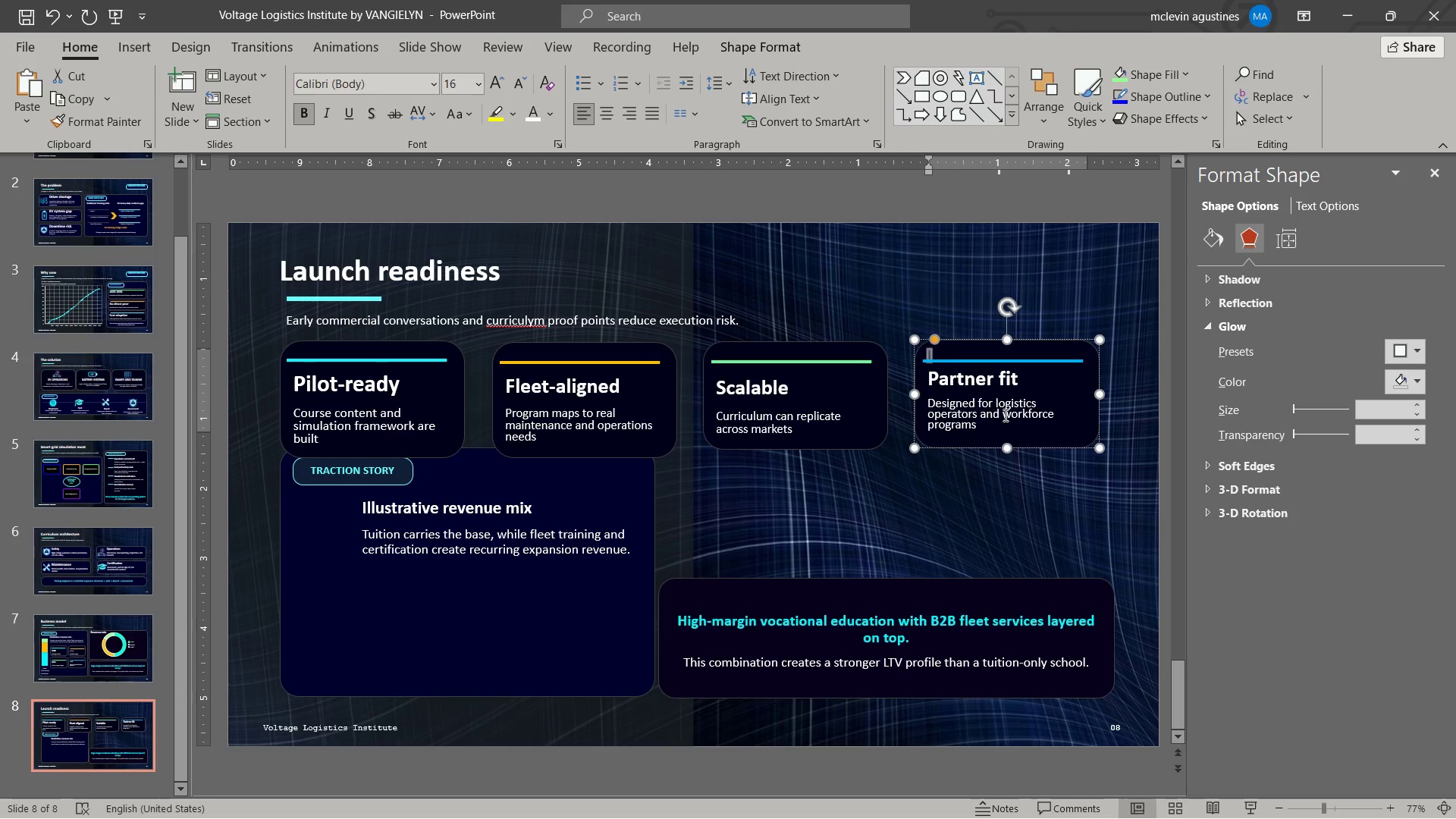 
key(Control+BracketRight)
 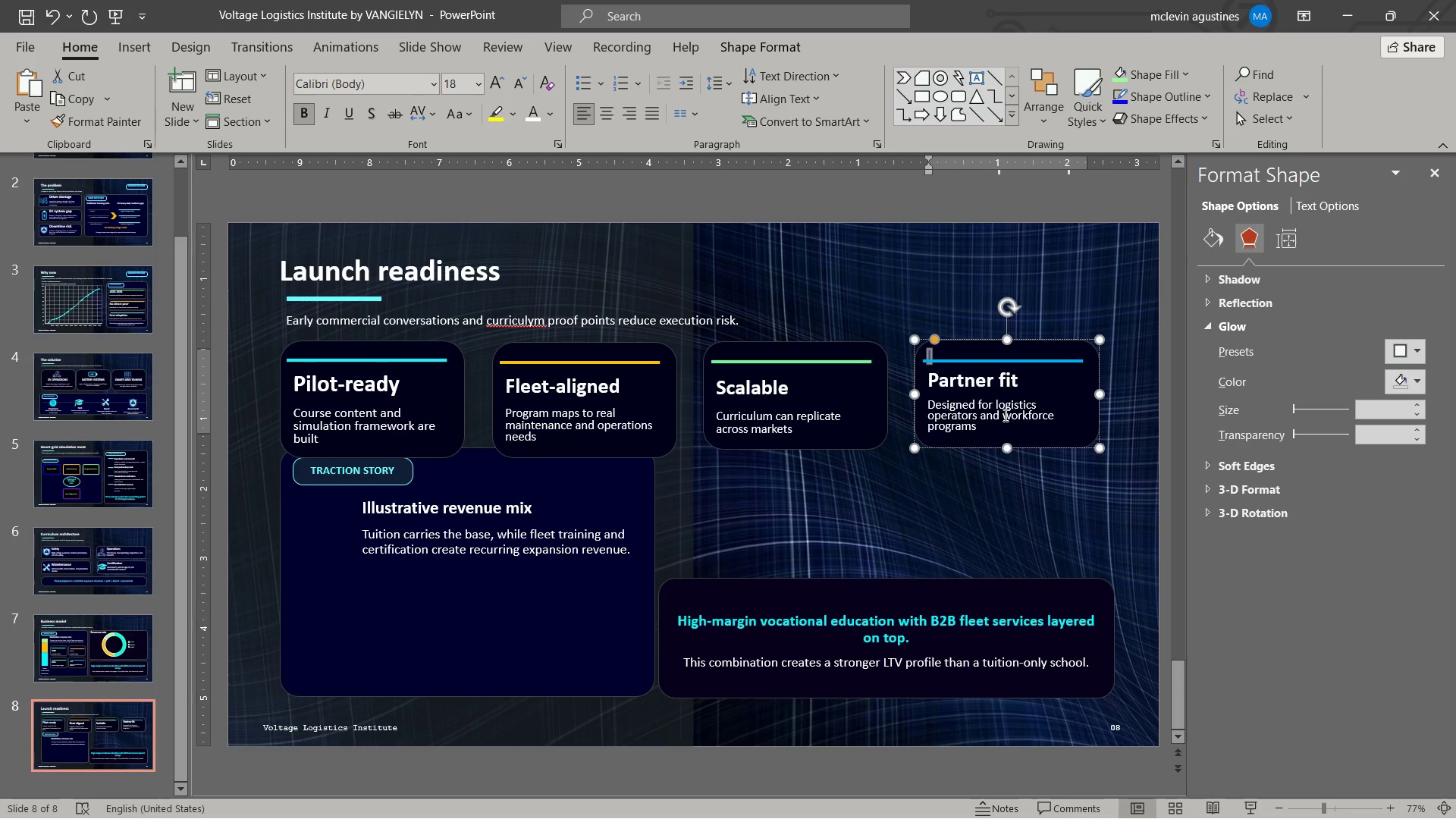 
key(Control+BracketRight)
 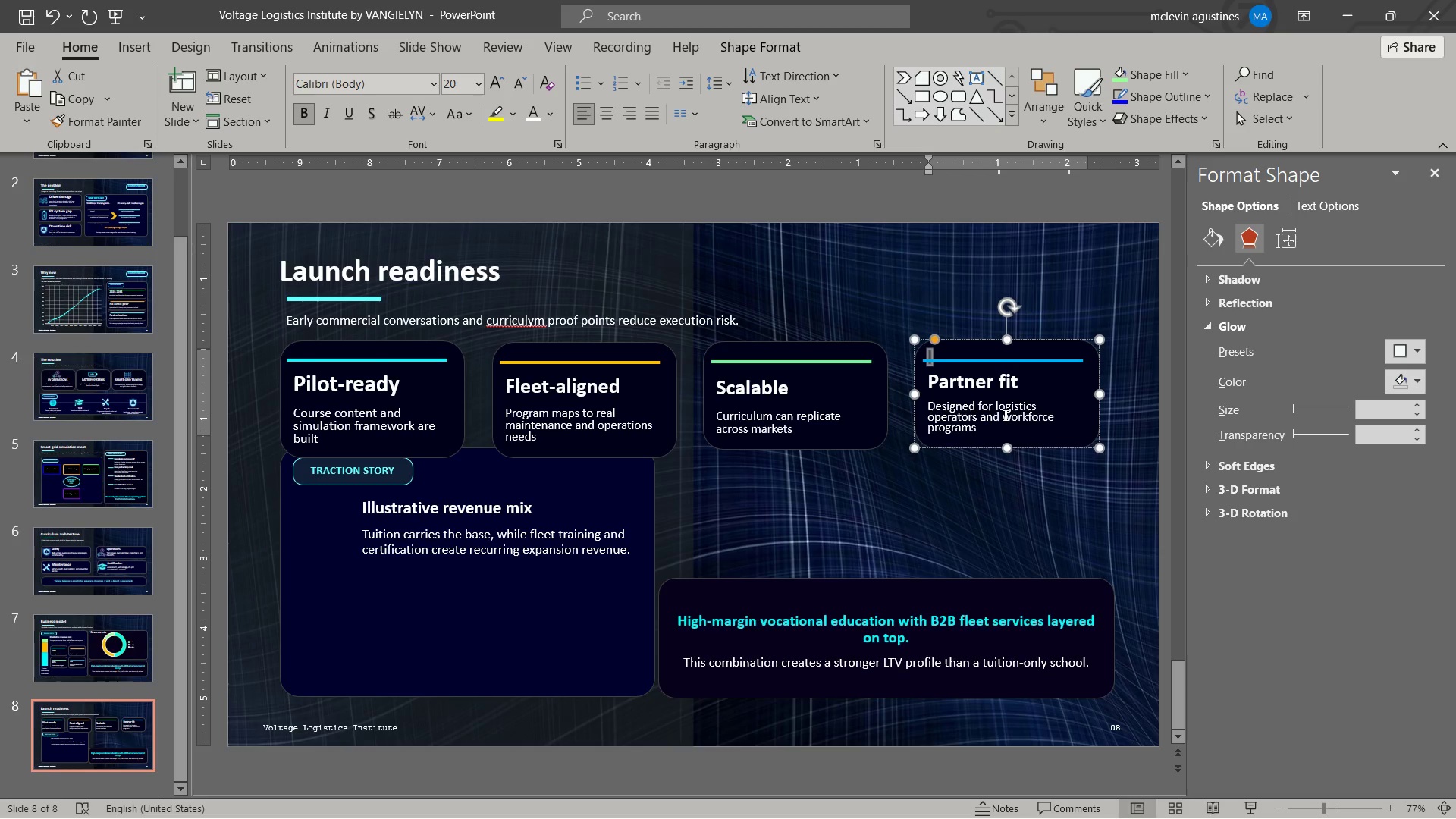 
key(Control+BracketRight)
 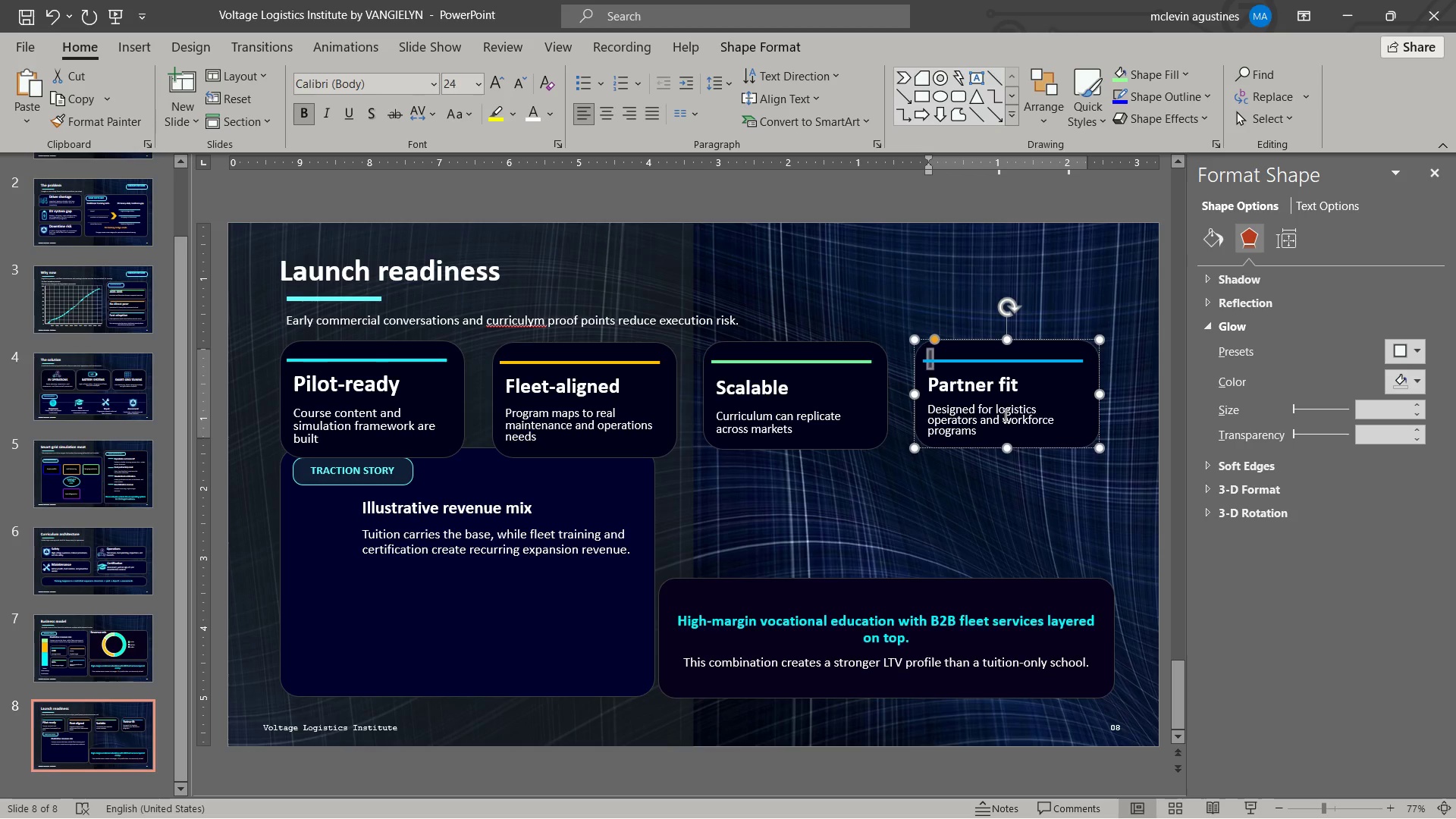 
key(Control+BracketRight)
 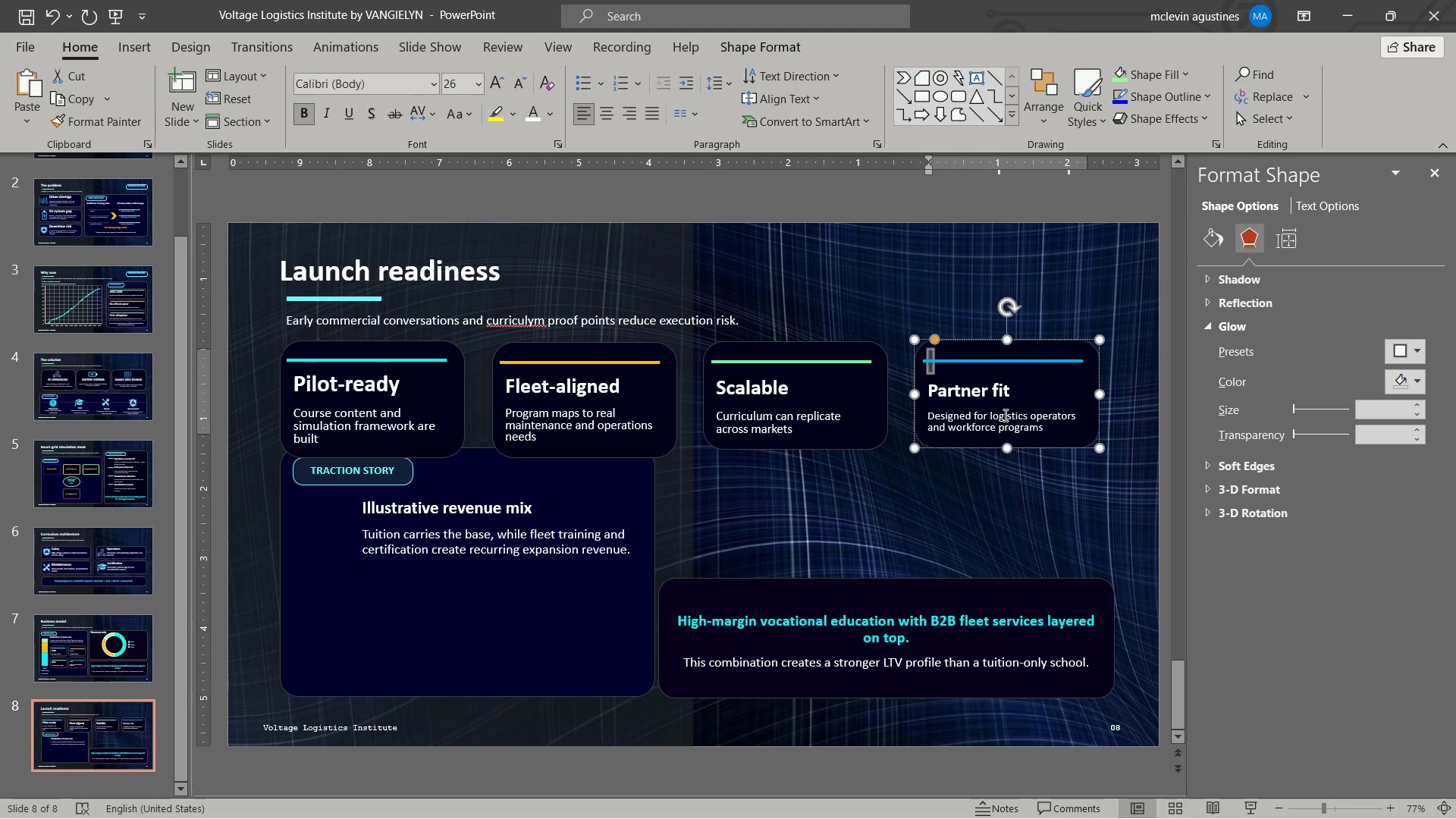 
key(Control+BracketLeft)
 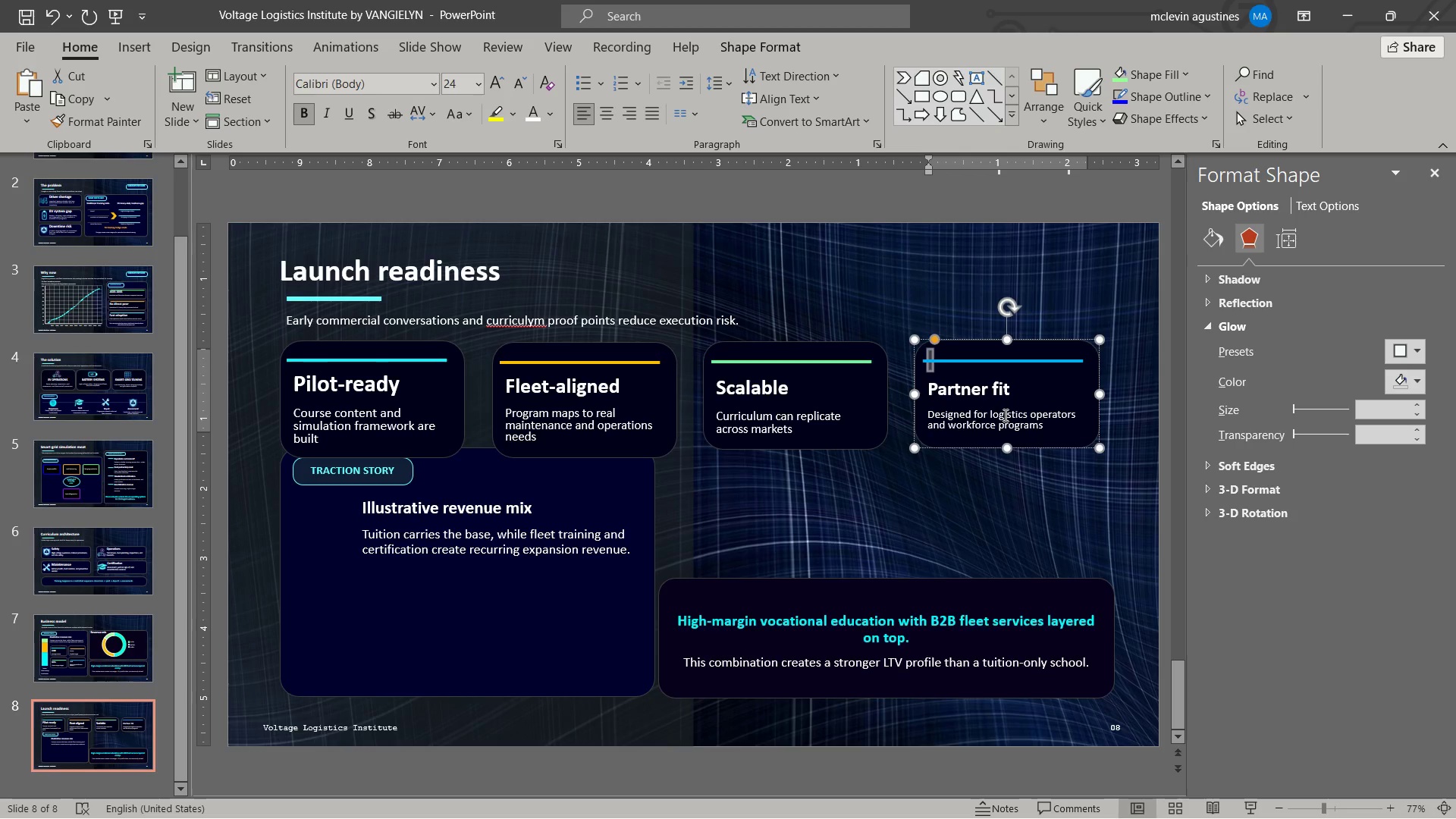 
key(Control+BracketLeft)
 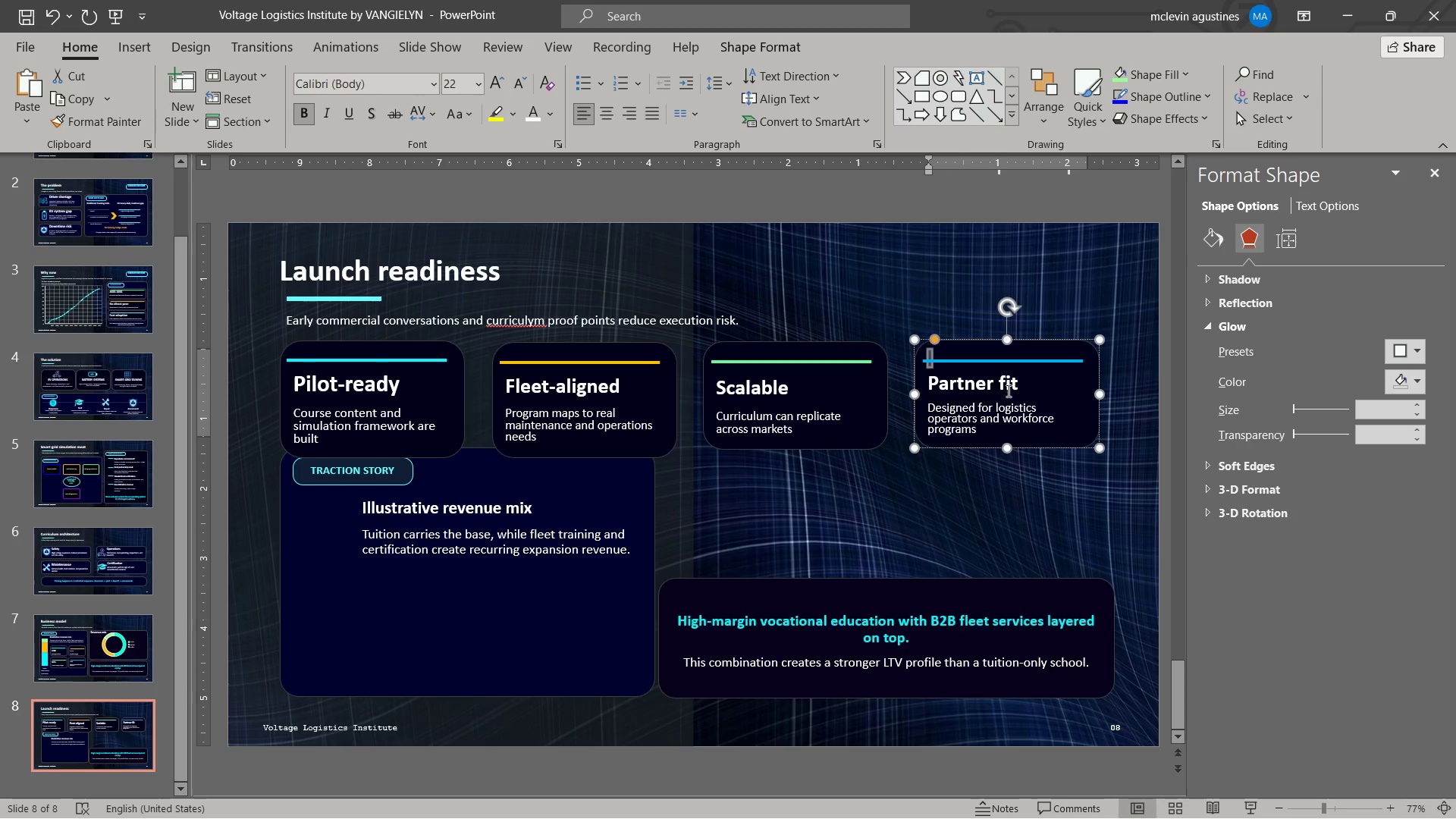 
key(Escape)
 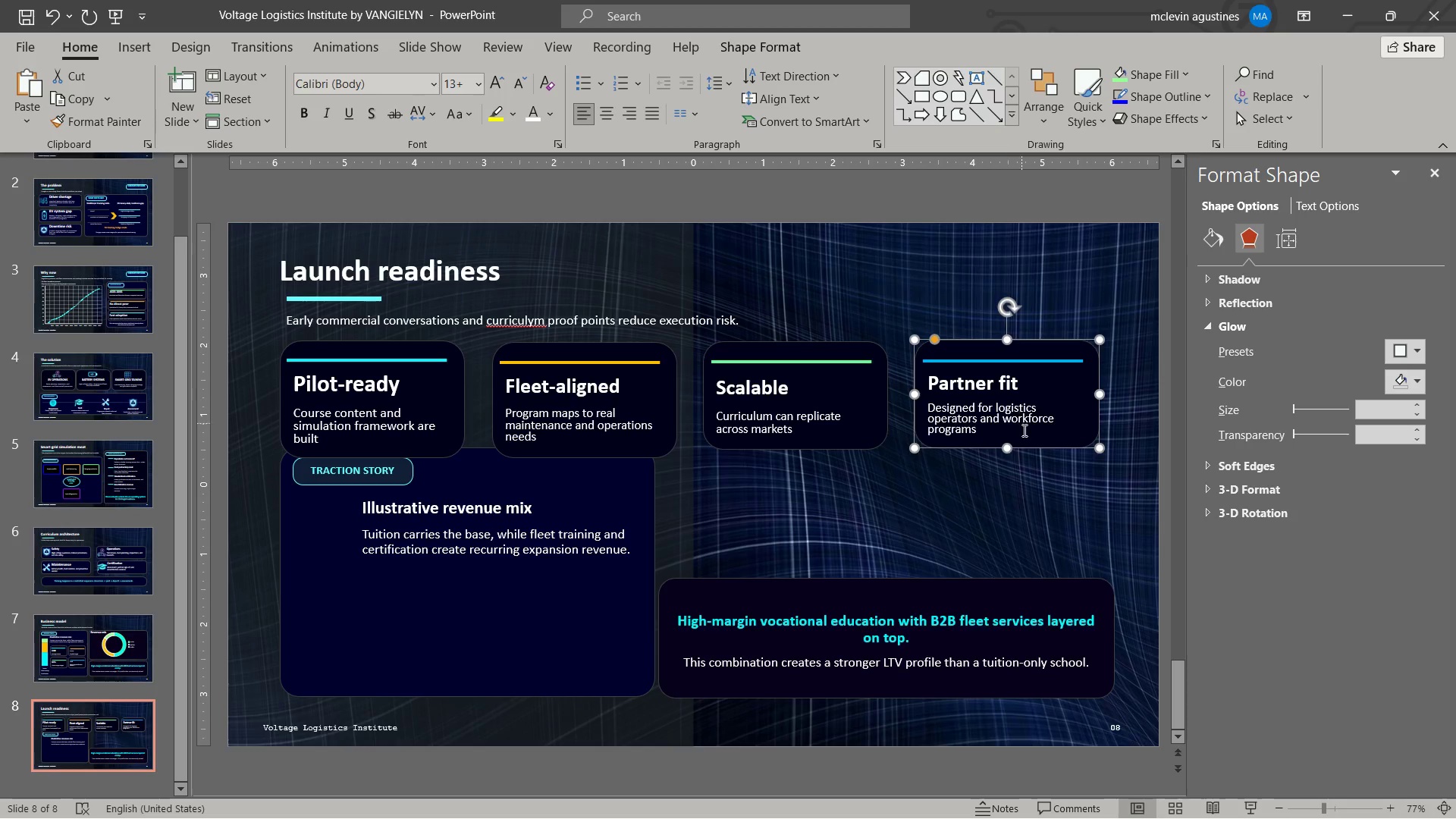 
key(Escape)
 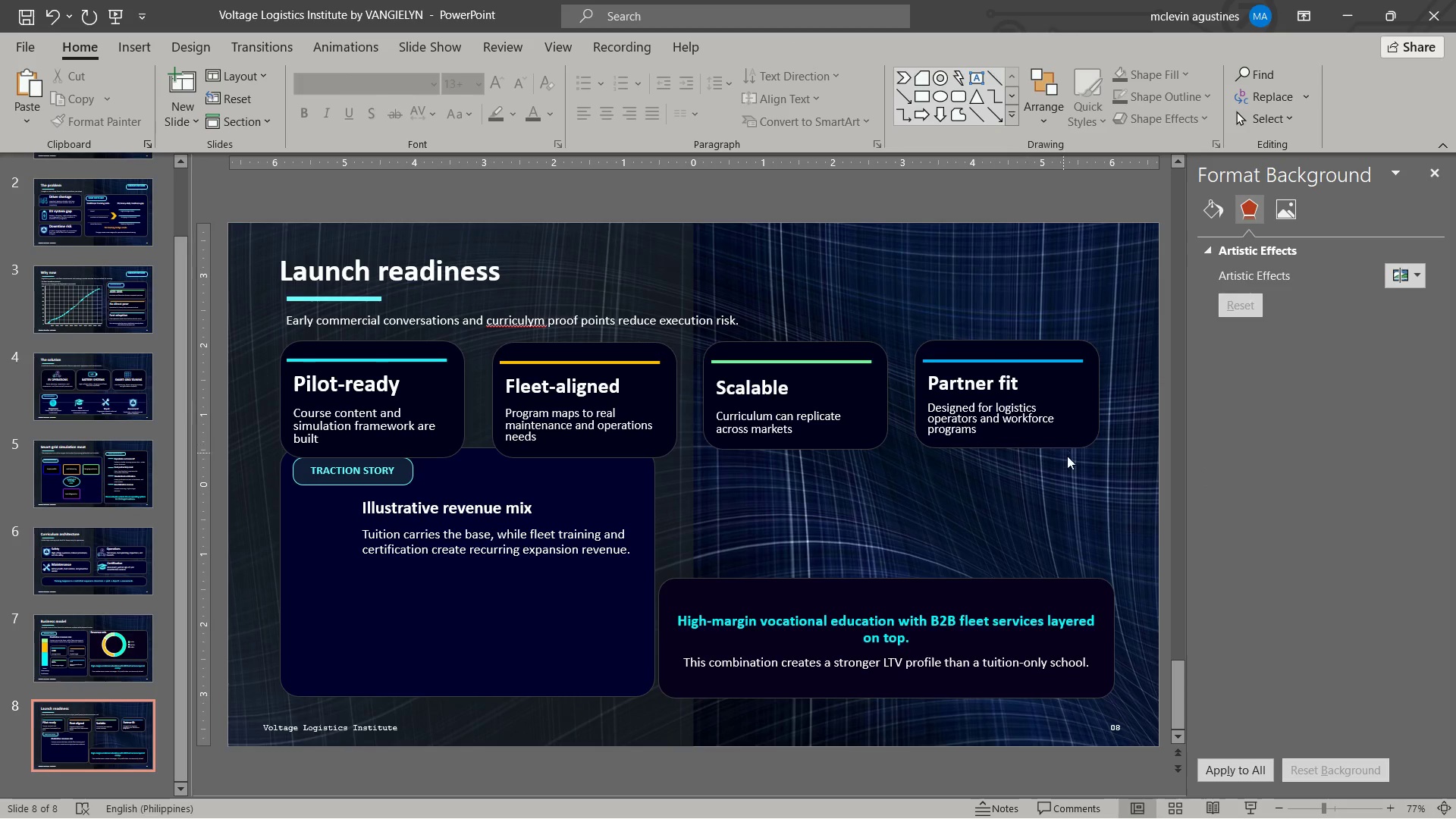 
left_click([1064, 446])
 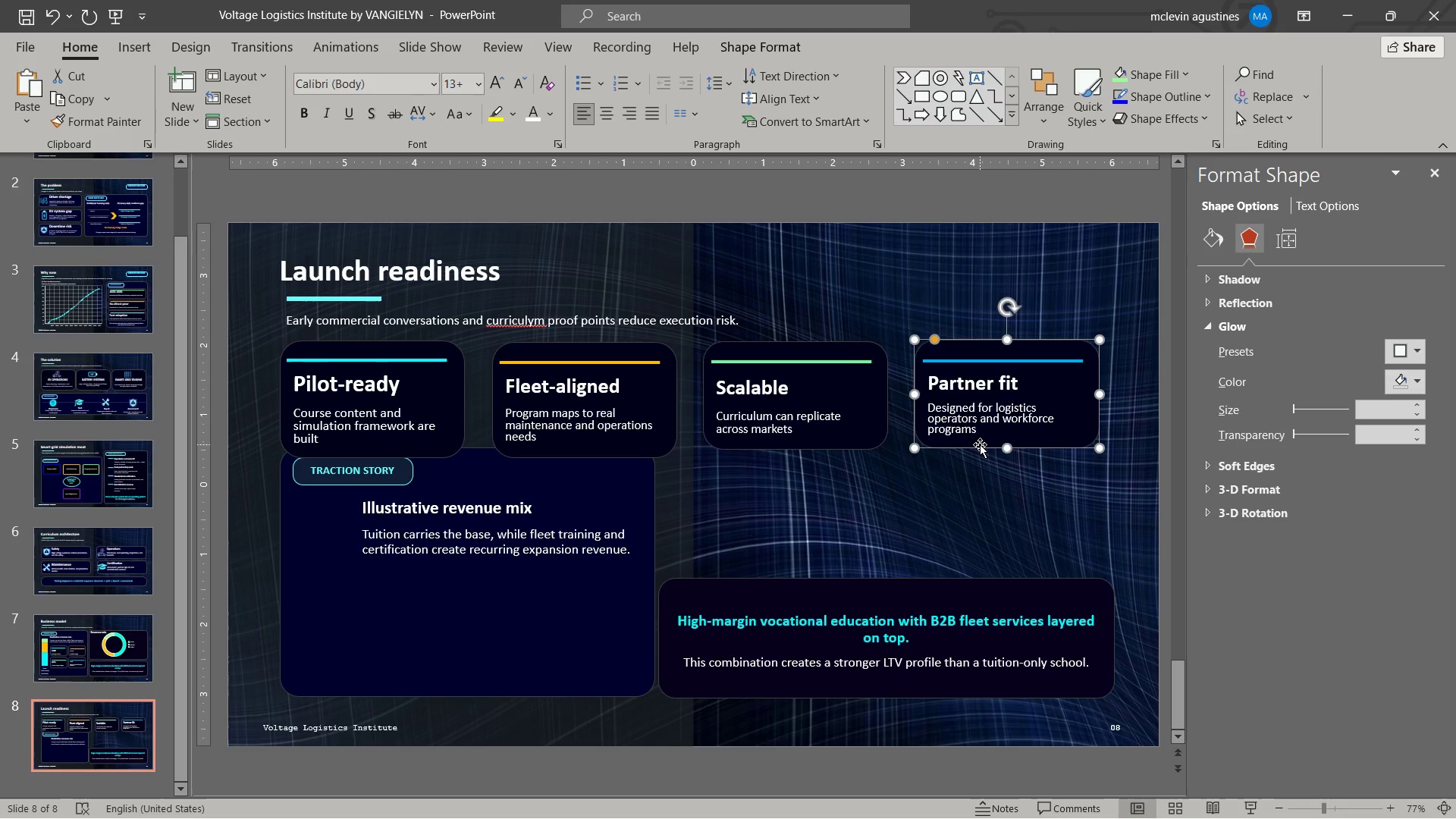 
left_click_drag(start_coordinate=[980, 444], to_coordinate=[976, 447])
 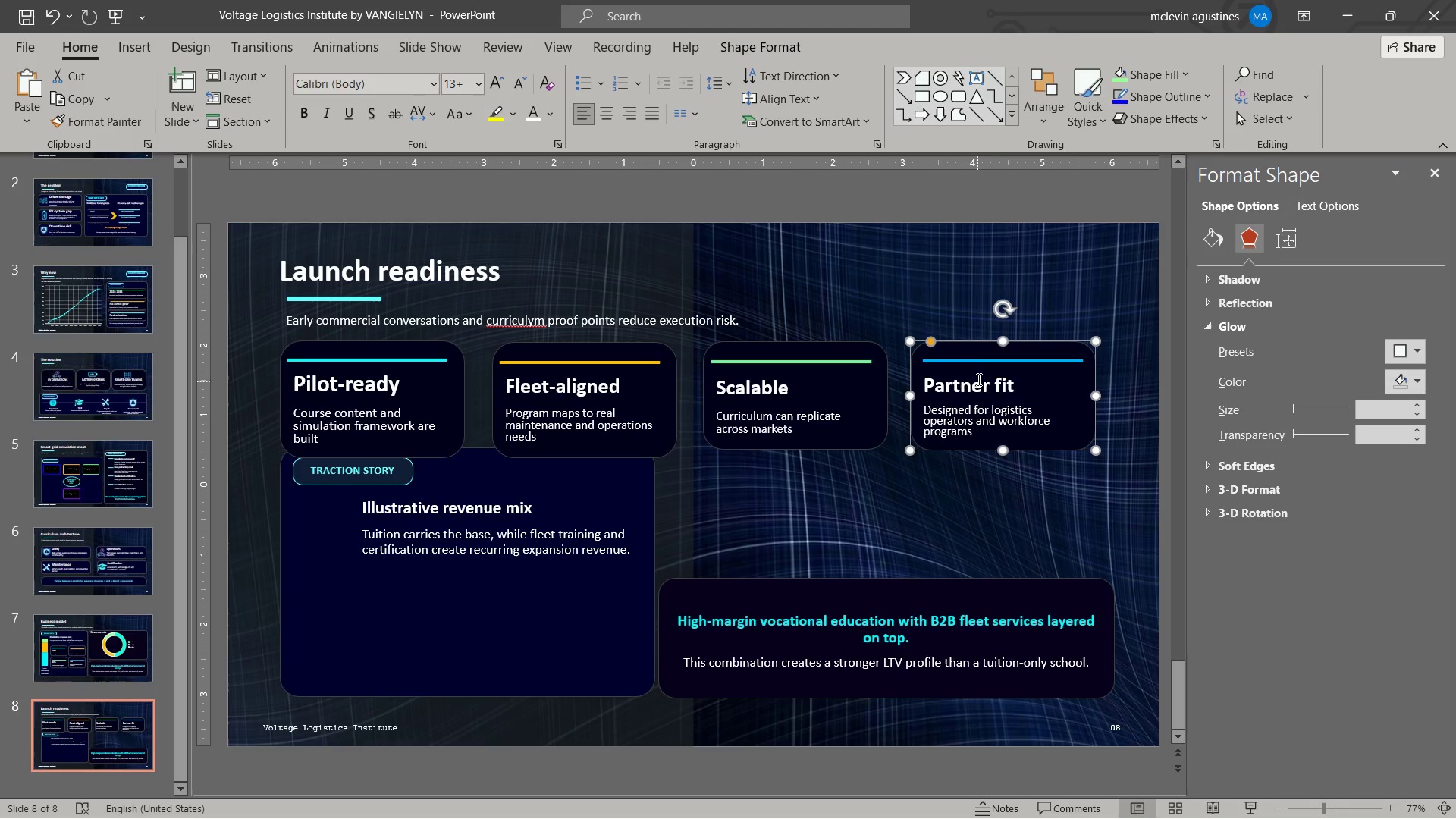 
key(Escape)
 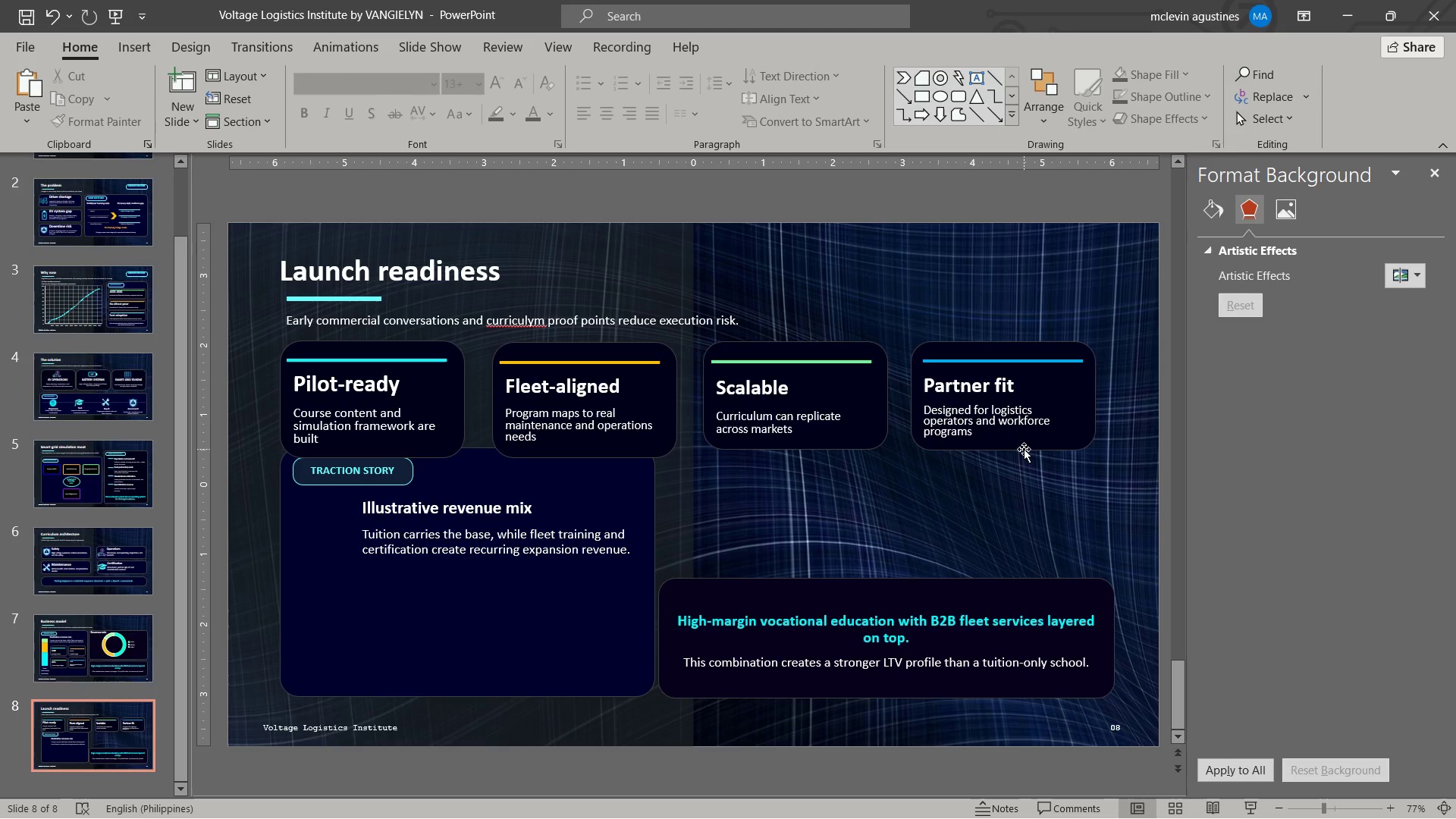 
key(Control+S)
 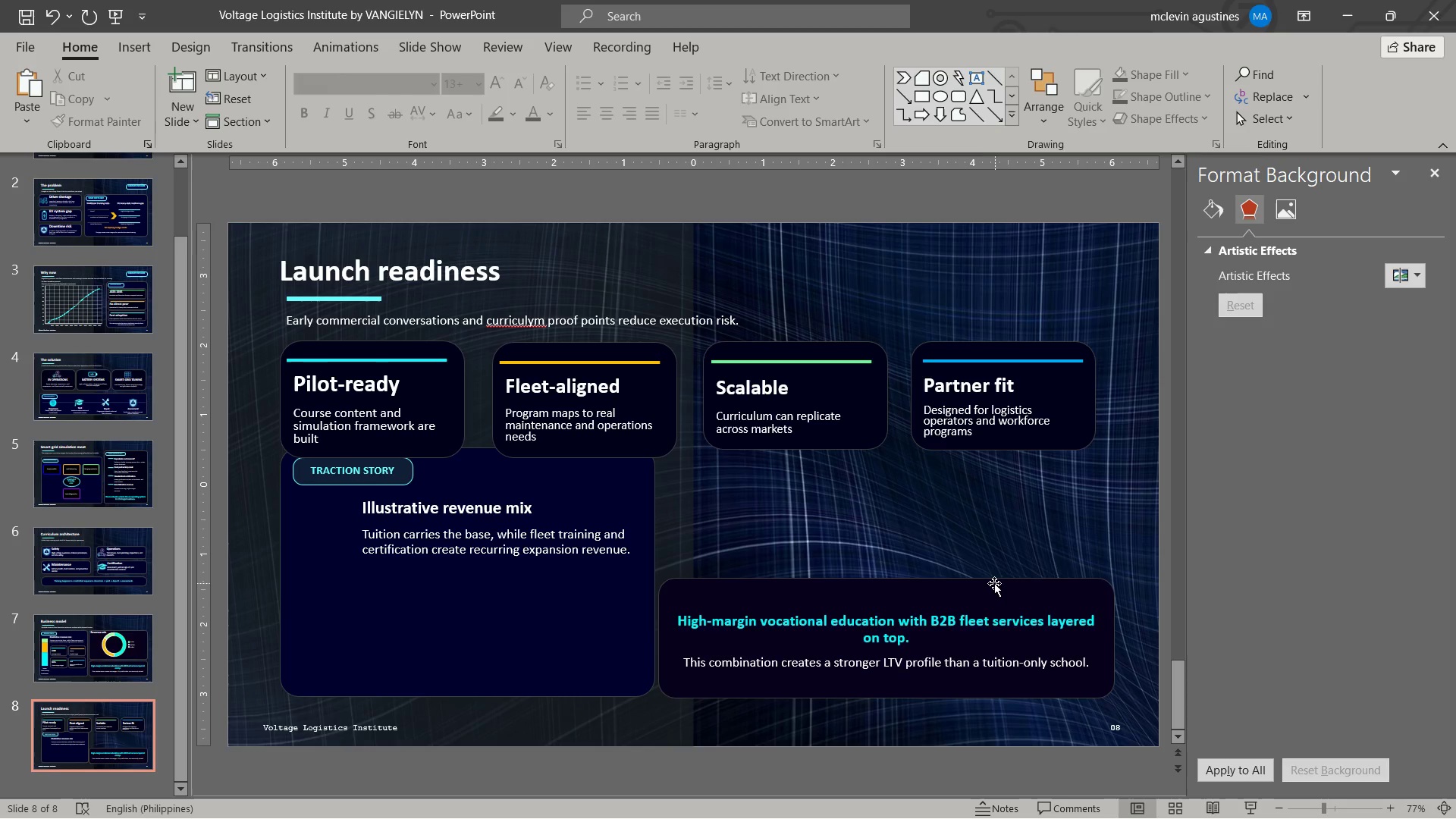 
left_click([994, 583])
 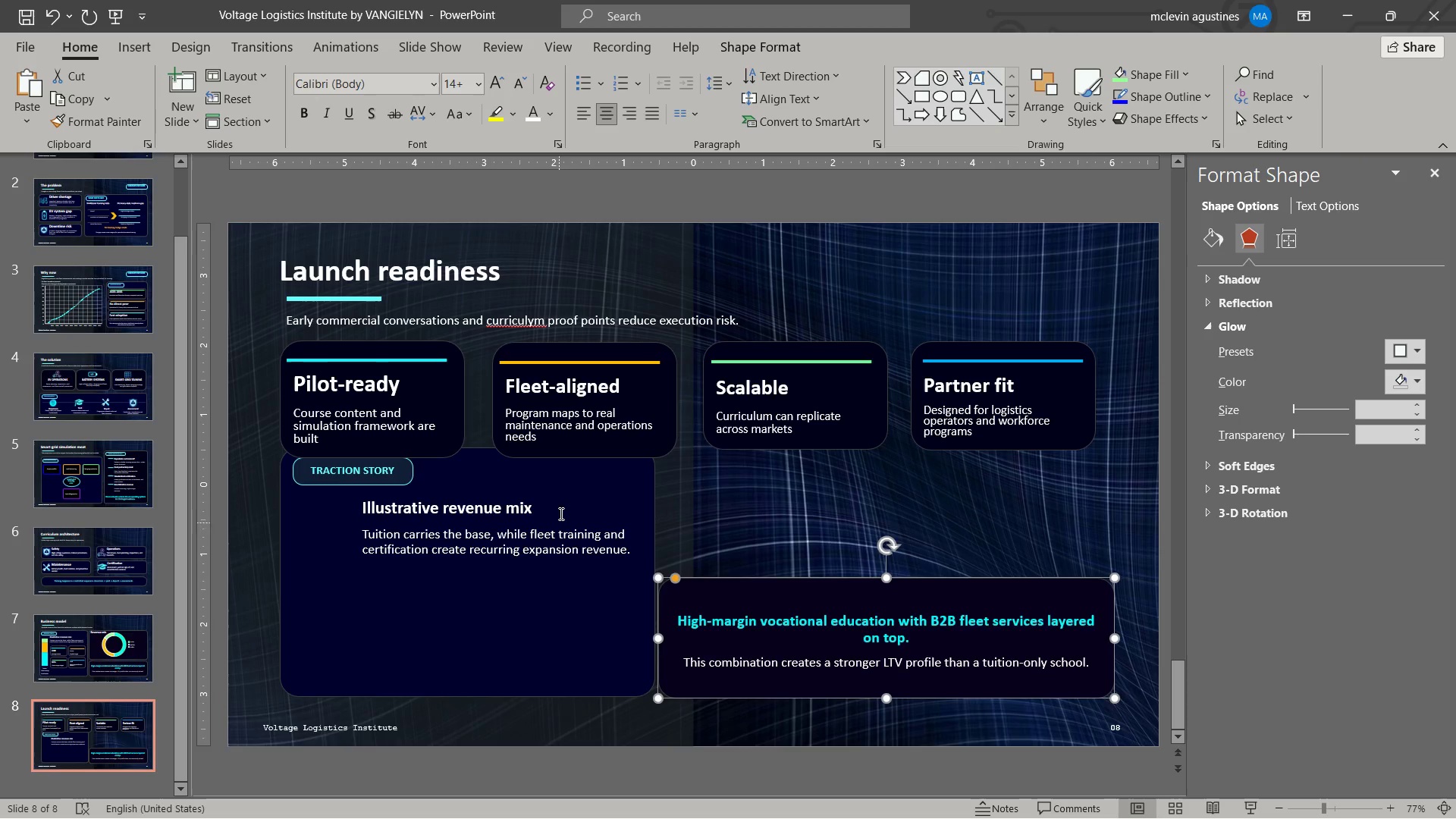 
left_click([566, 494])
 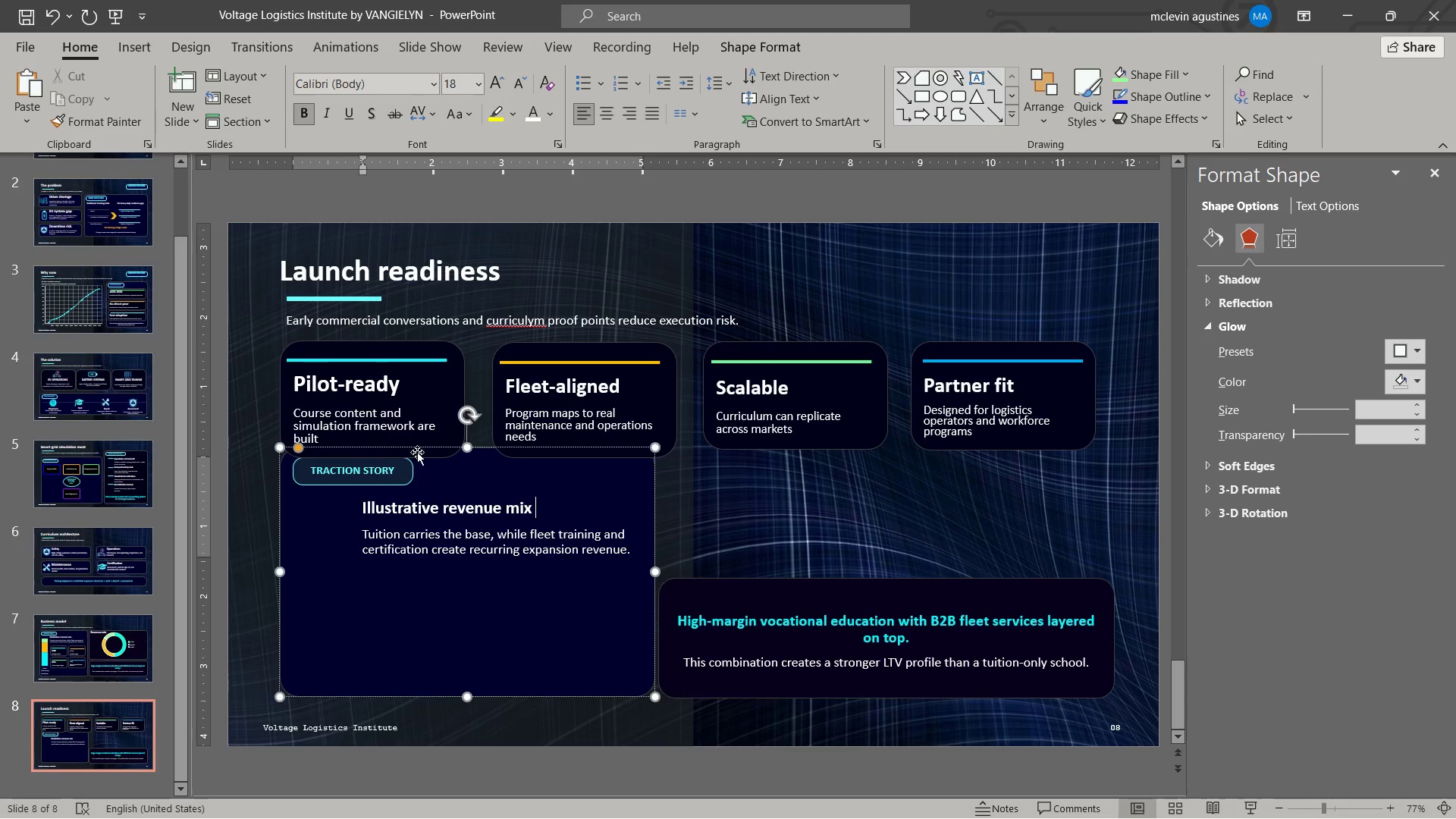 
hold_key(key=ShiftLeft, duration=0.64)
left_click([398, 482])
 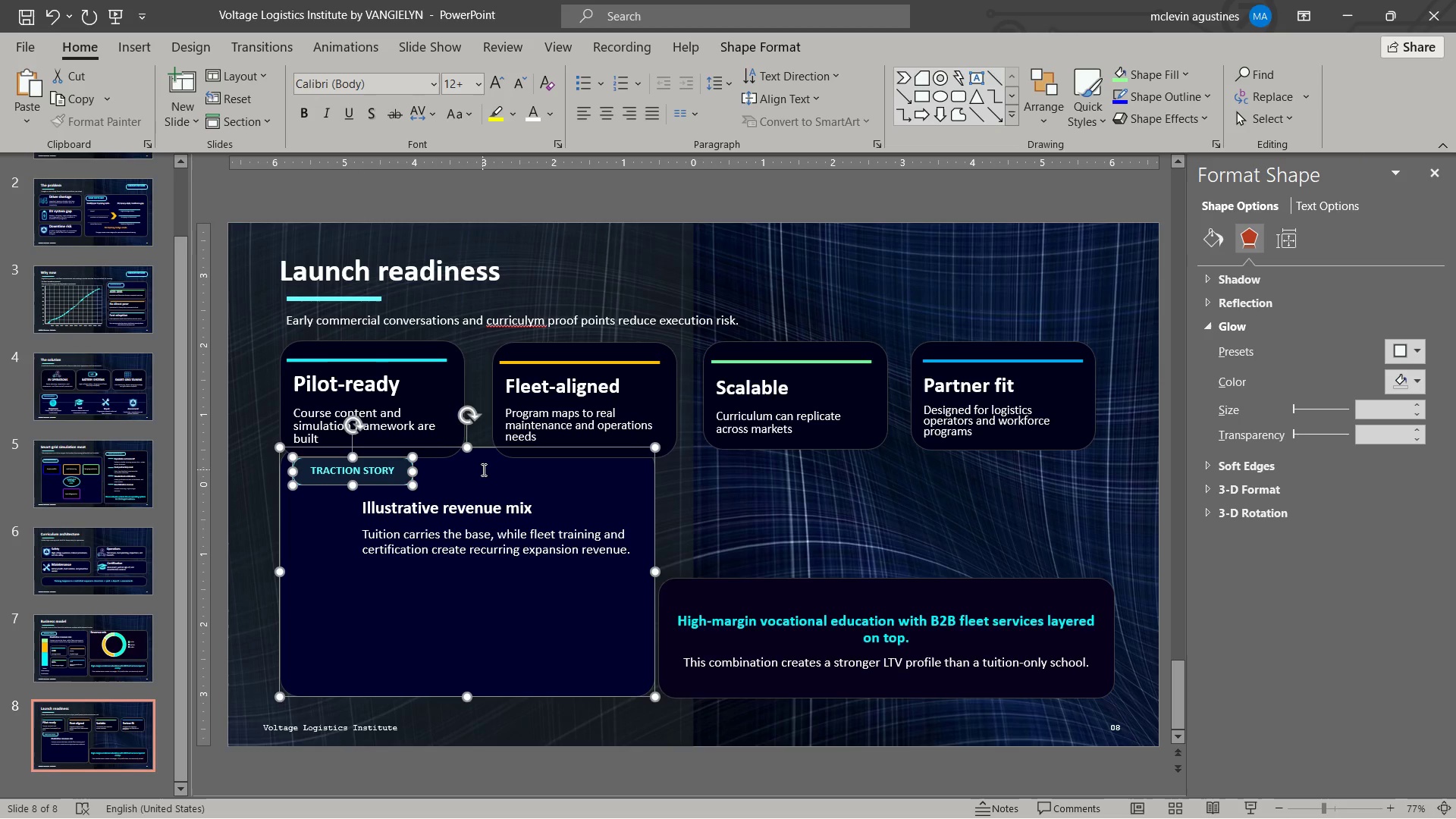 
hold_key(key=ShiftLeft, duration=0.62)
left_click([403, 480])
 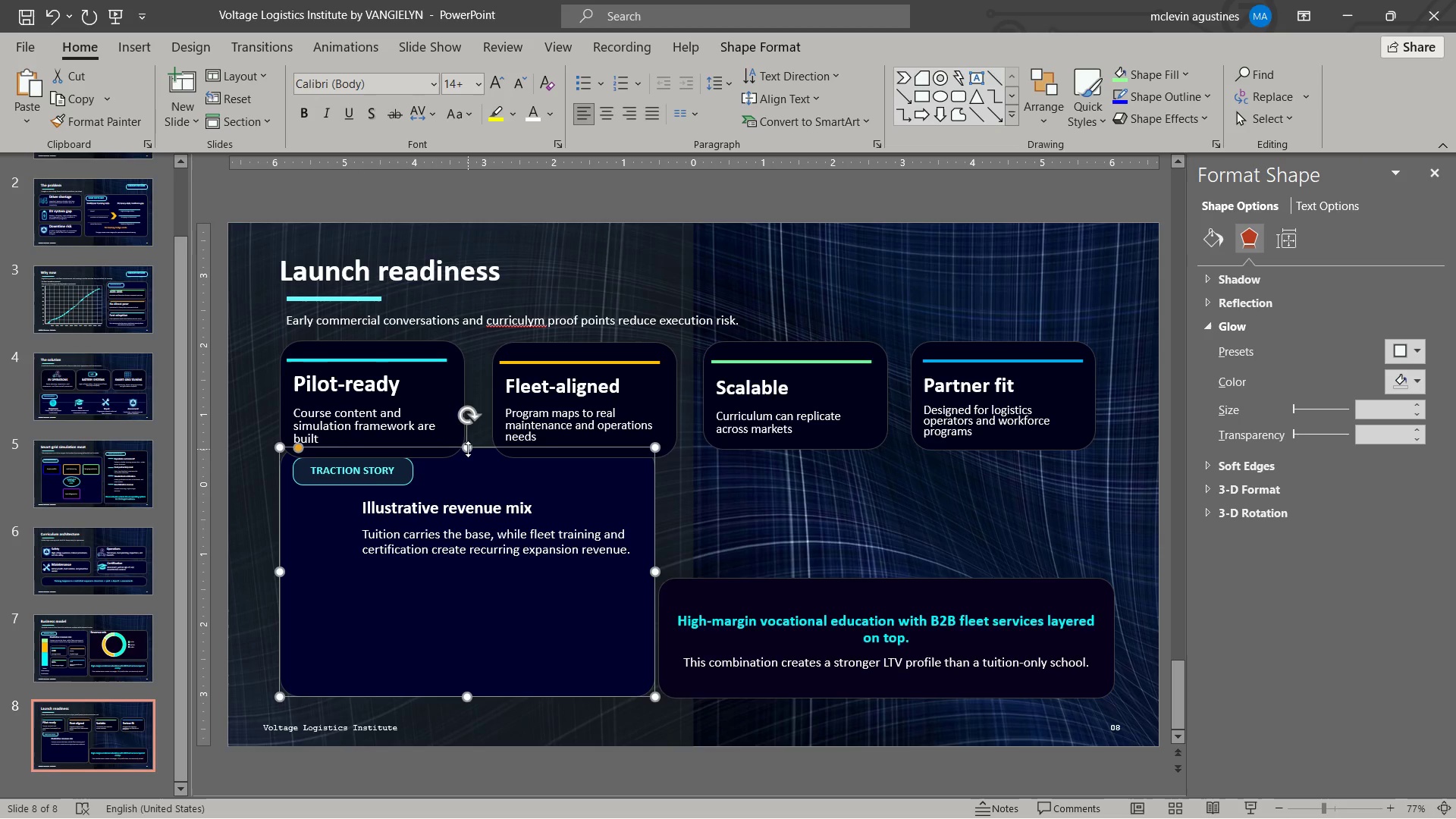 
left_click_drag(start_coordinate=[468, 449], to_coordinate=[470, 469])
 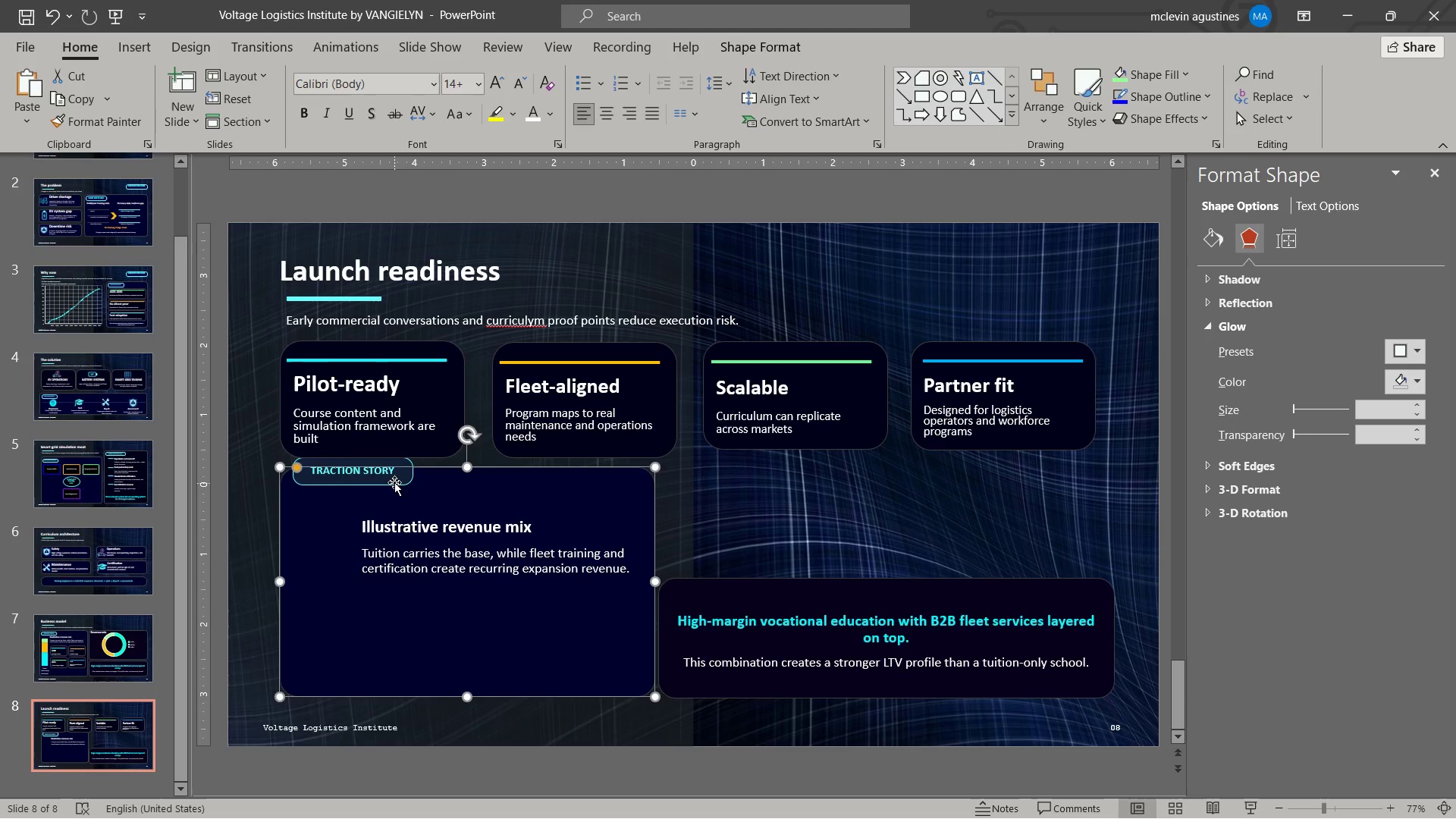 
left_click_drag(start_coordinate=[394, 482], to_coordinate=[398, 504])
 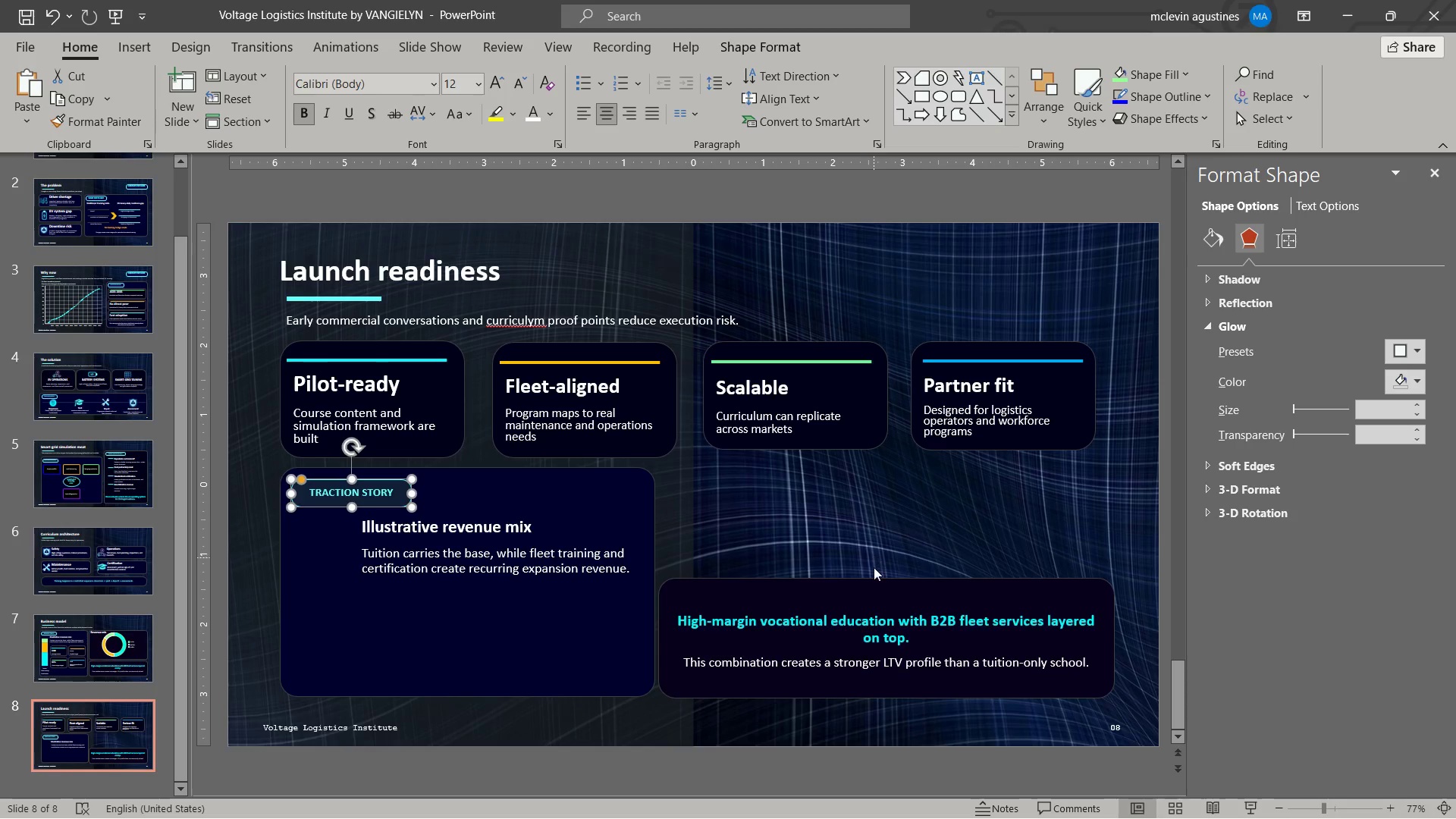 
left_click([877, 571])
 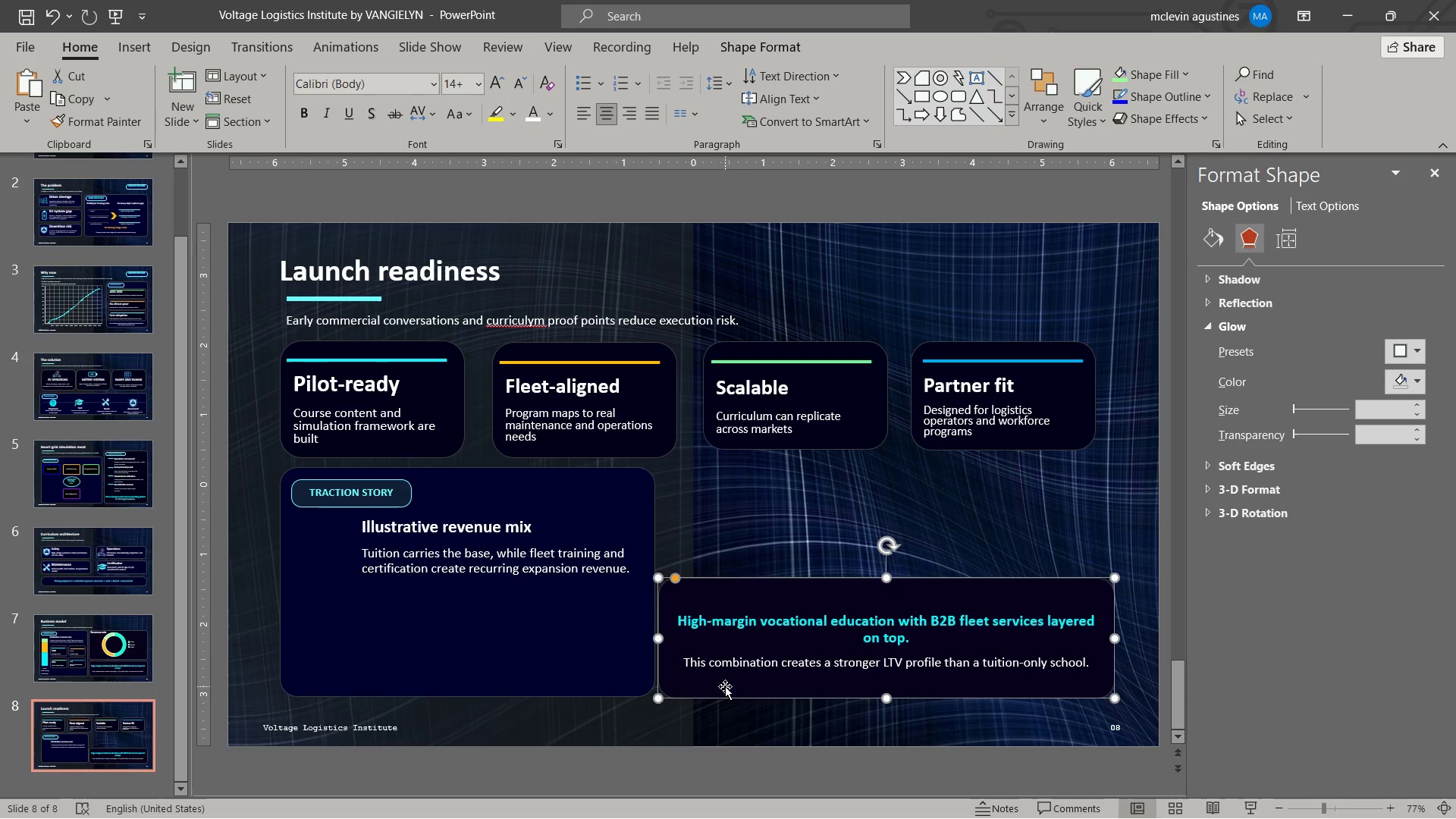 
left_click_drag(start_coordinate=[657, 638], to_coordinate=[667, 637])
 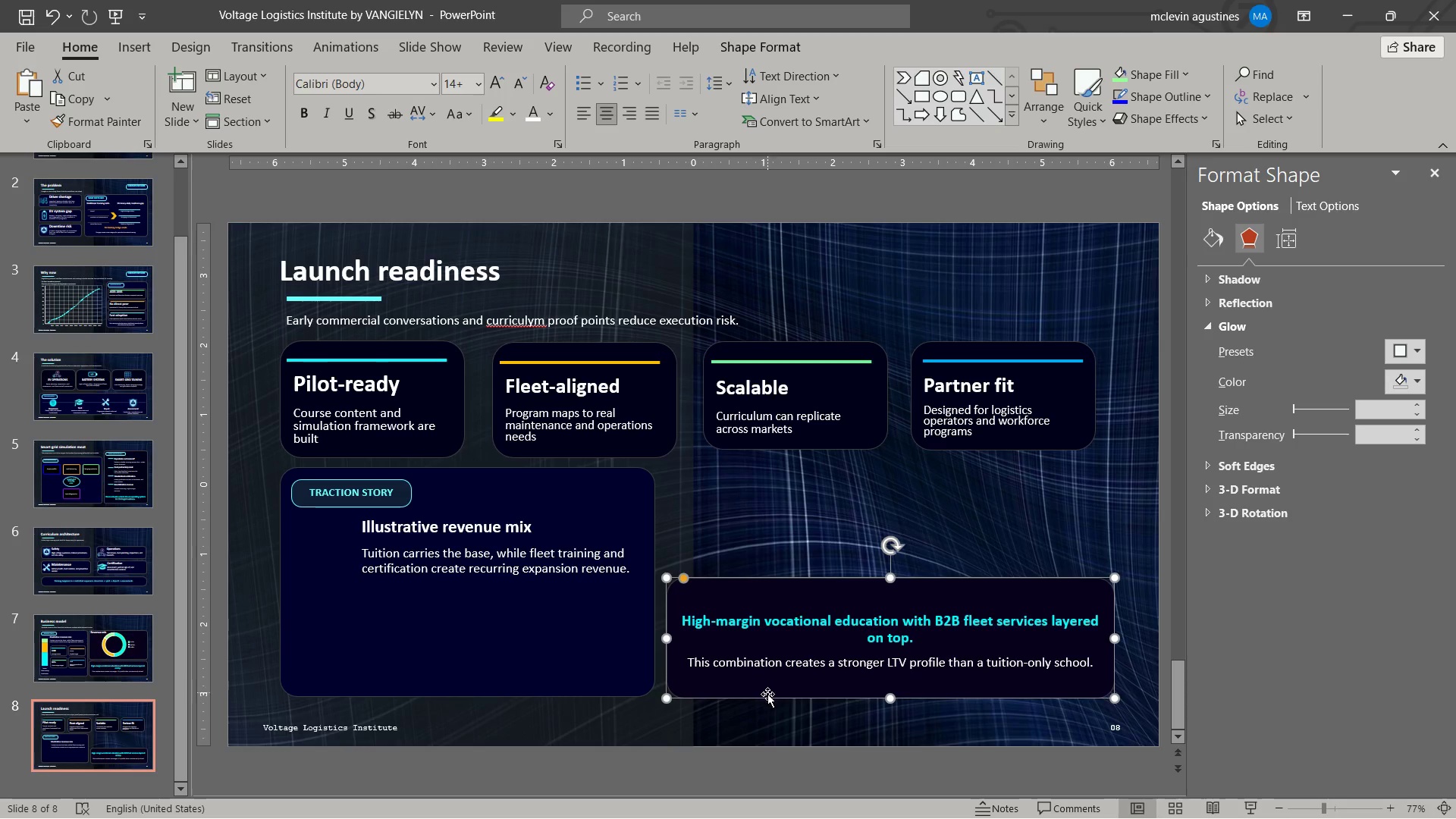 
left_click_drag(start_coordinate=[767, 694], to_coordinate=[763, 690])
 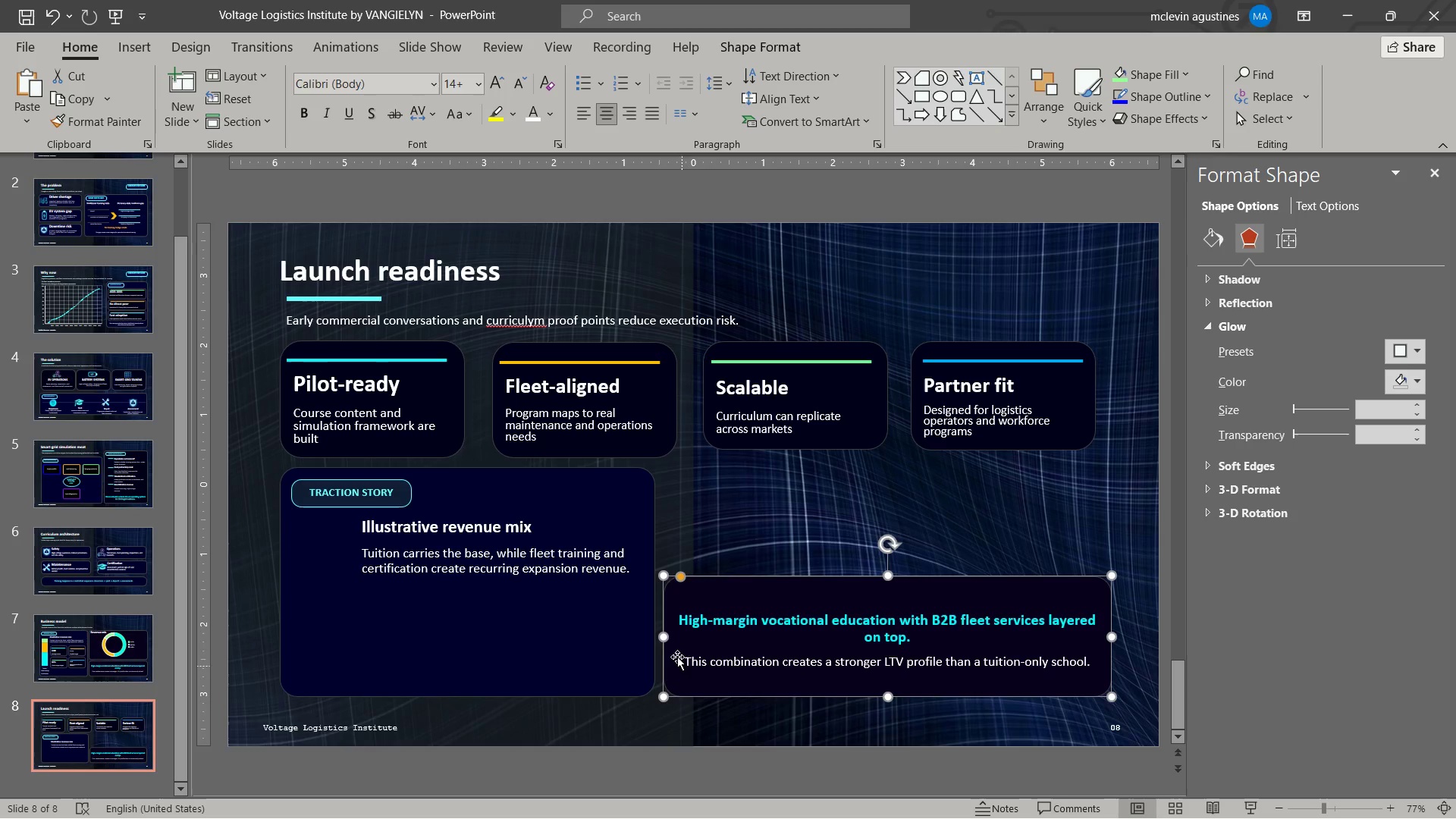 
left_click_drag(start_coordinate=[667, 635], to_coordinate=[679, 637])
 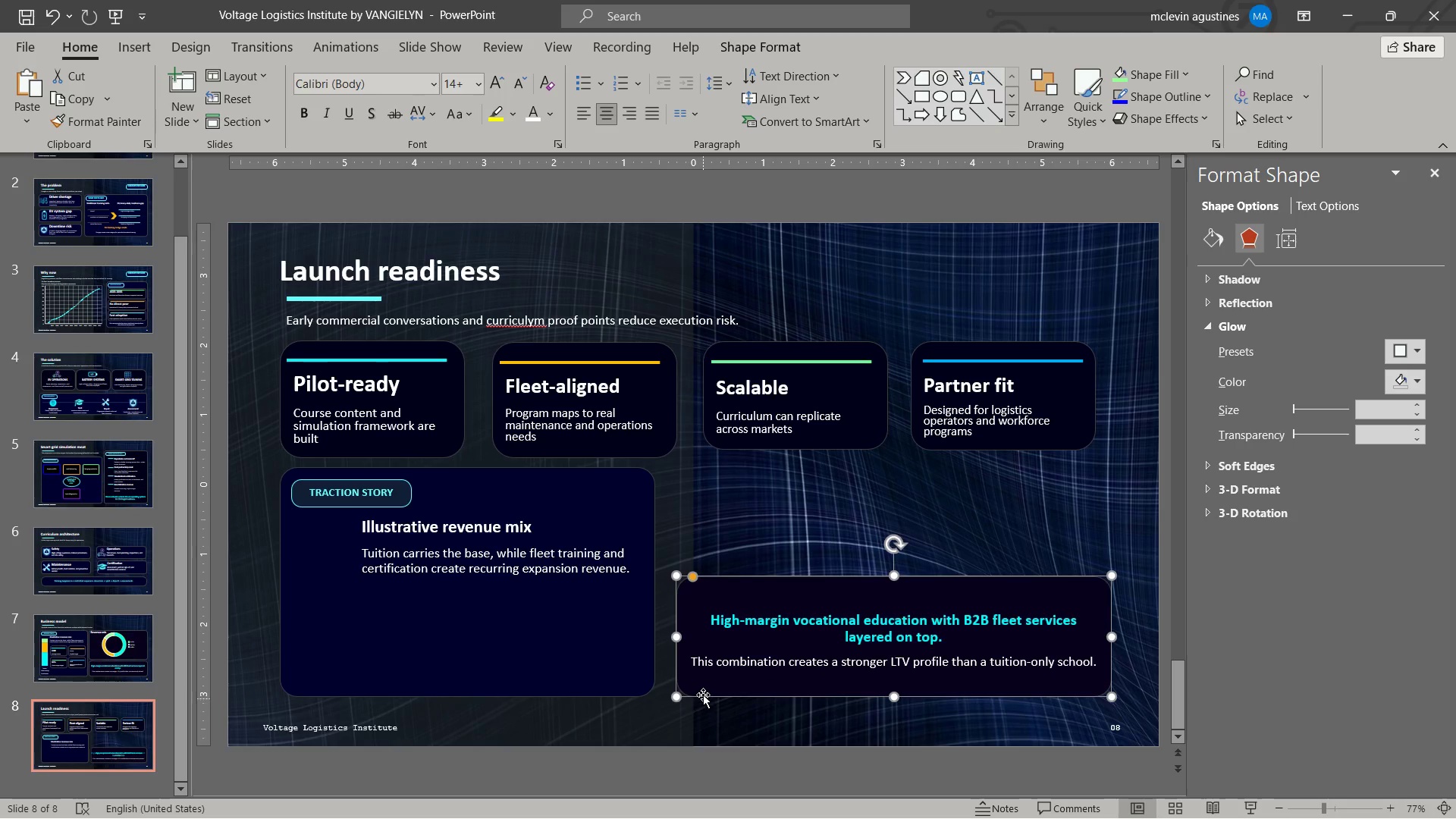 
left_click_drag(start_coordinate=[703, 695], to_coordinate=[695, 695])
 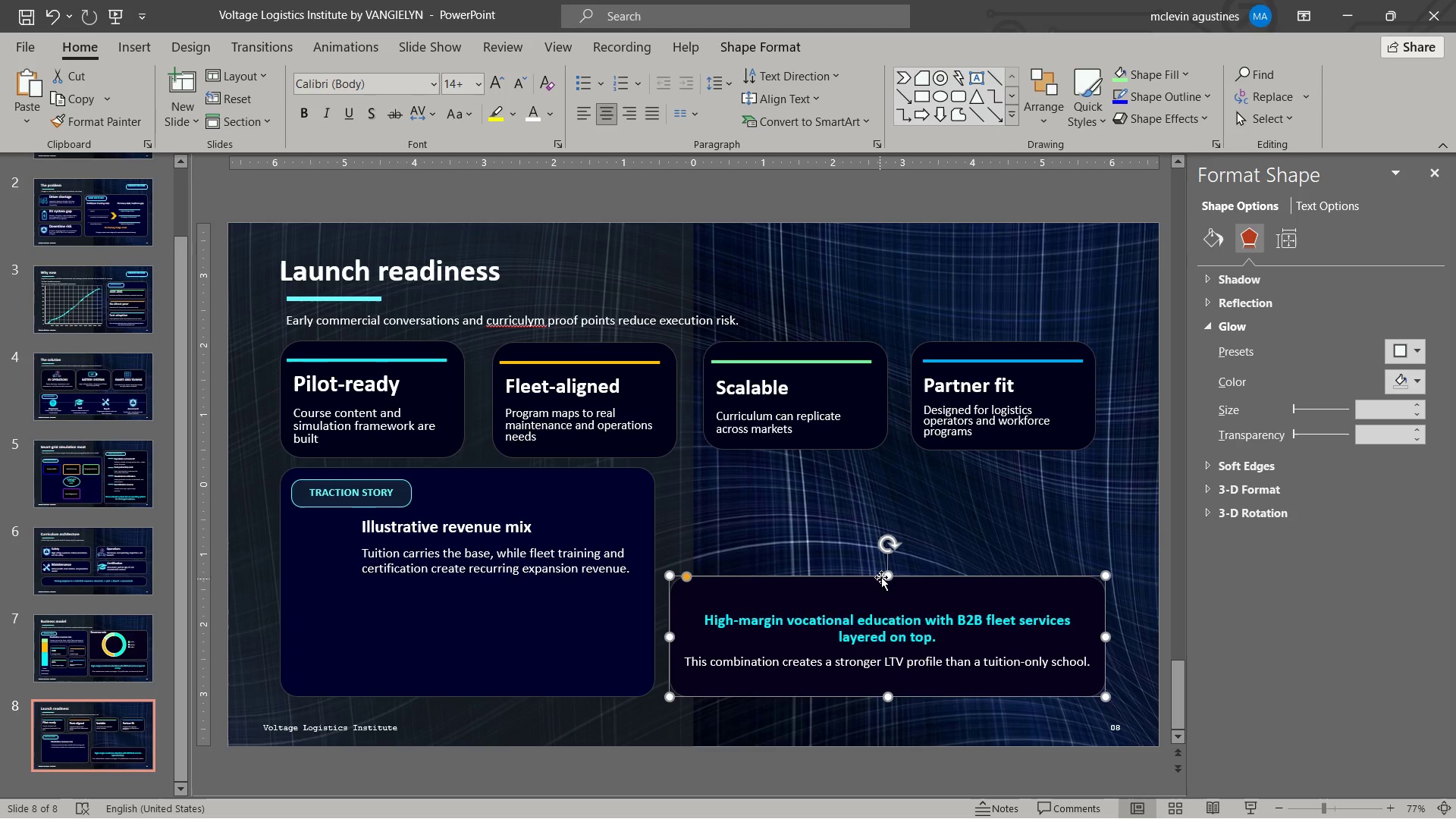 
left_click_drag(start_coordinate=[886, 574], to_coordinate=[896, 464])
 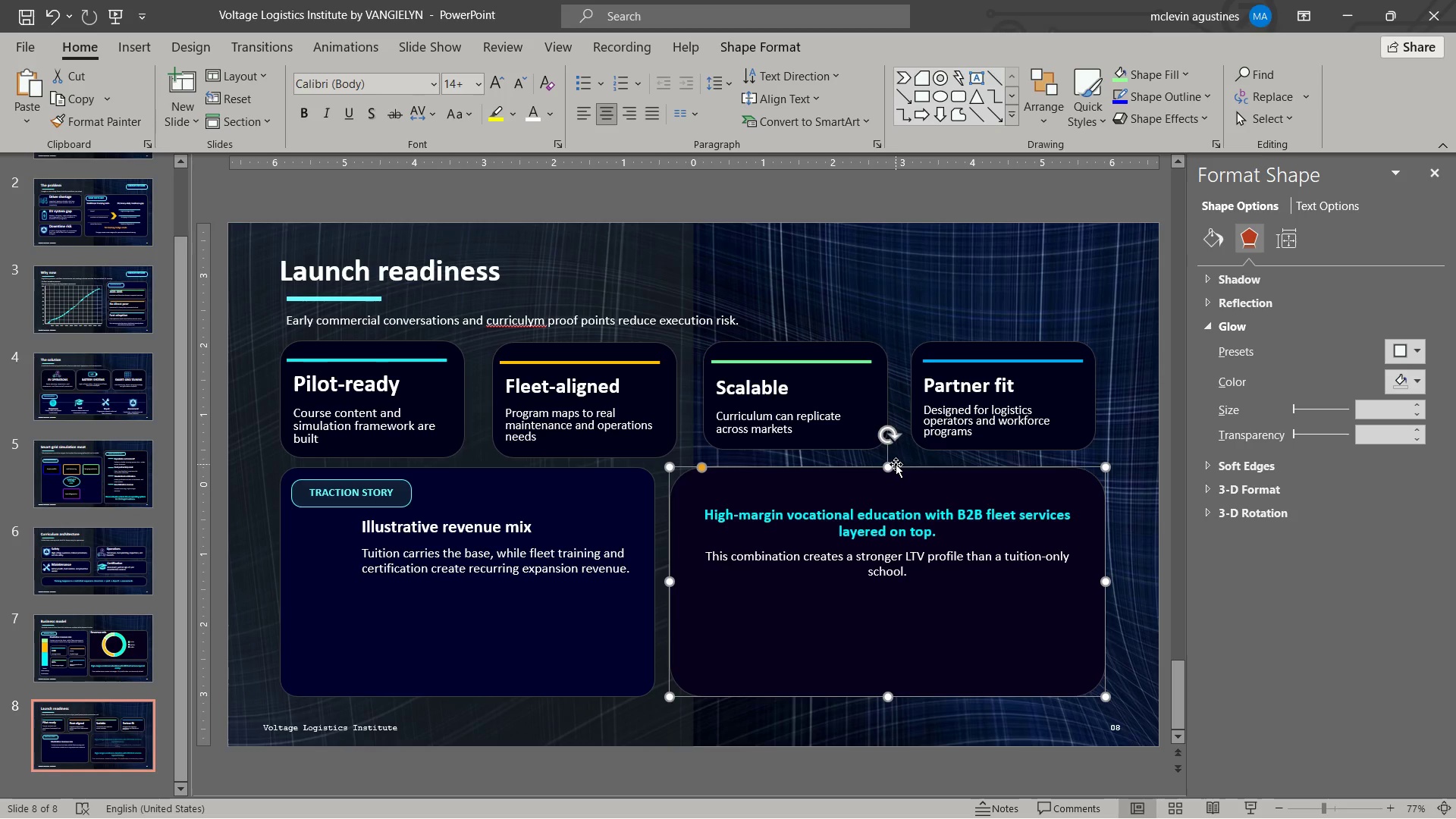 
key(Escape)
 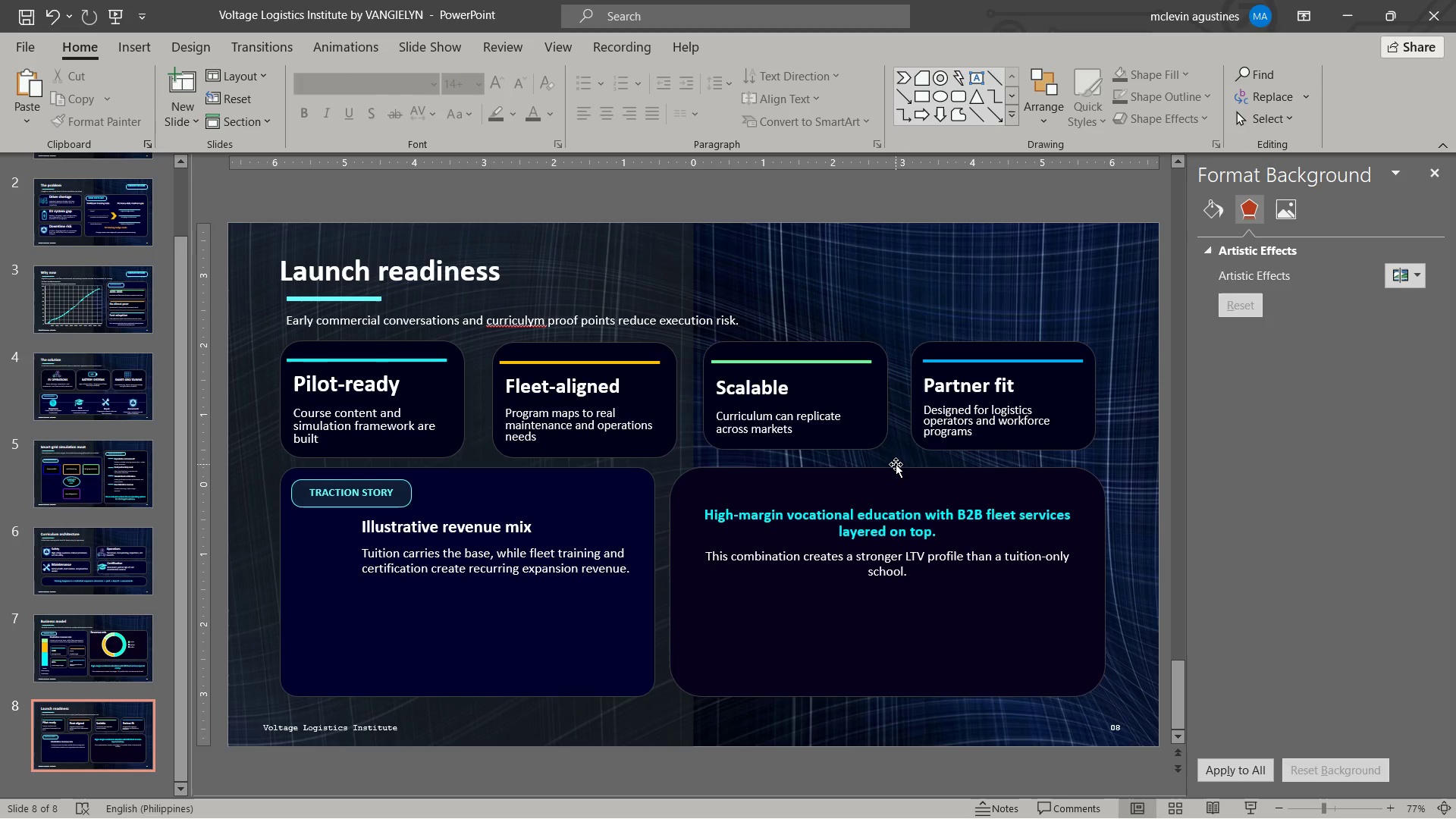 
key(Control+S)
 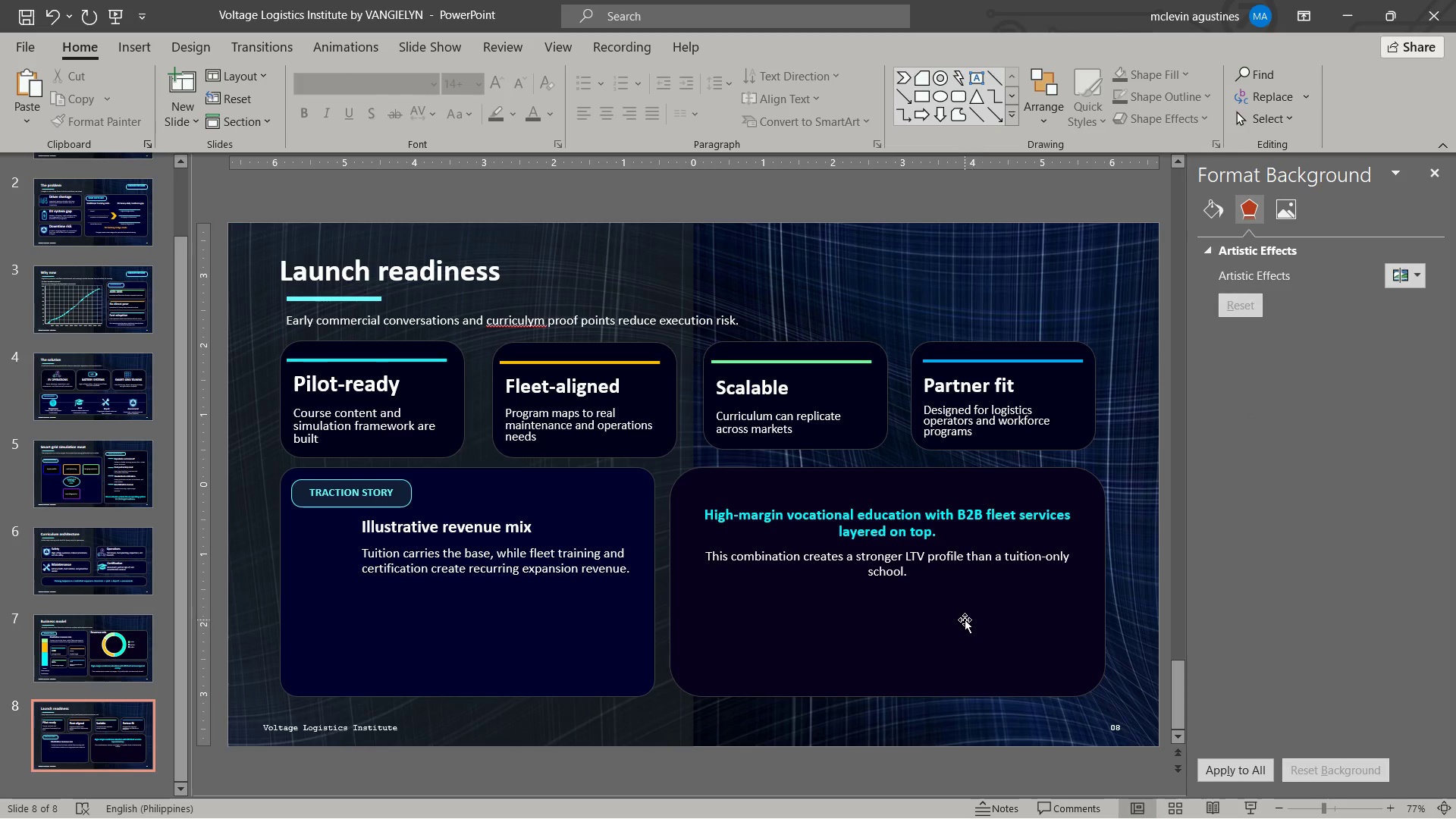 
wait(13.84)
 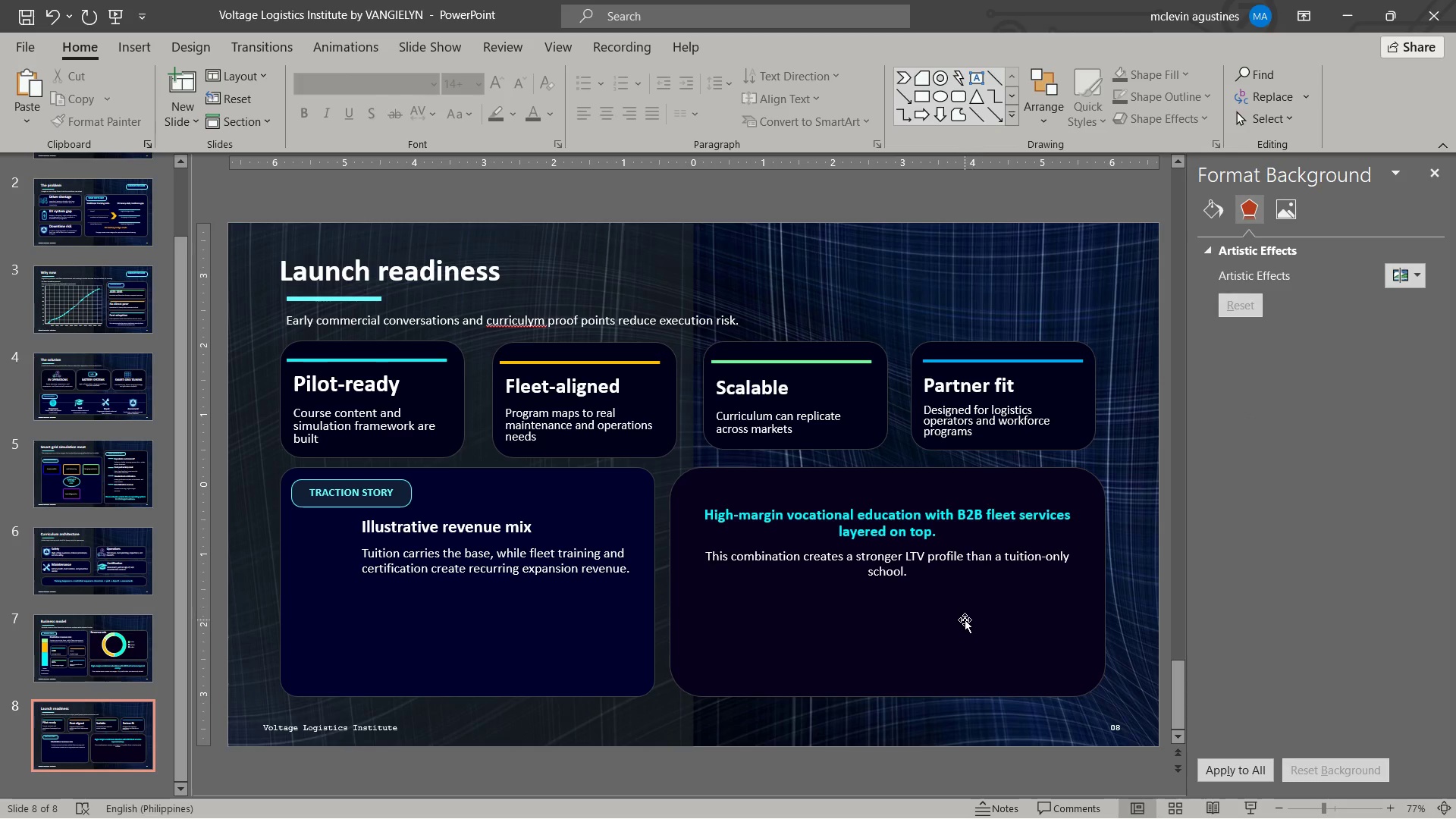 
key(Alt+Tab)
 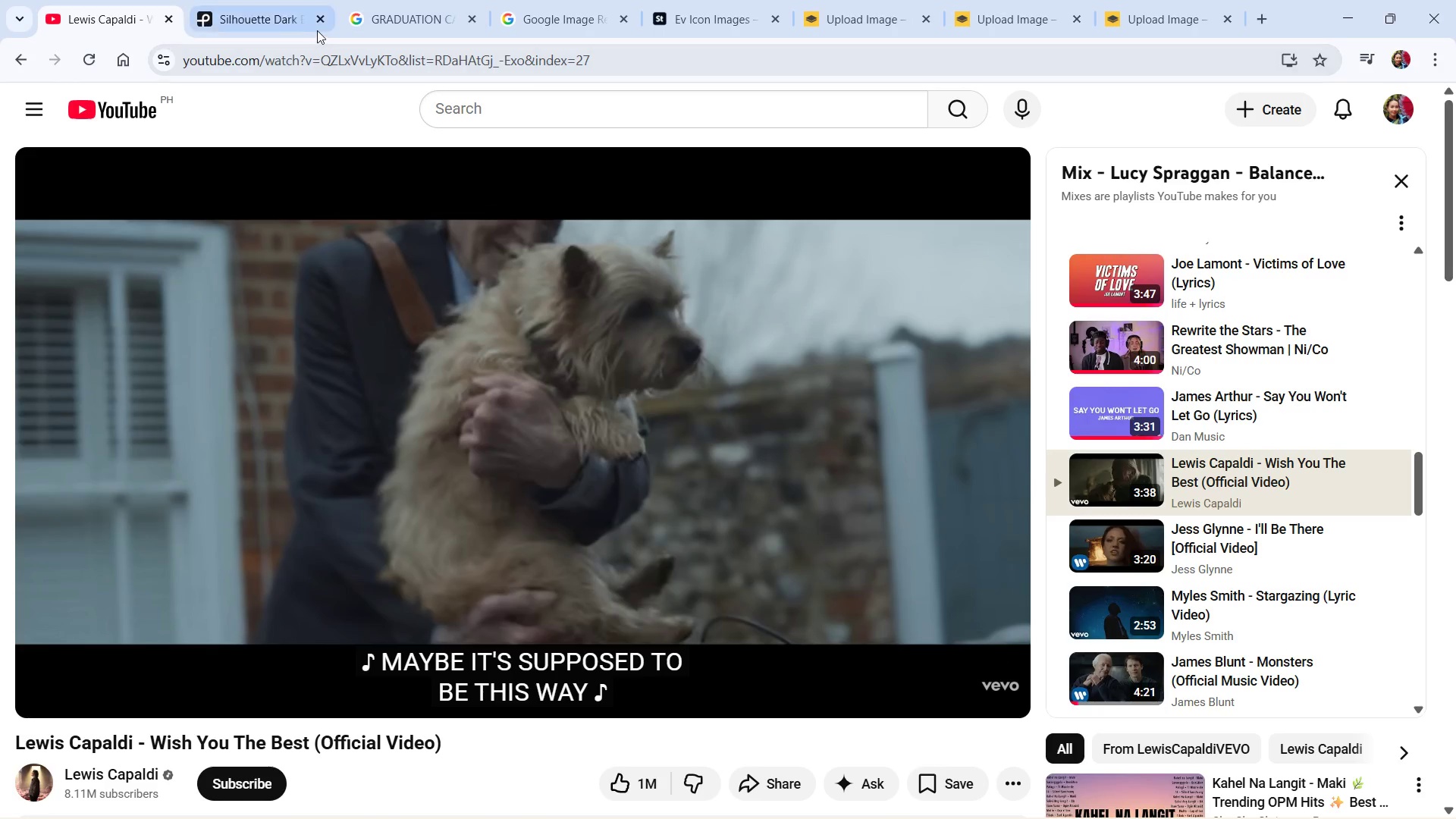 
left_click([403, 21])
 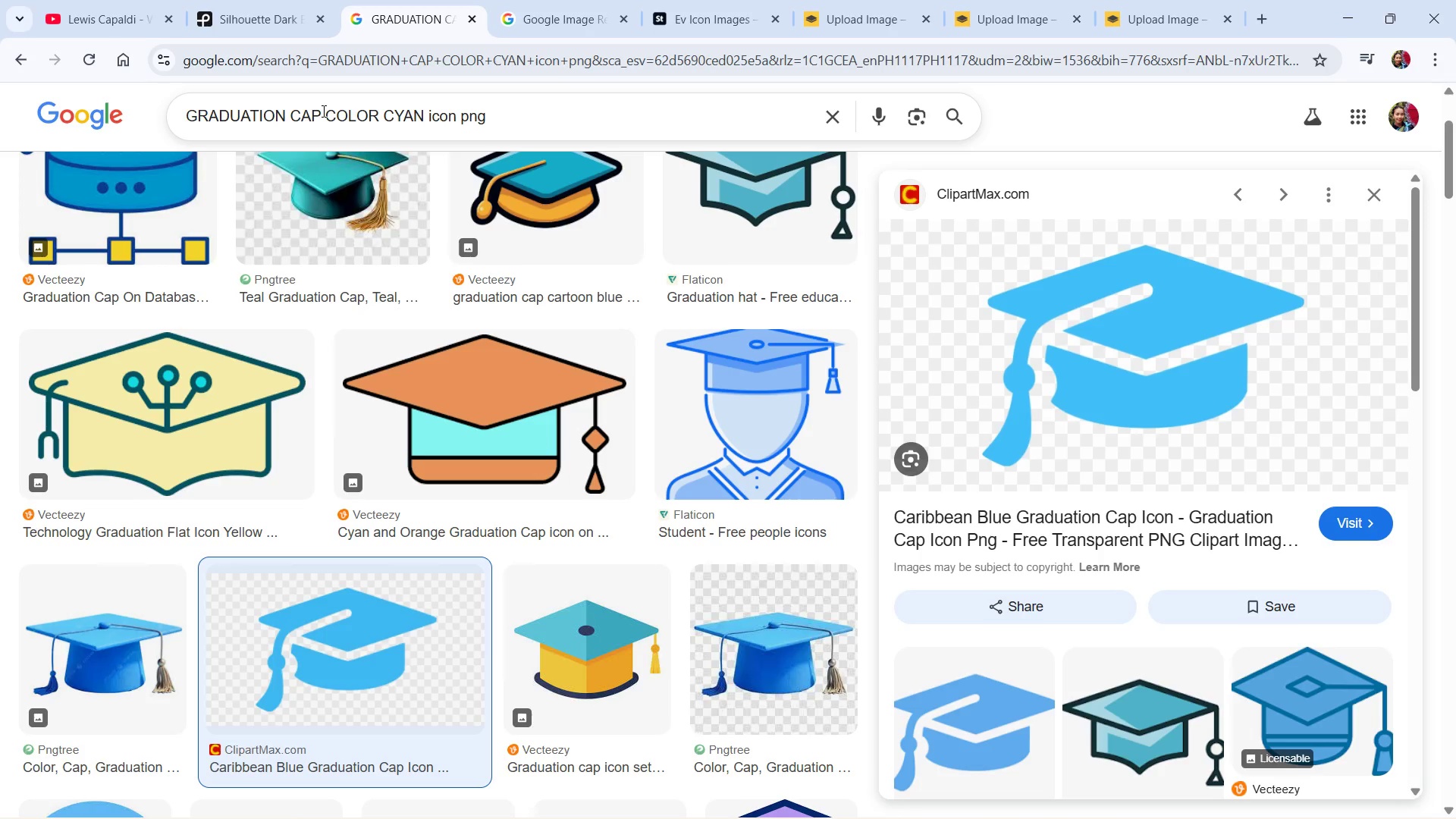 
left_click_drag(start_coordinate=[318, 112], to_coordinate=[168, 124])
 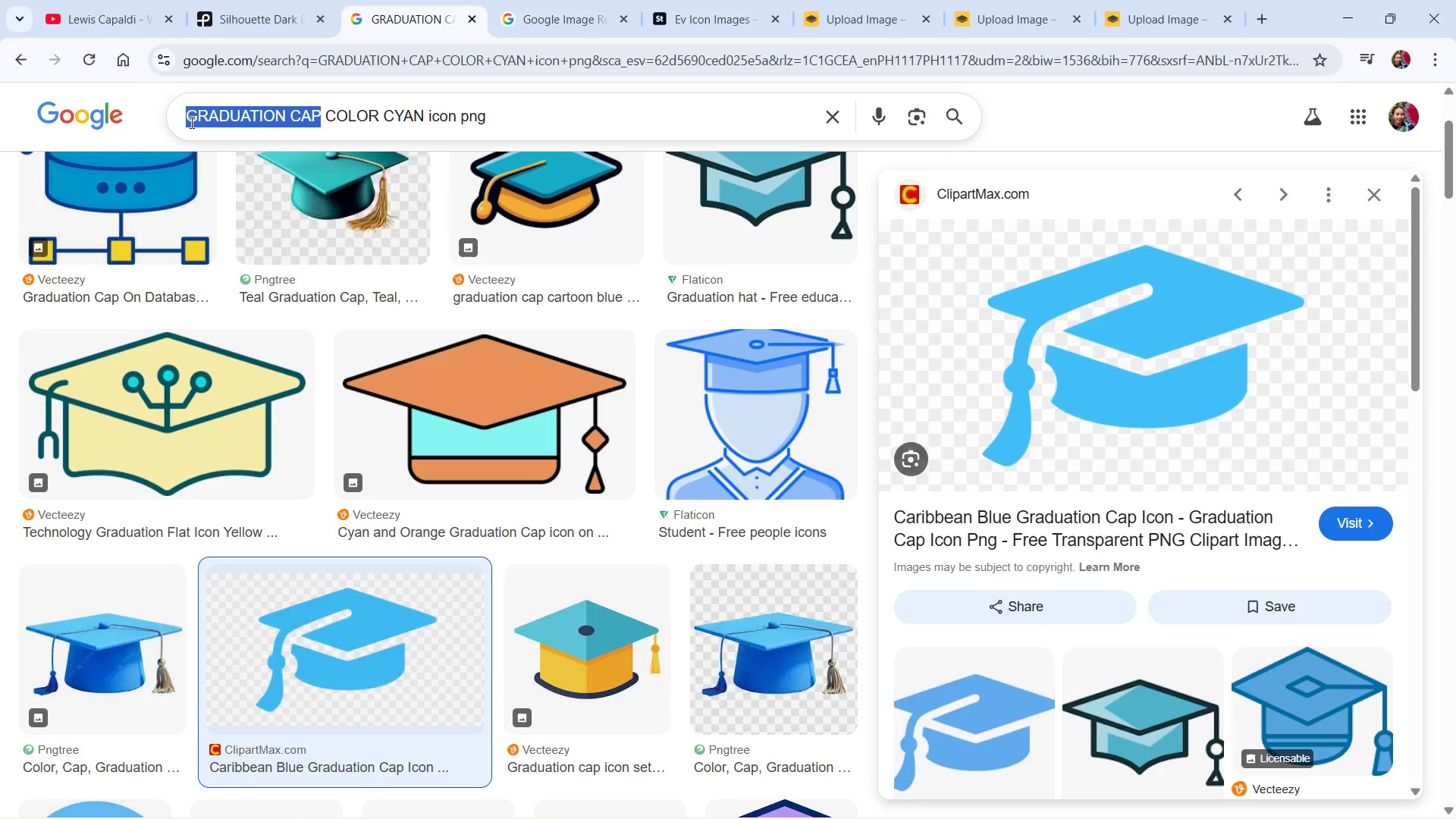 
type(pampl)
key(Backspace)
type(hlete)
 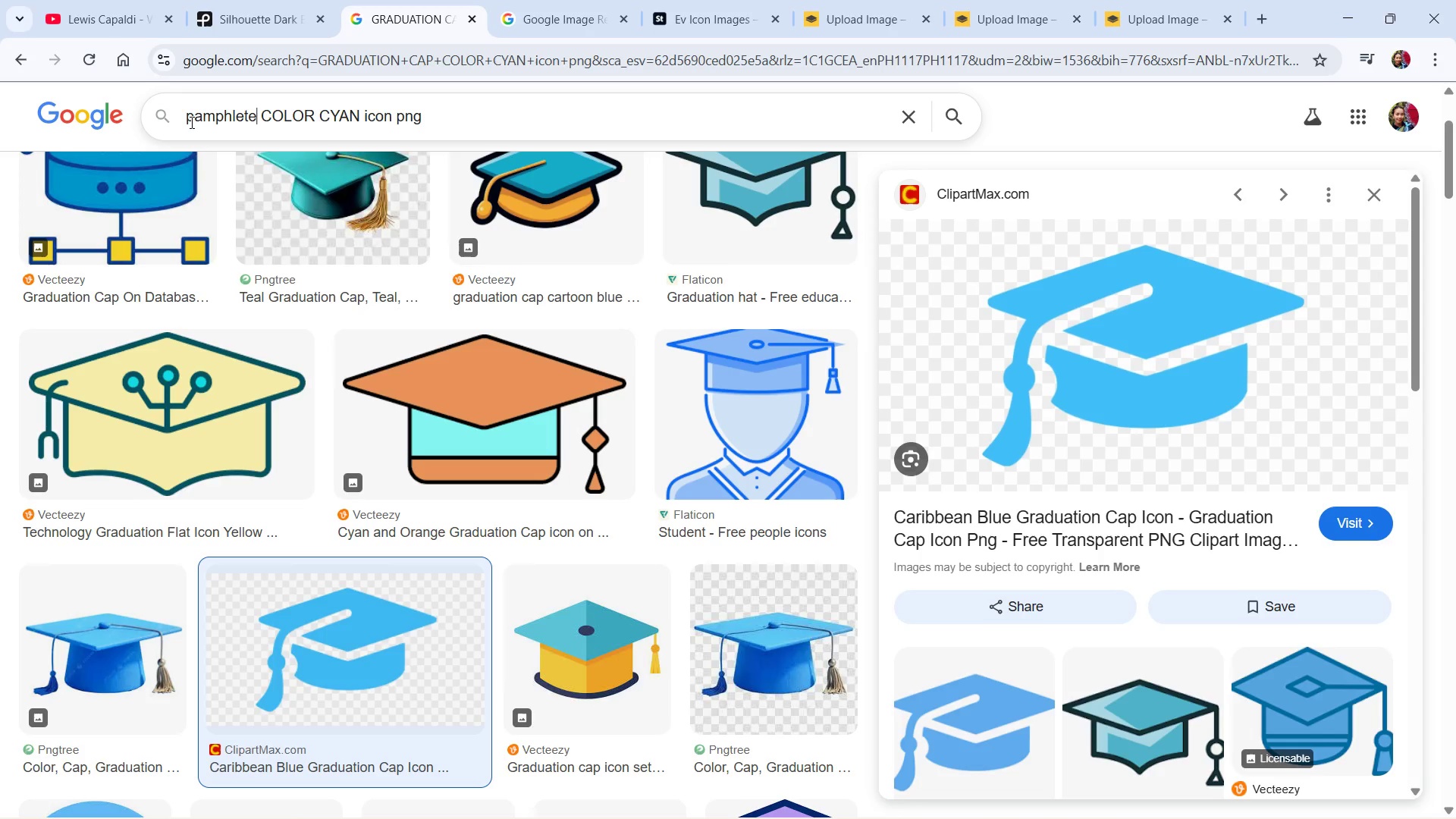 
key(Enter)
 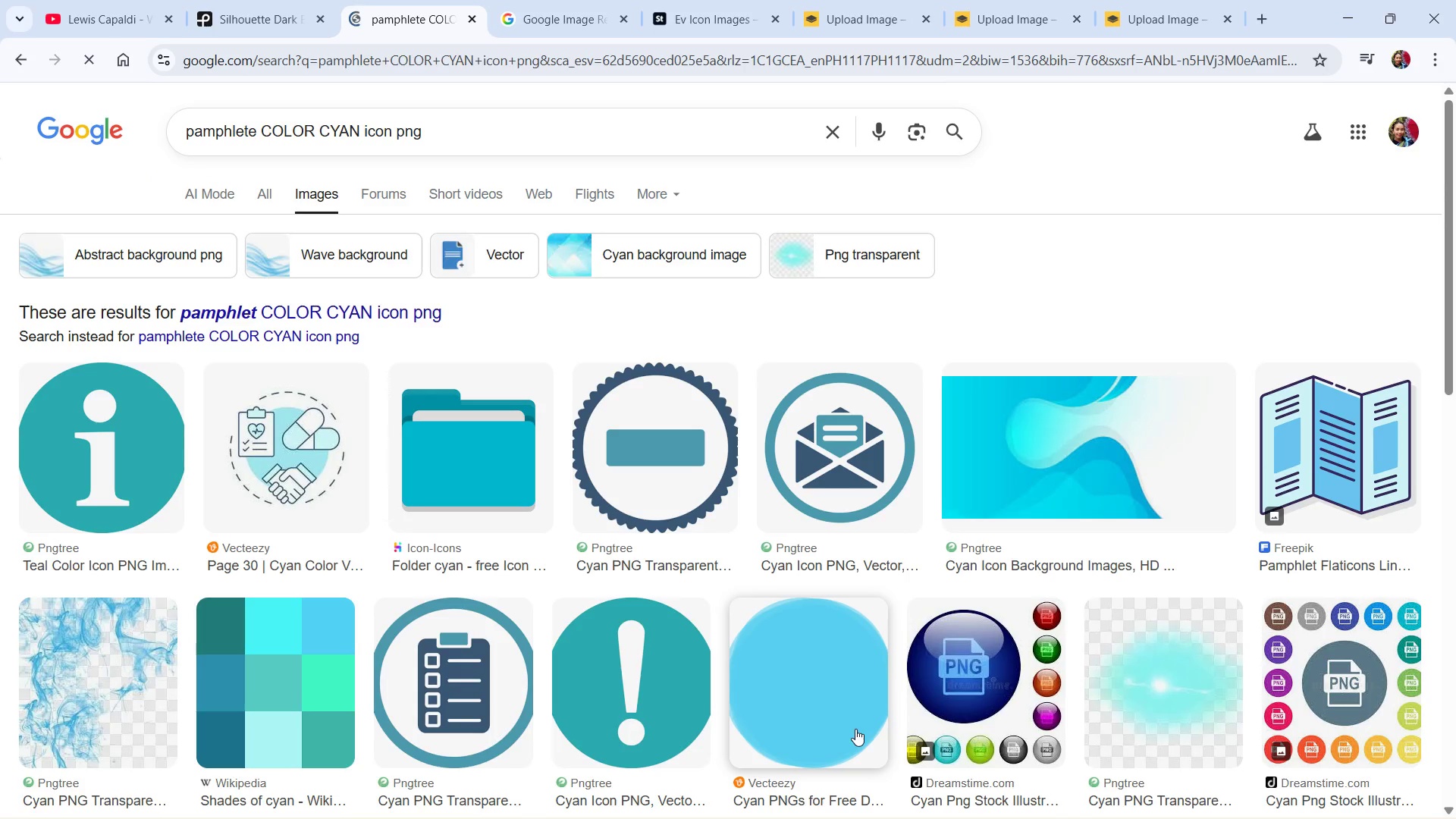 
scroll: coordinate [856, 678], scroll_direction: down, amount: 2.0
 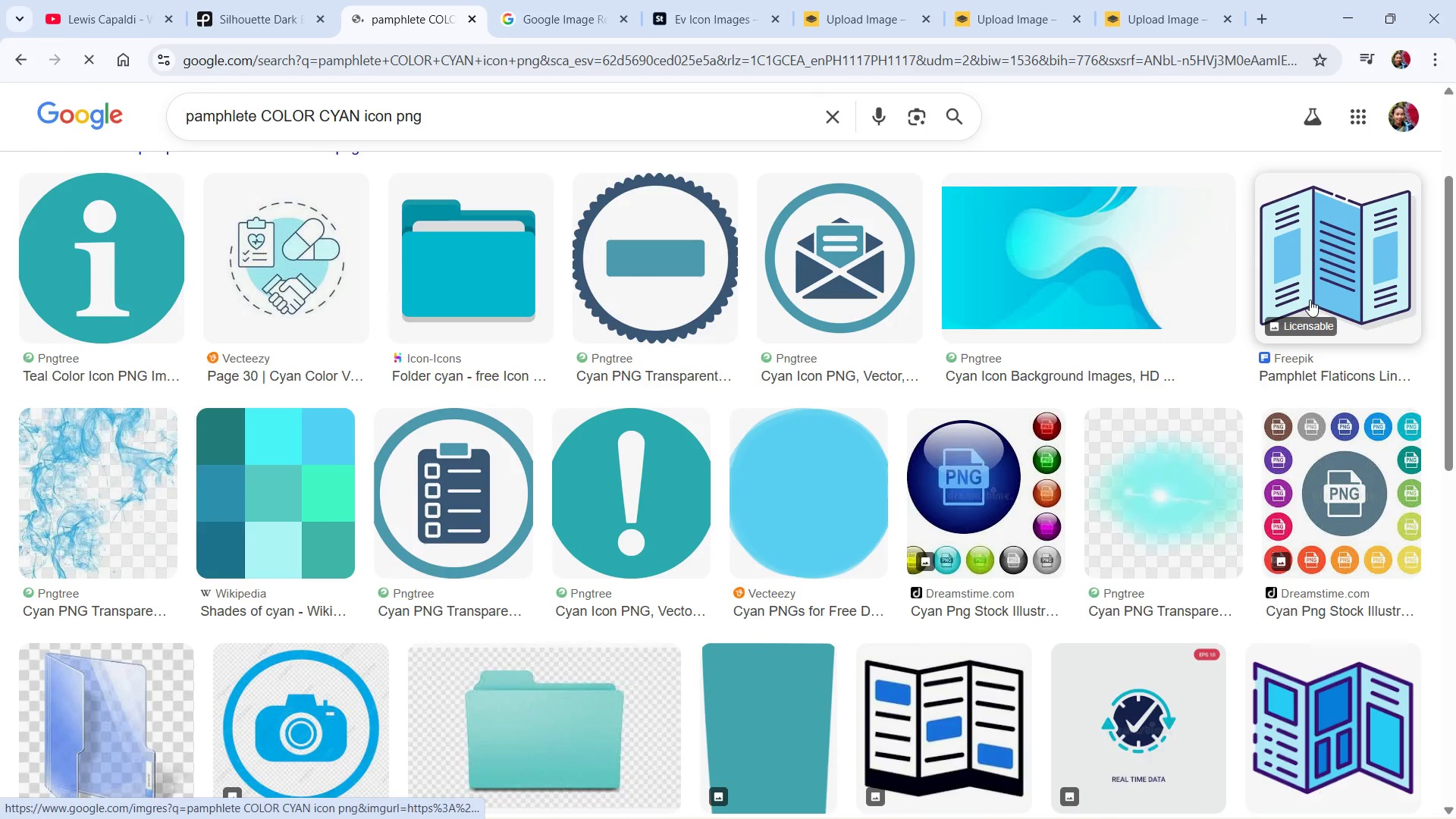 
left_click([1333, 242])
 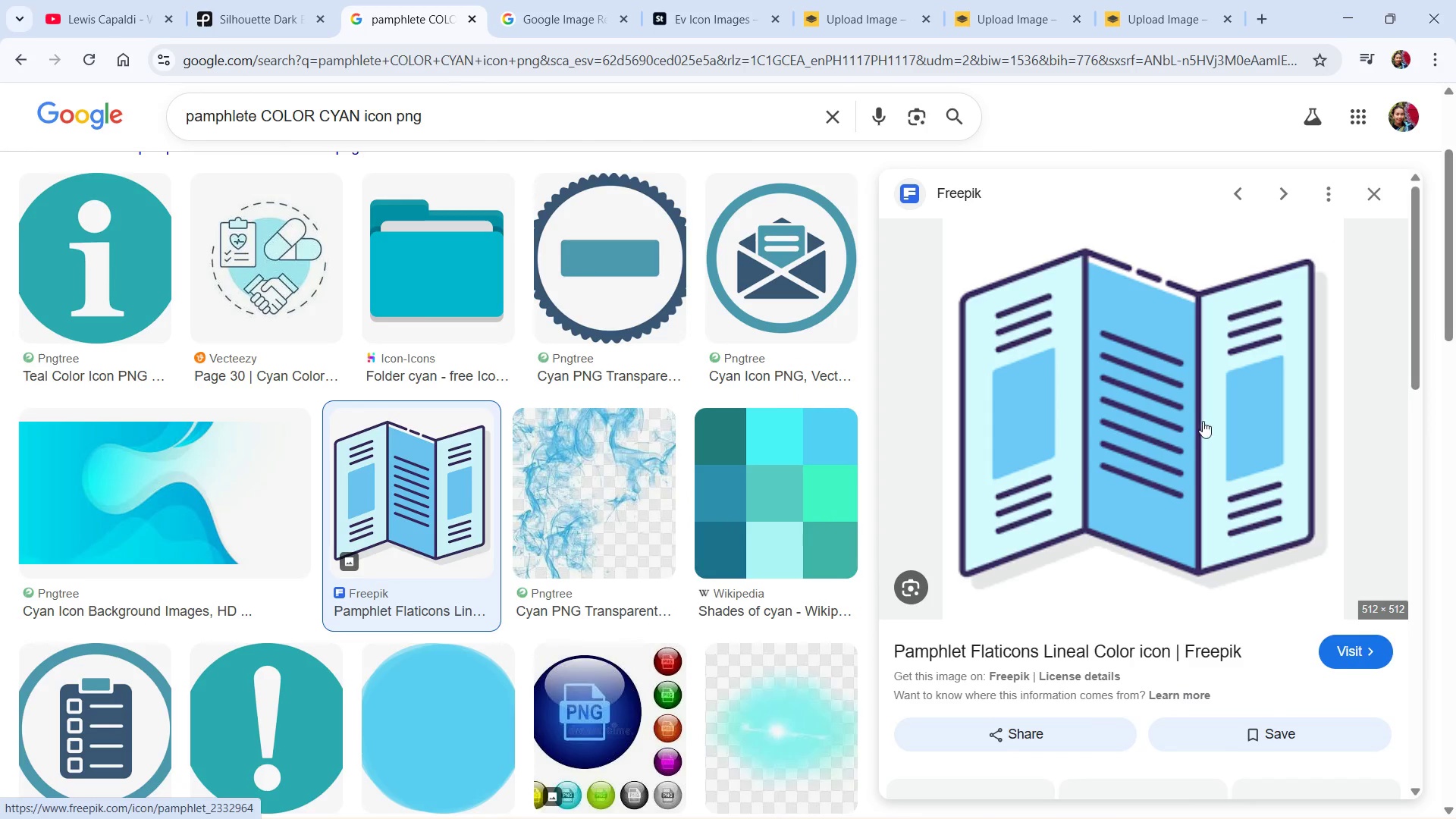 
scroll: coordinate [488, 460], scroll_direction: down, amount: 21.0
 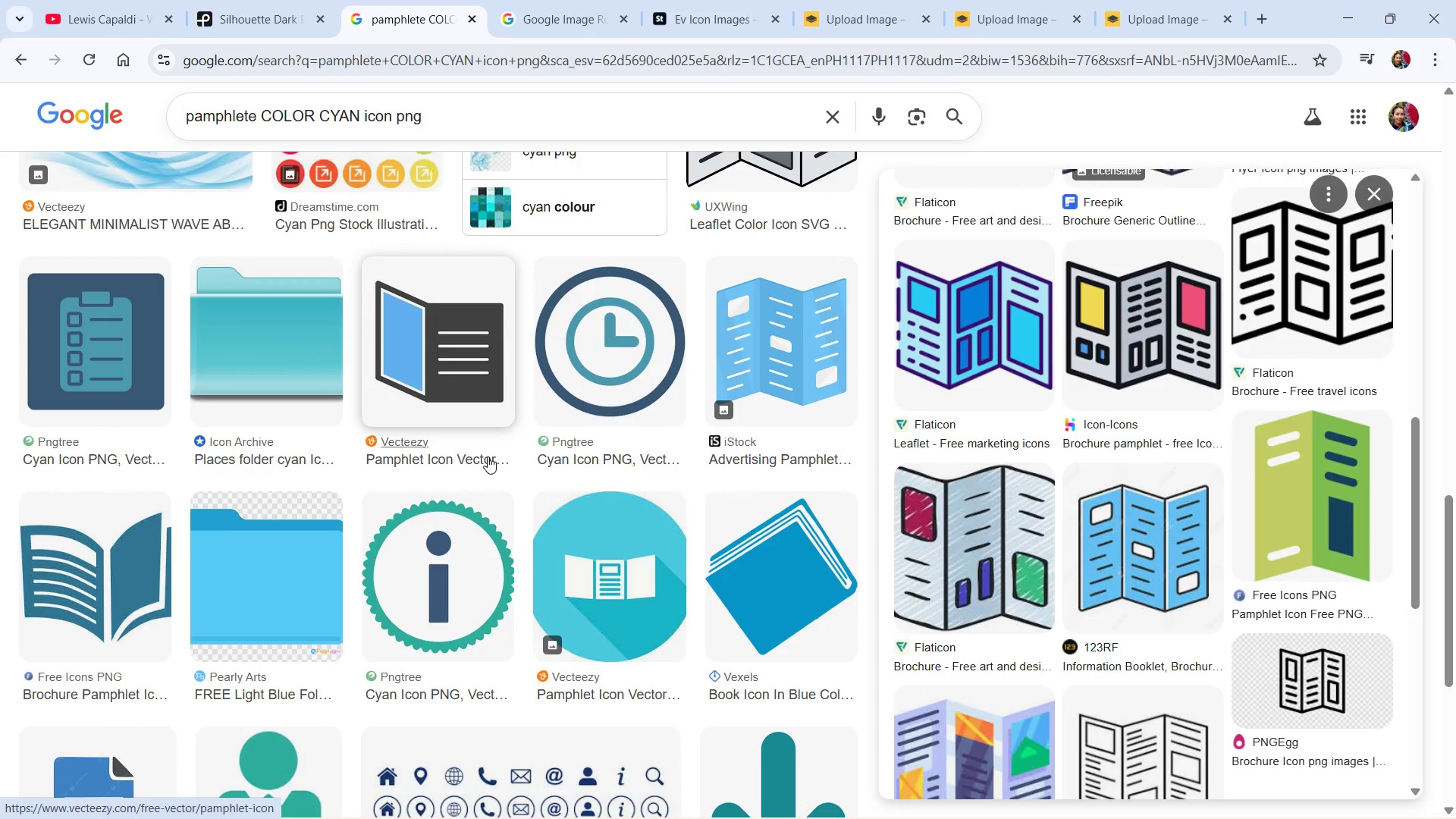 
scroll: coordinate [488, 457], scroll_direction: none, amount: 0.0
 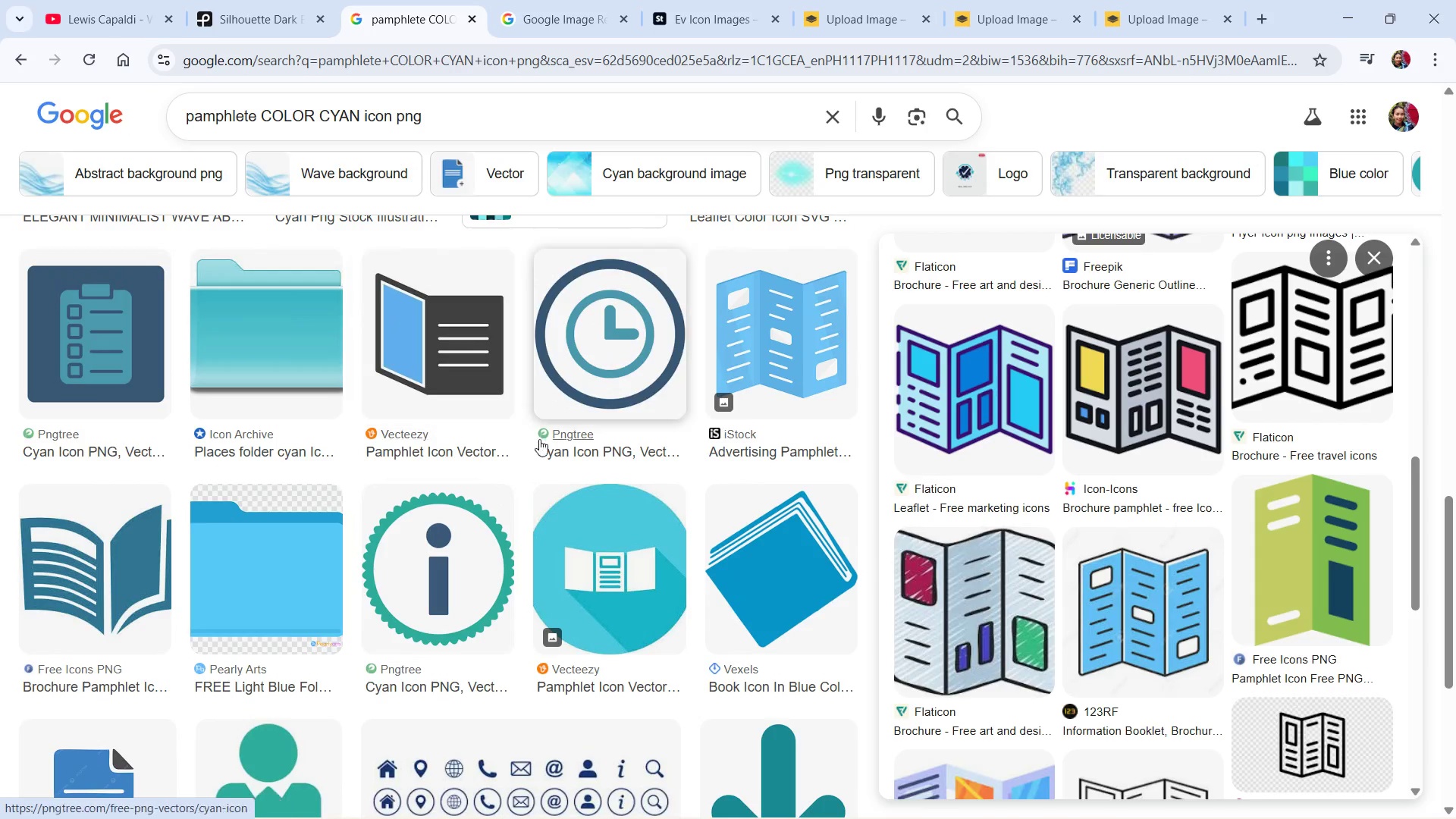 
scroll: coordinate [541, 445], scroll_direction: down, amount: 4.0
 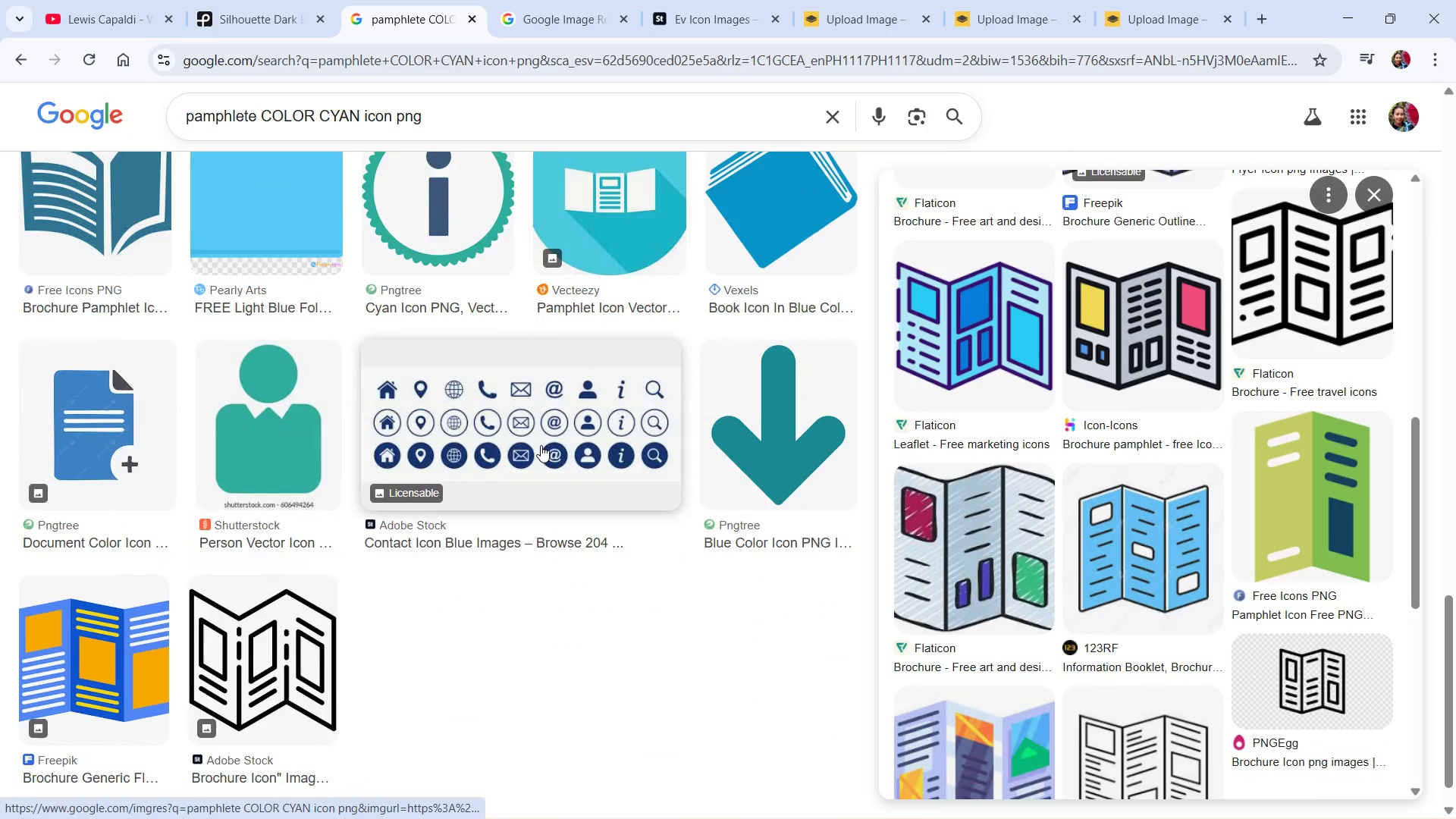 
scroll: coordinate [541, 445], scroll_direction: up, amount: 16.0
 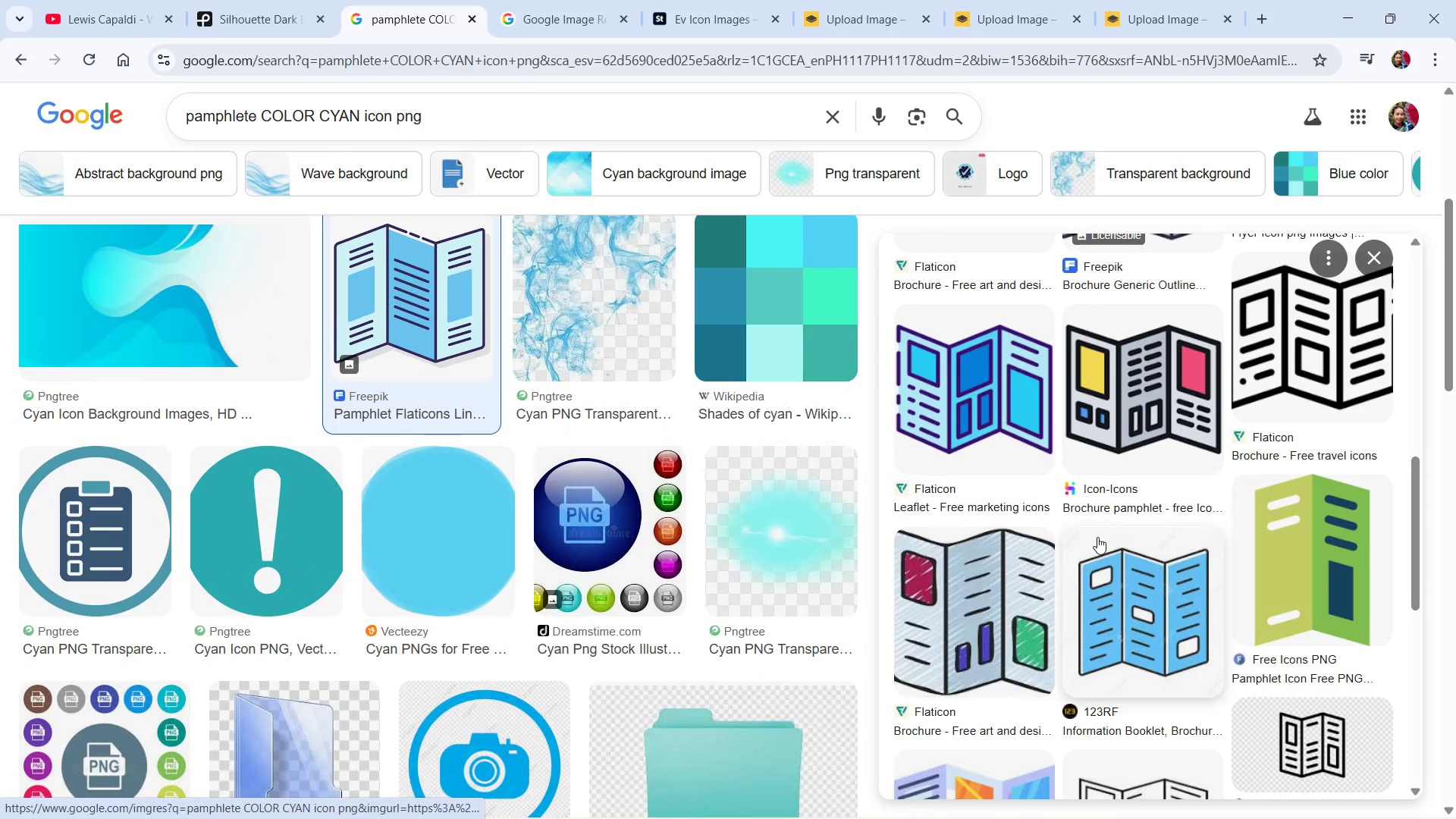 
scroll: coordinate [761, 552], scroll_direction: down, amount: 11.0
 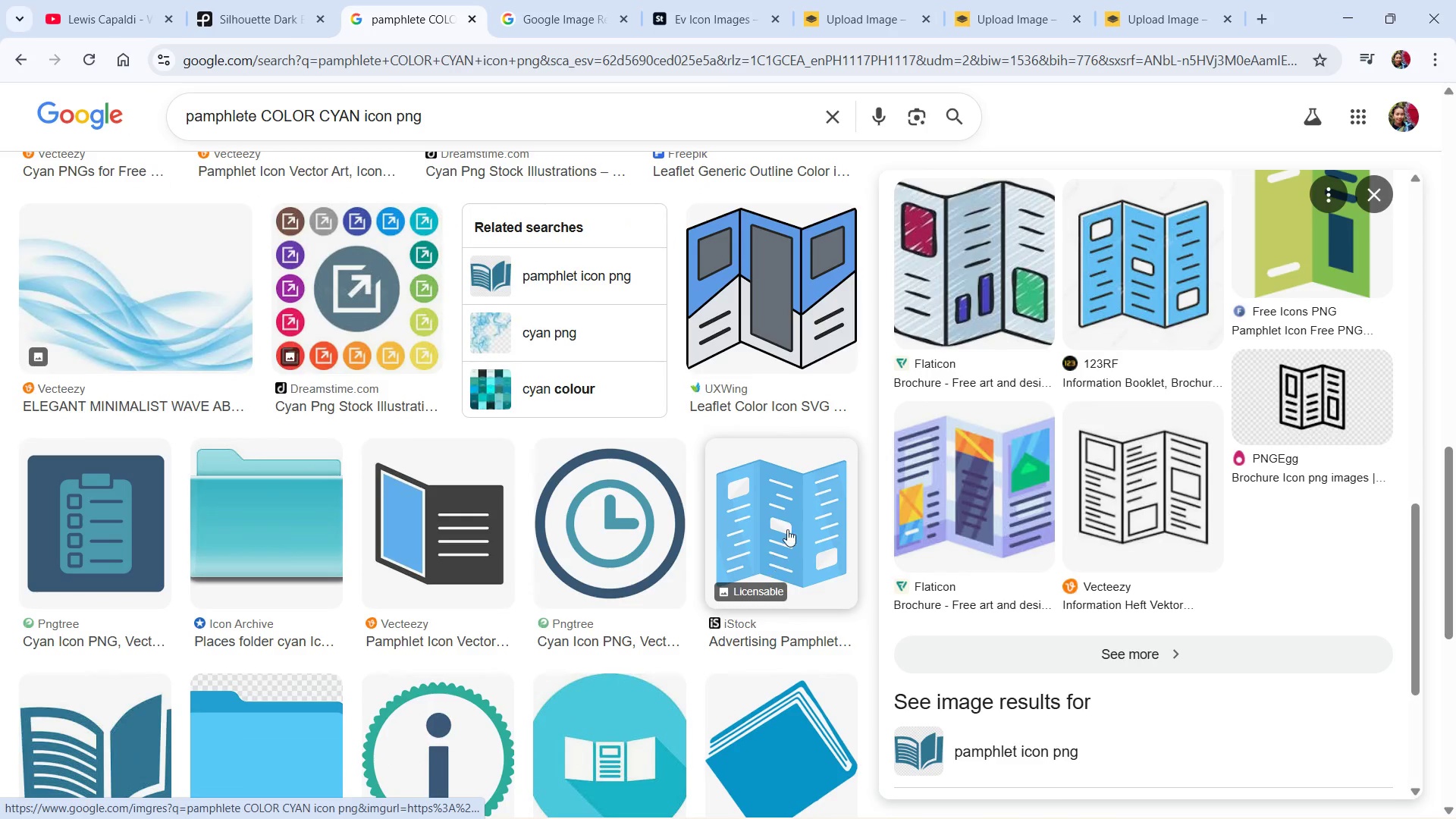 
left_click([790, 522])
 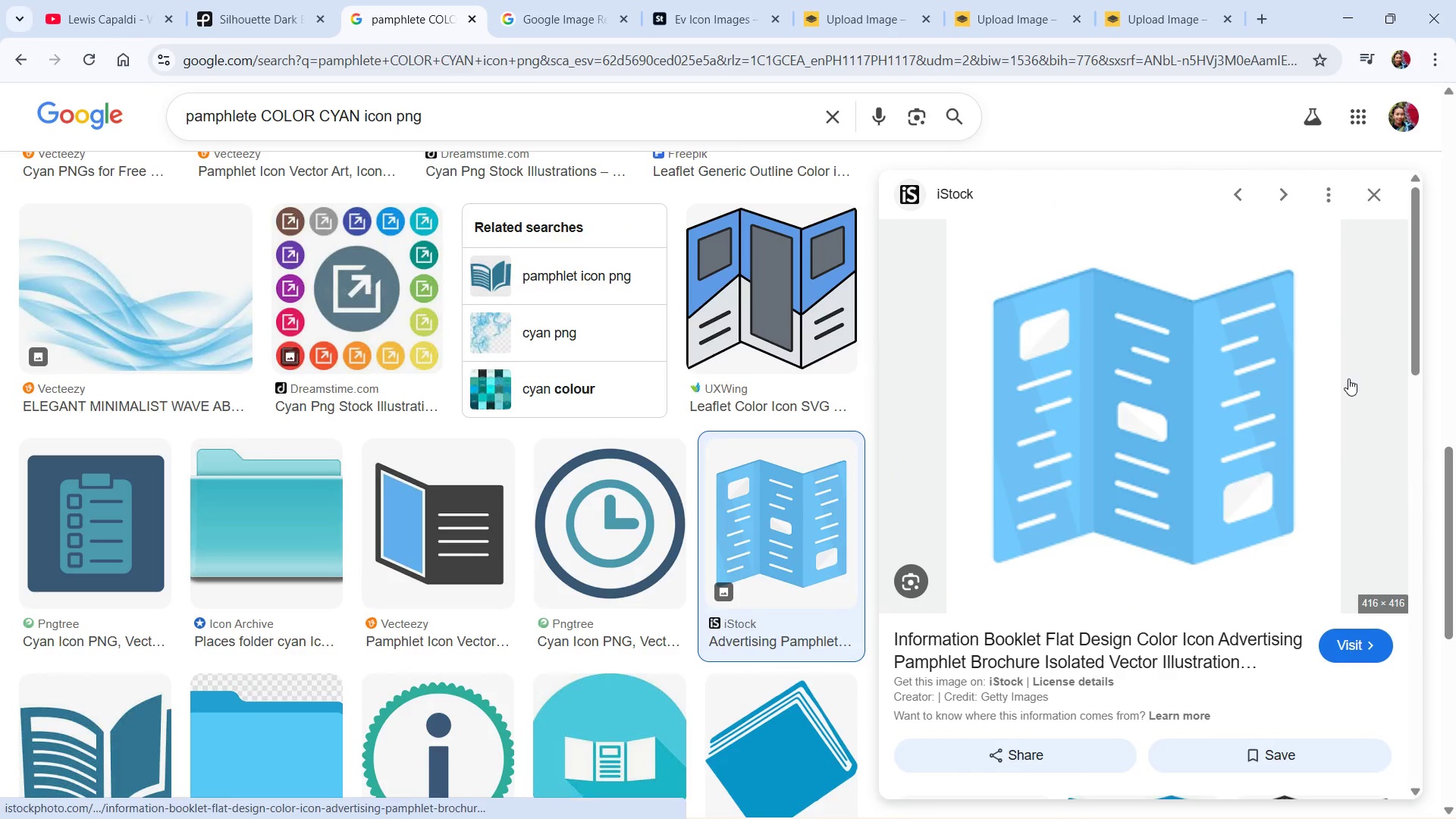 
scroll: coordinate [1305, 417], scroll_direction: down, amount: 11.0
 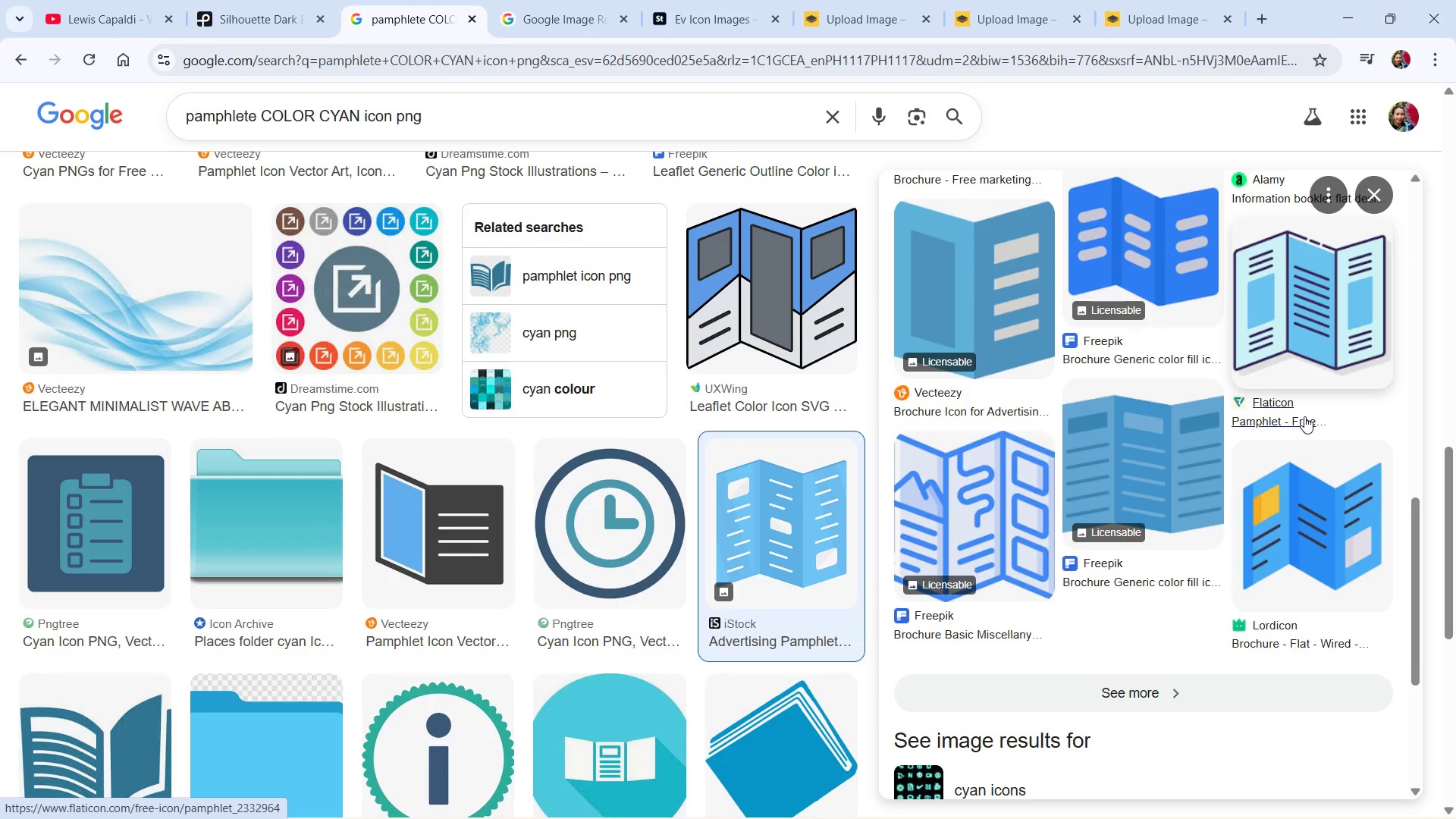 
scroll: coordinate [1313, 395], scroll_direction: up, amount: 13.0
 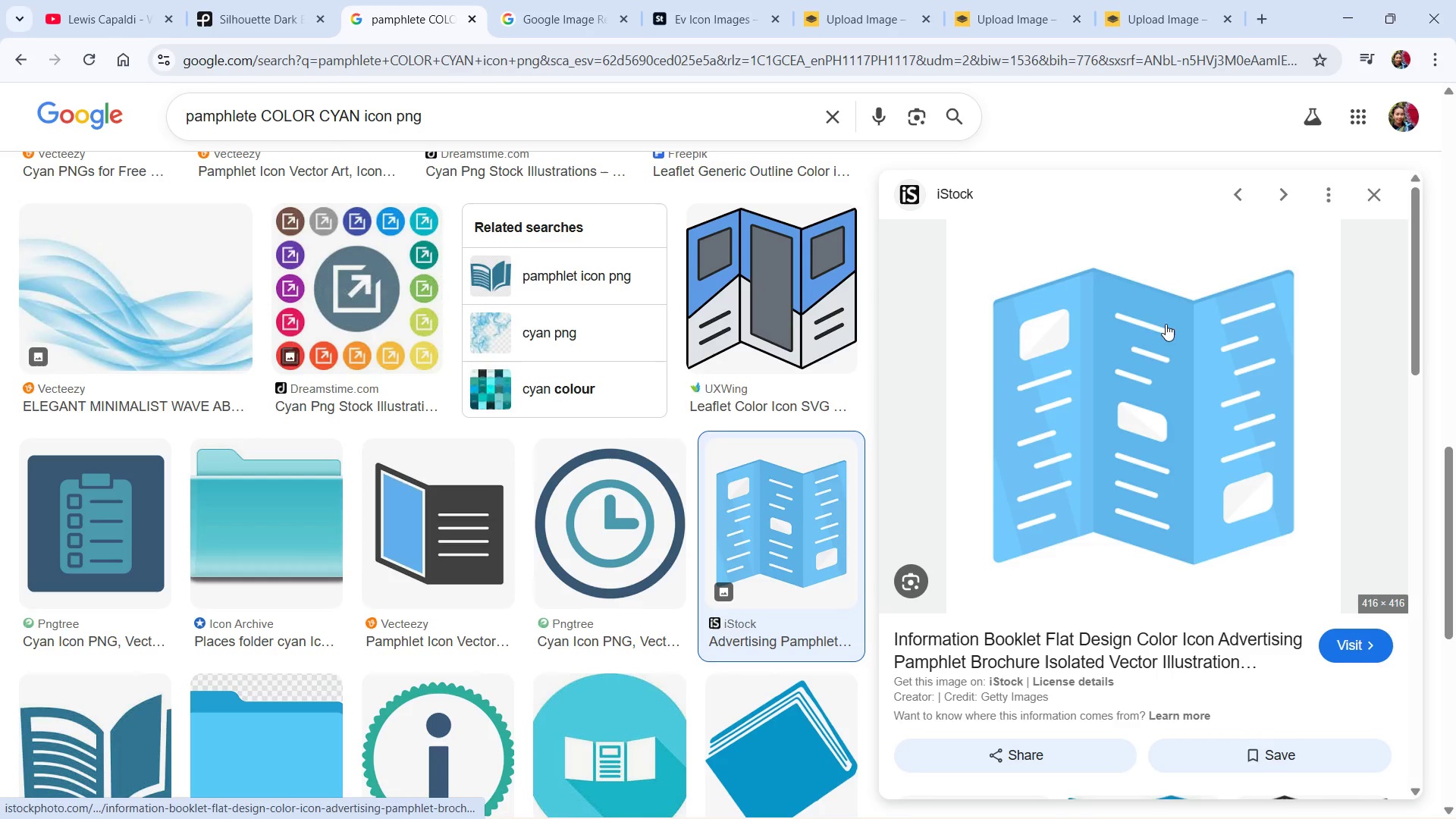 
key(PrintScreen)
 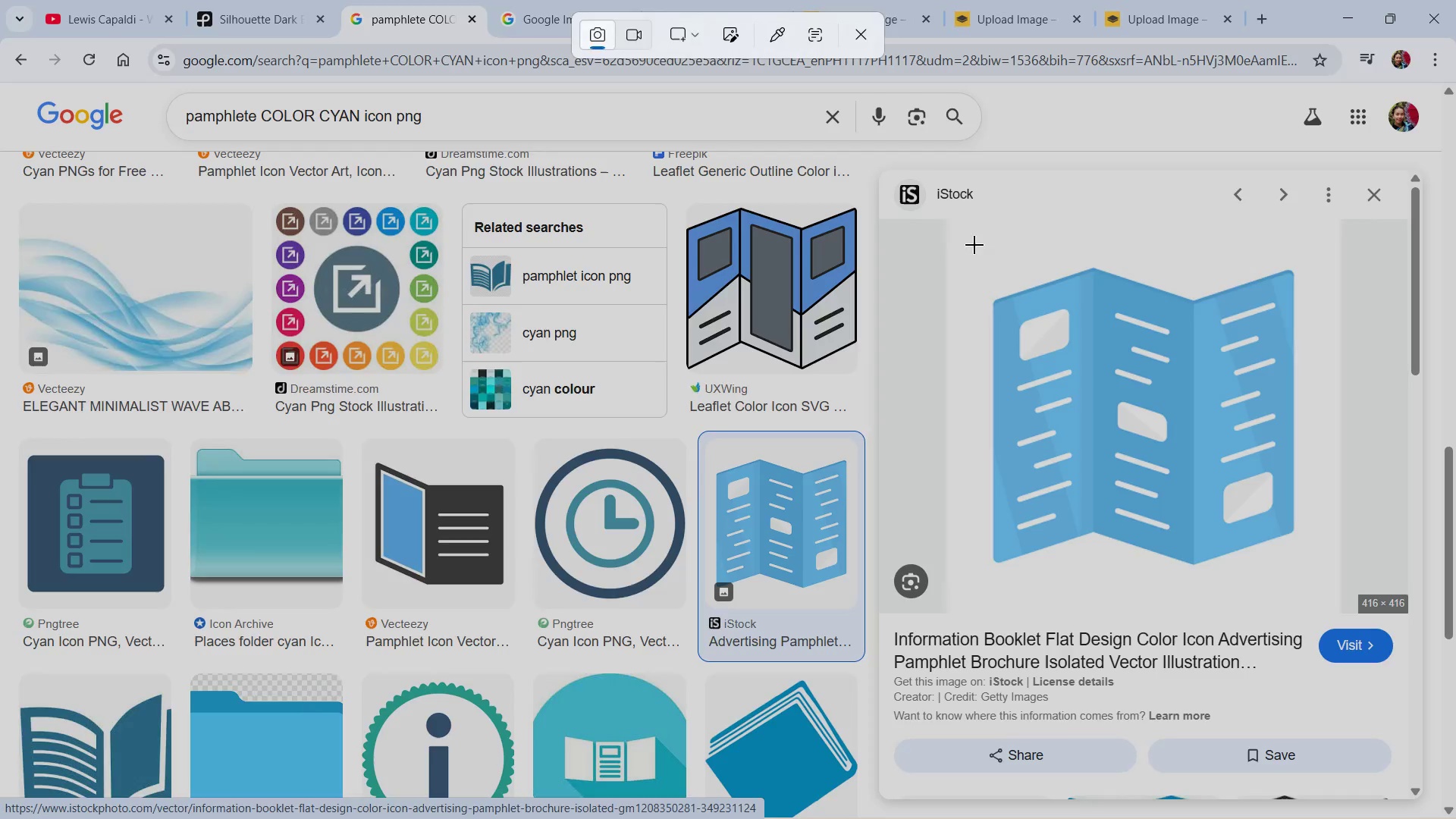 
left_click_drag(start_coordinate=[982, 246], to_coordinate=[1308, 580])
 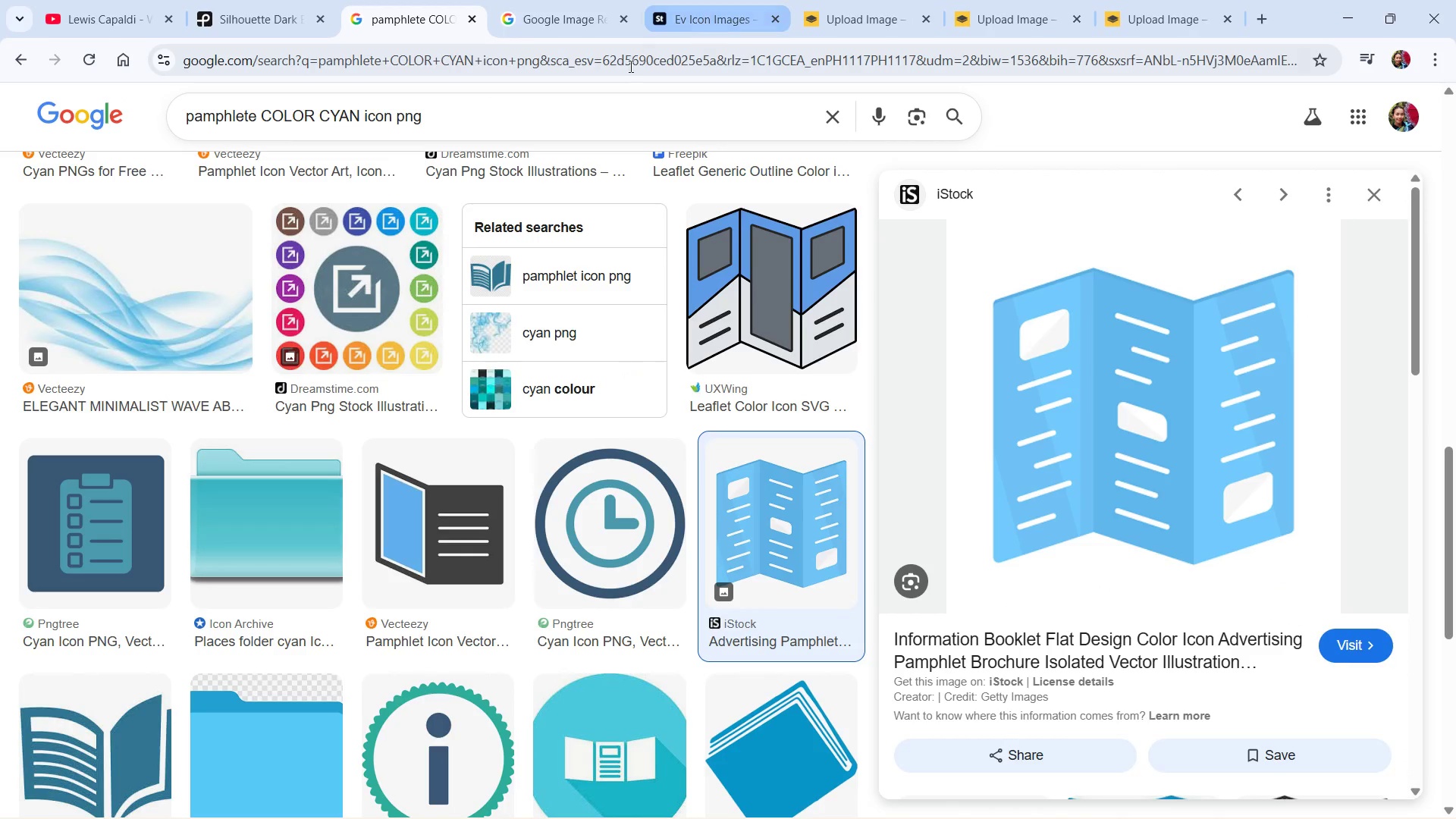 
key(Alt+Tab)
 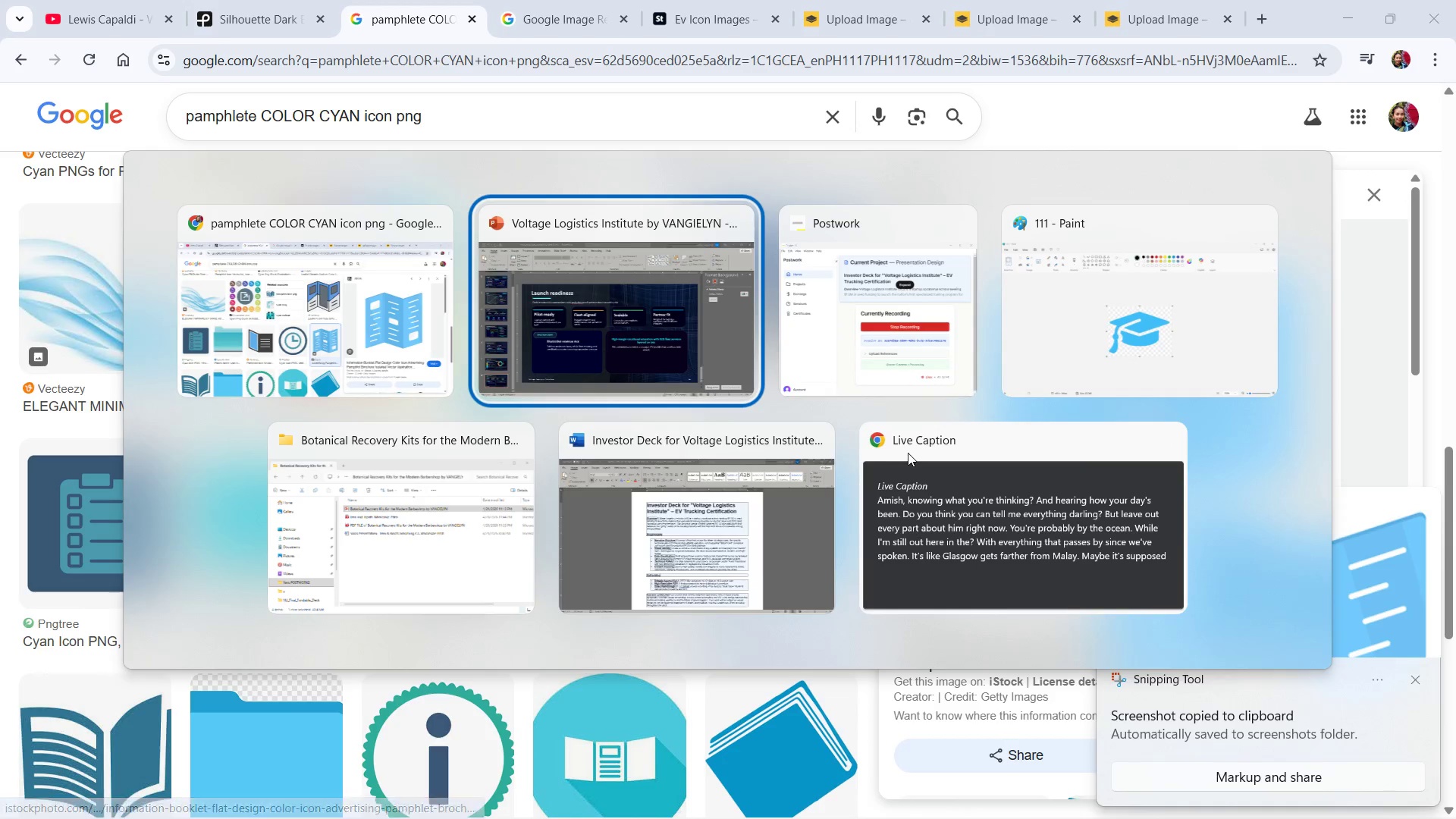 
key(Alt+Tab)
 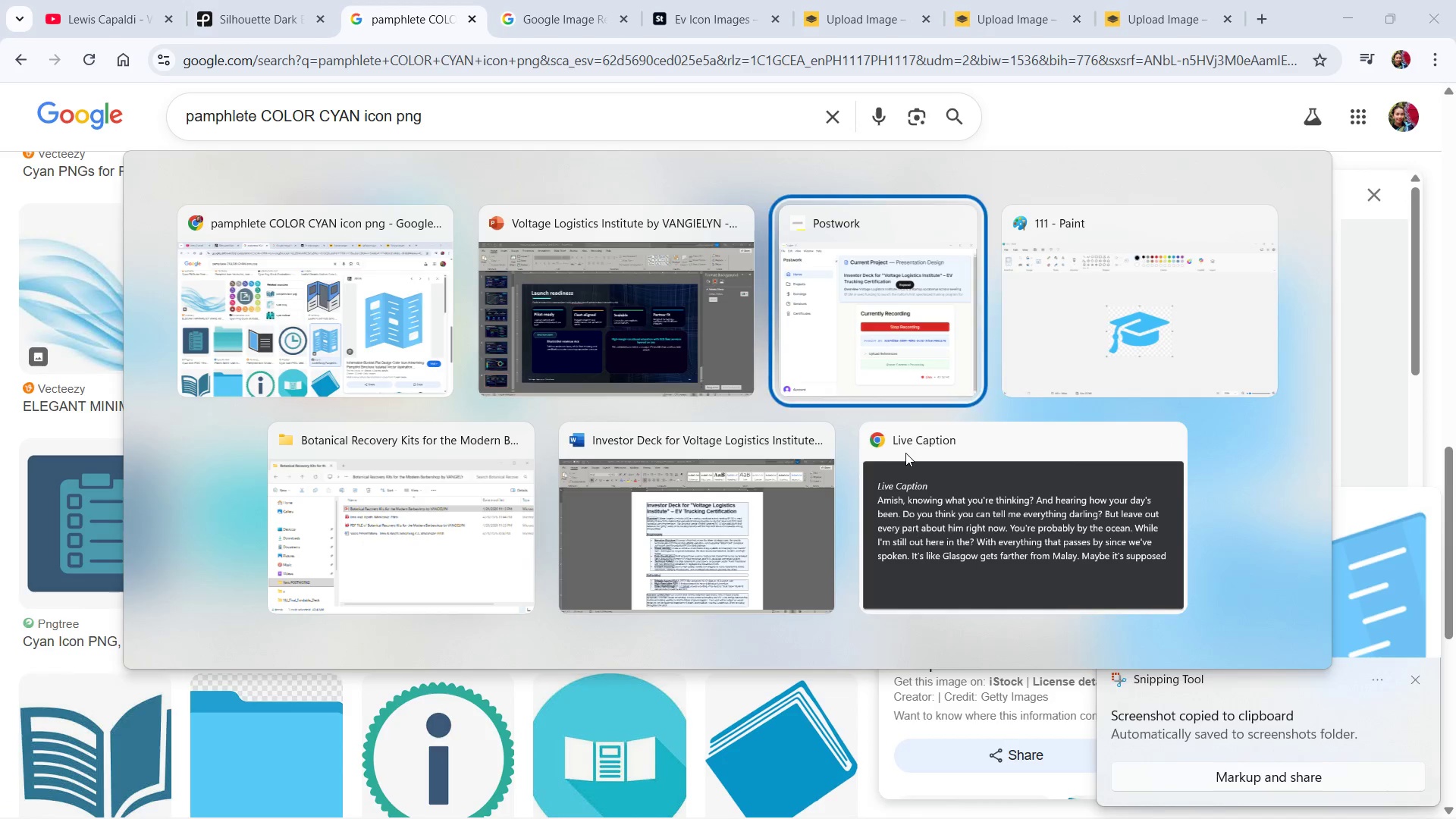 
key(Alt+Tab)
 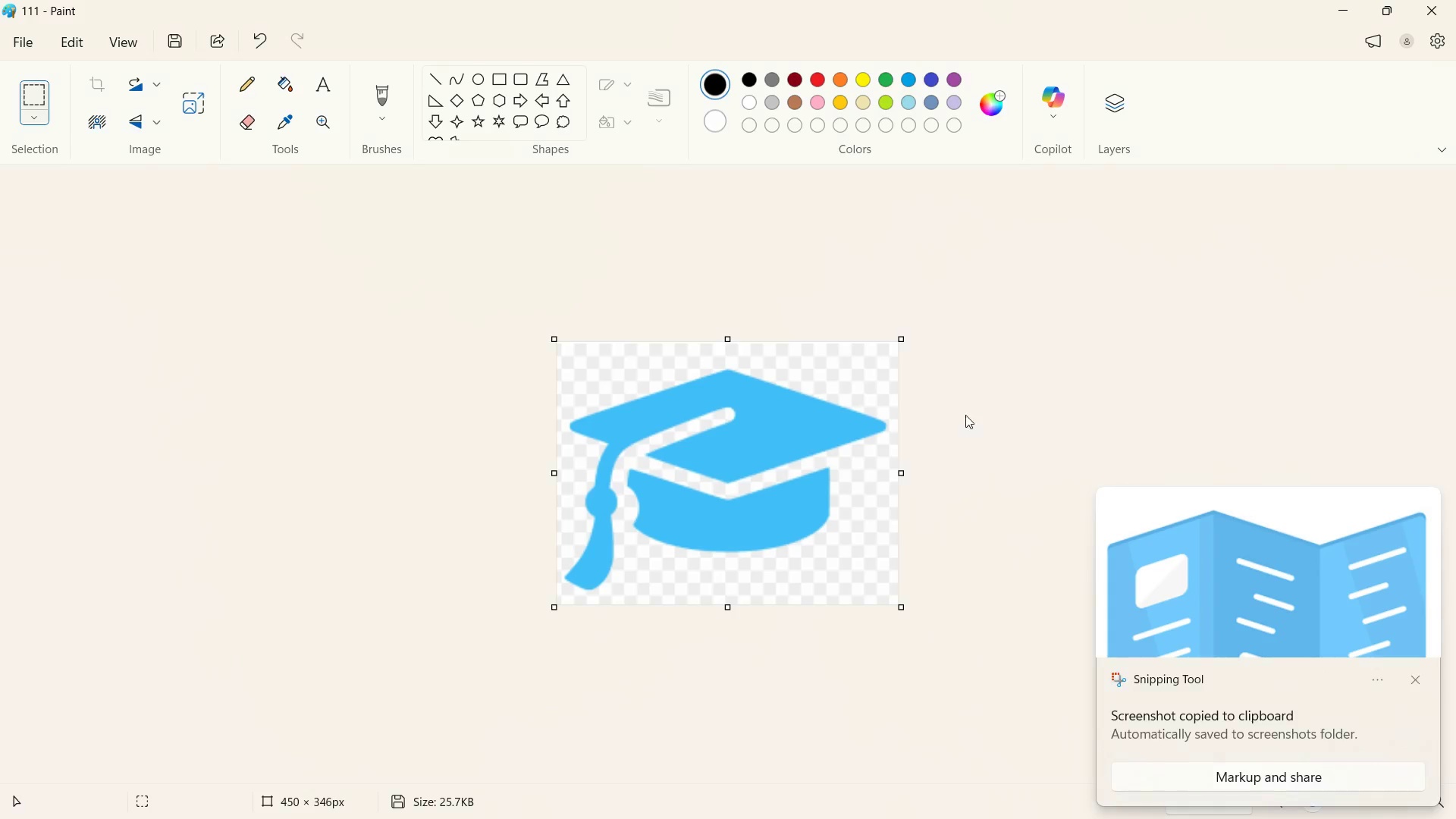 
key(Alt+Control+V)
 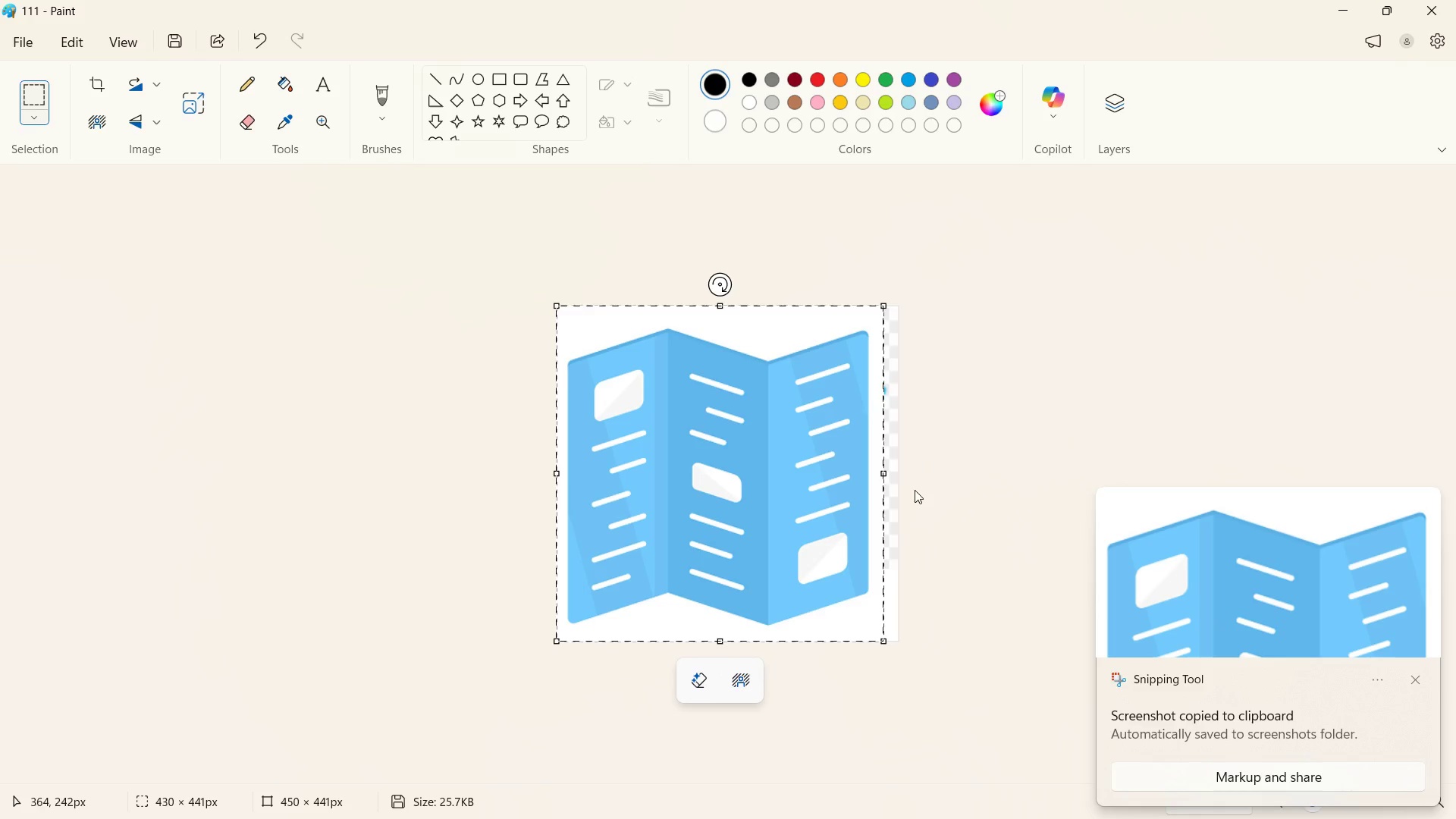 
left_click([939, 494])
 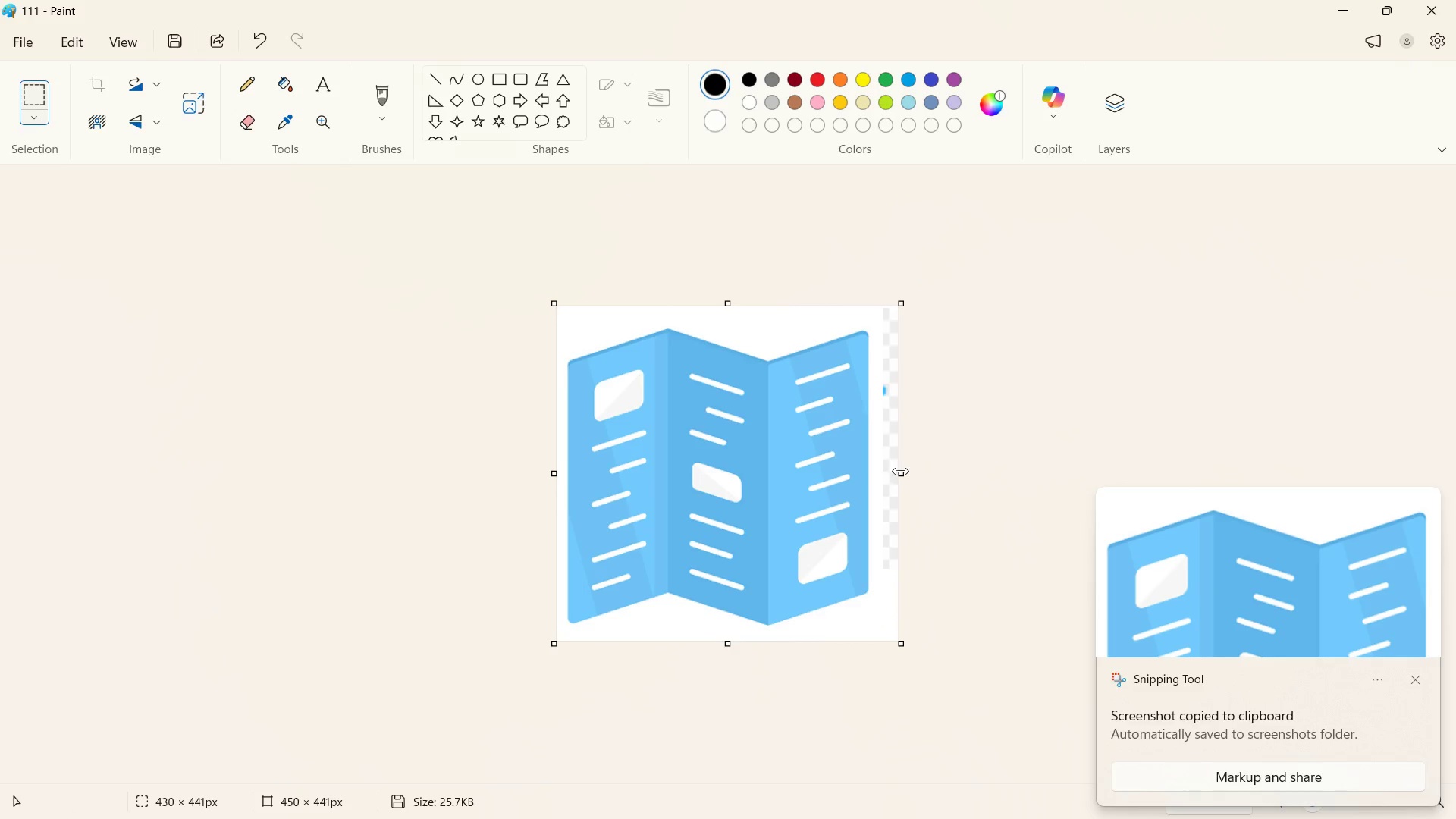 
left_click_drag(start_coordinate=[899, 471], to_coordinate=[881, 472])
 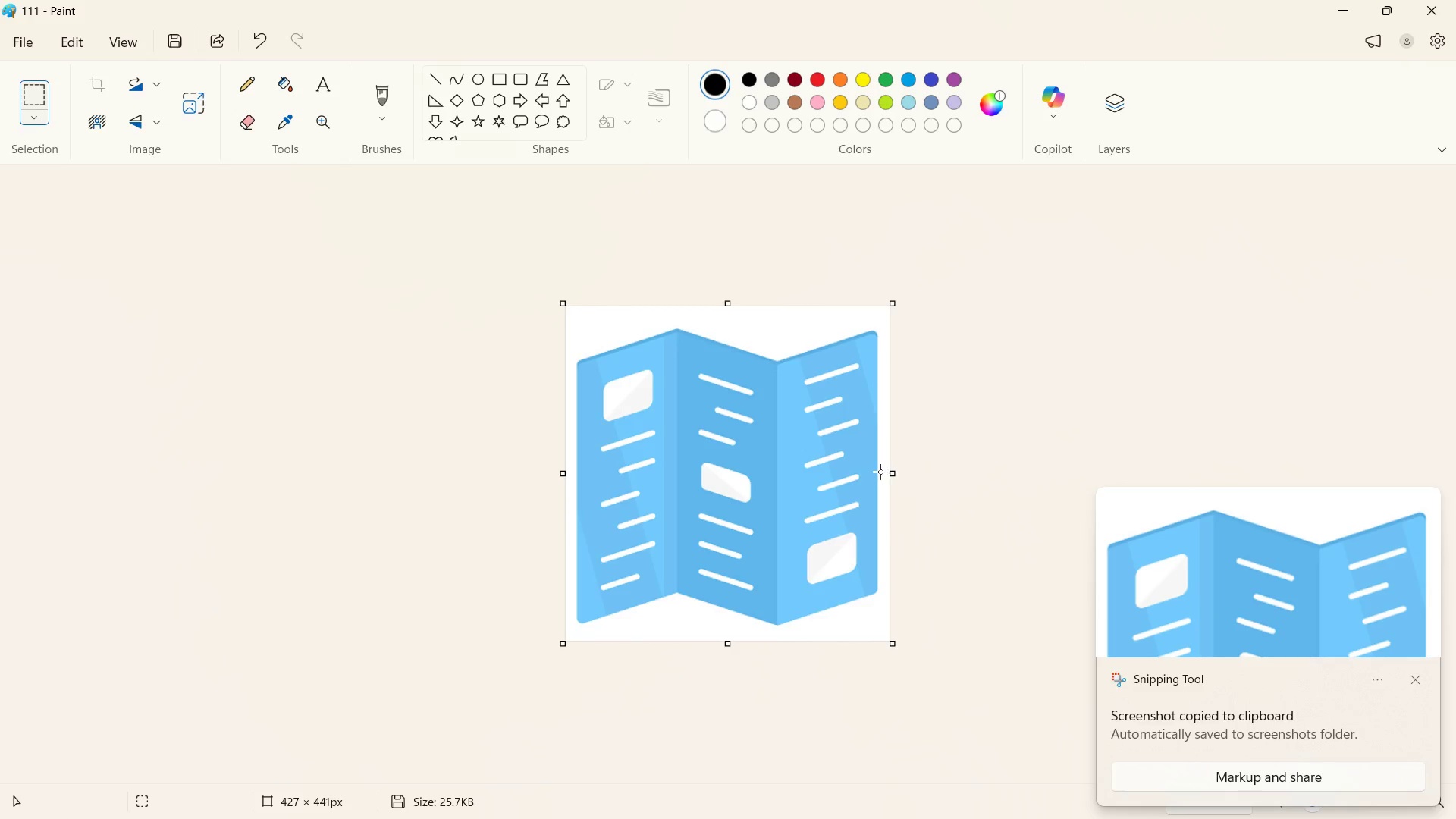 
hold_key(key=ControlLeft, duration=0.42)
 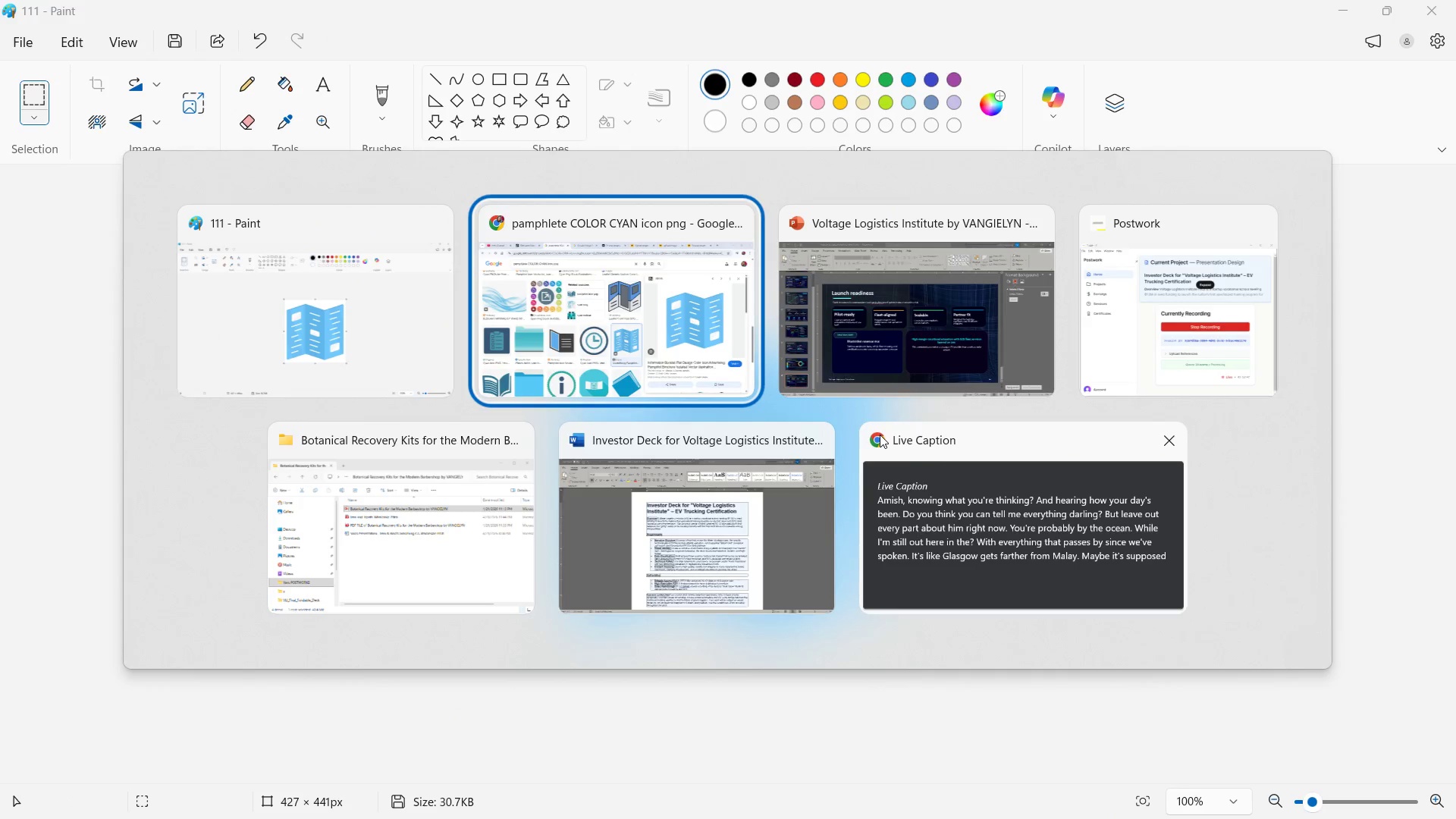 
key(S)
 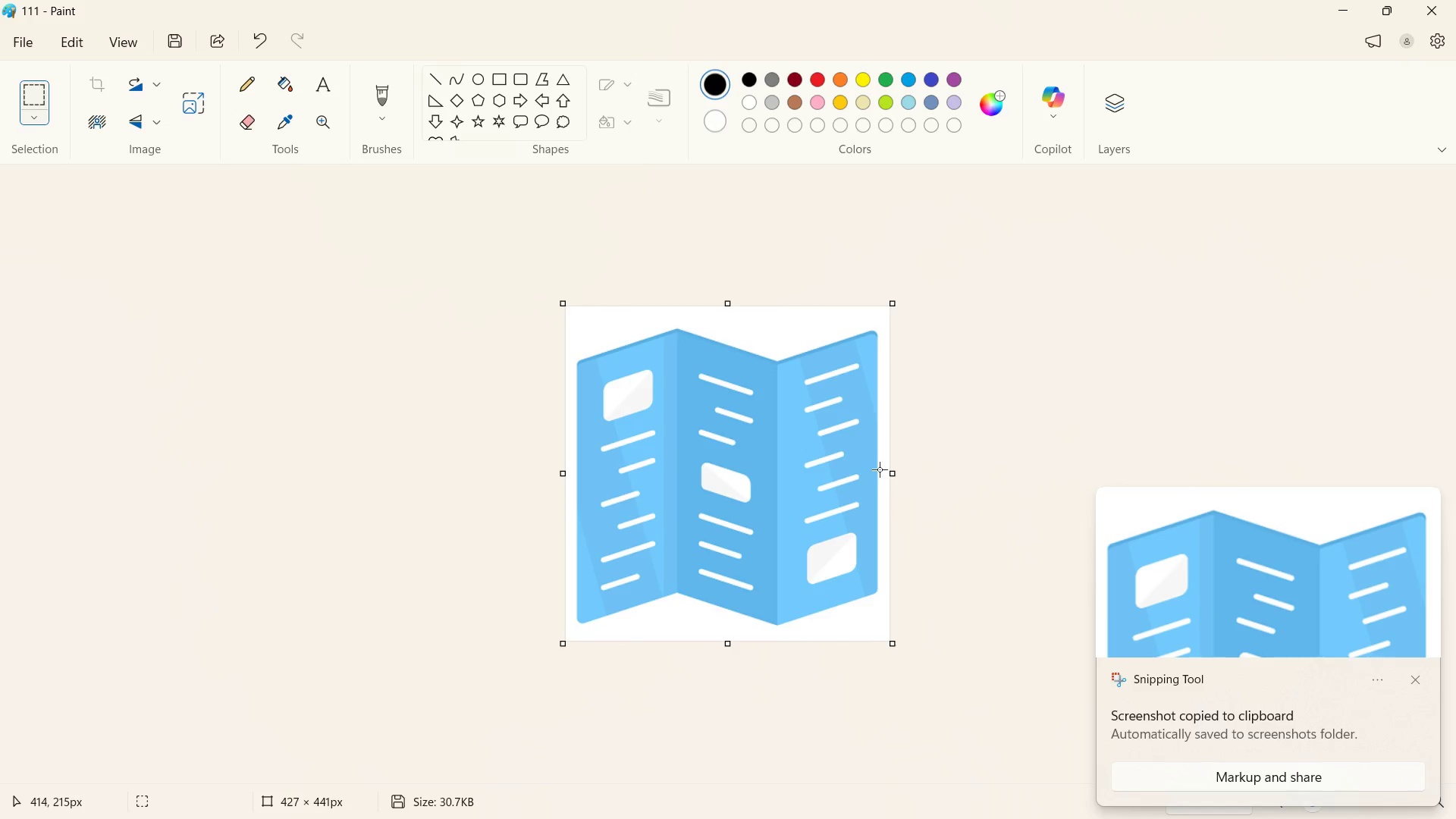 
key(Alt+Tab)
 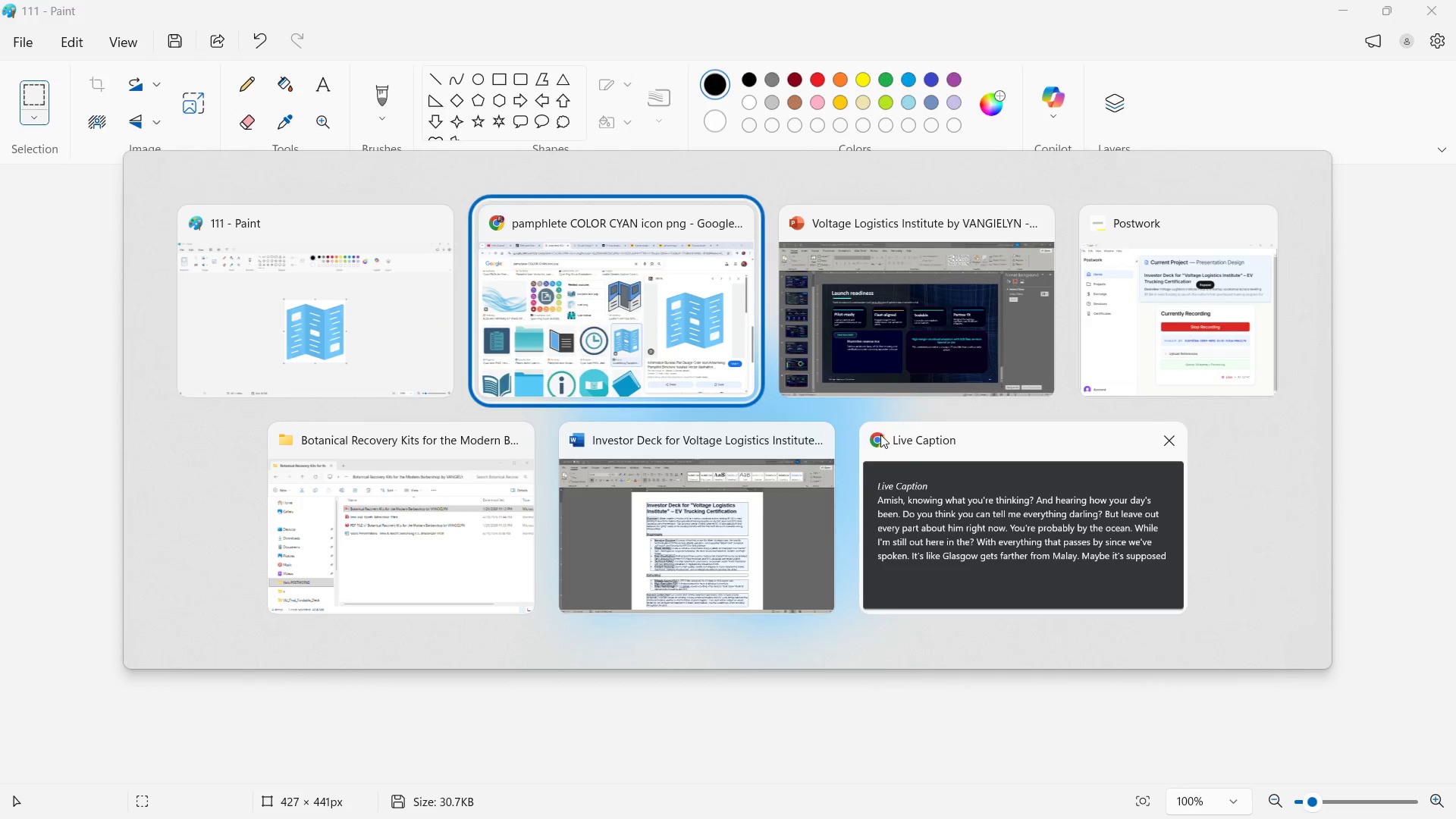 
key(Alt+Tab)
 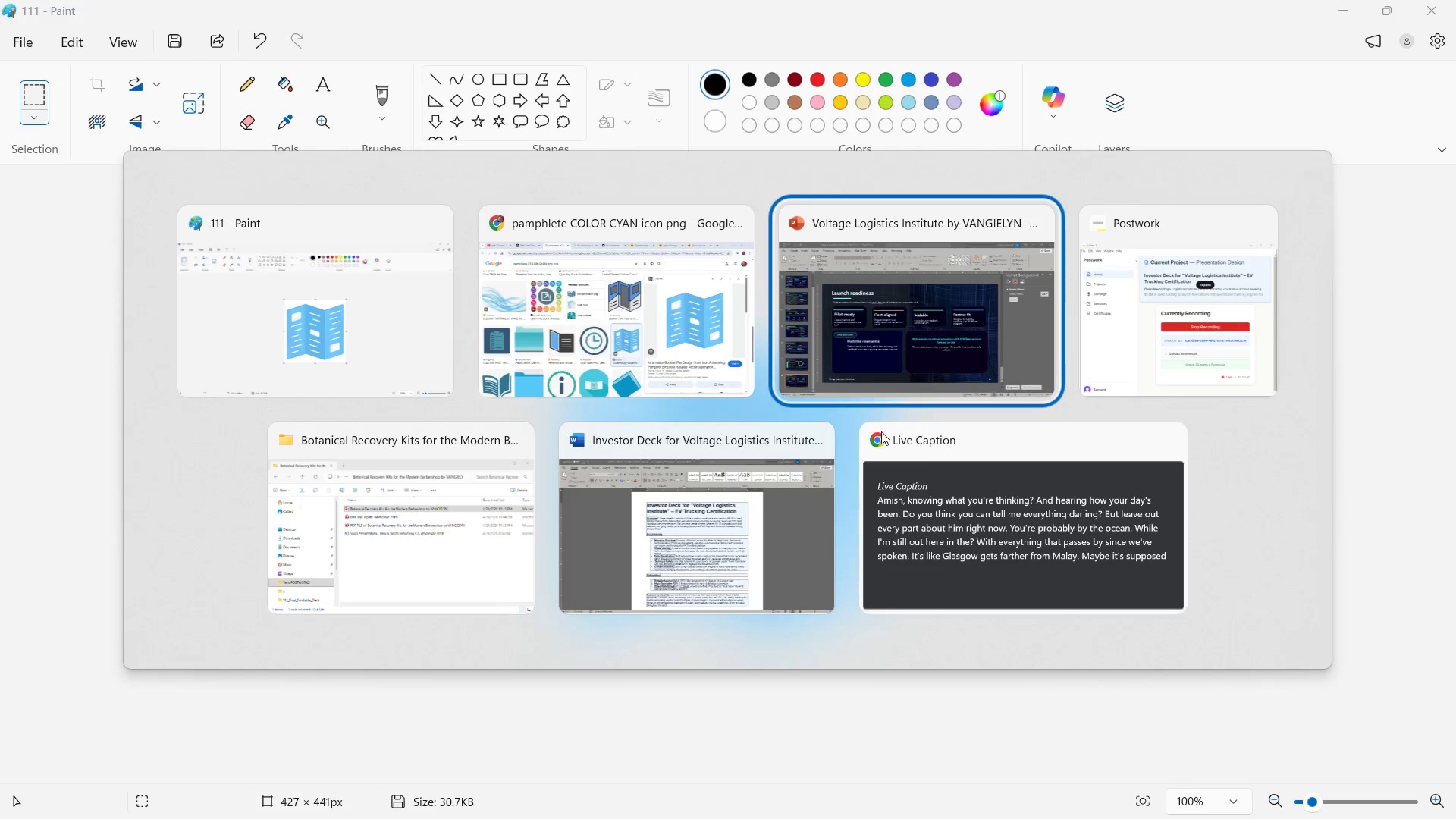 
key(Alt+Tab)